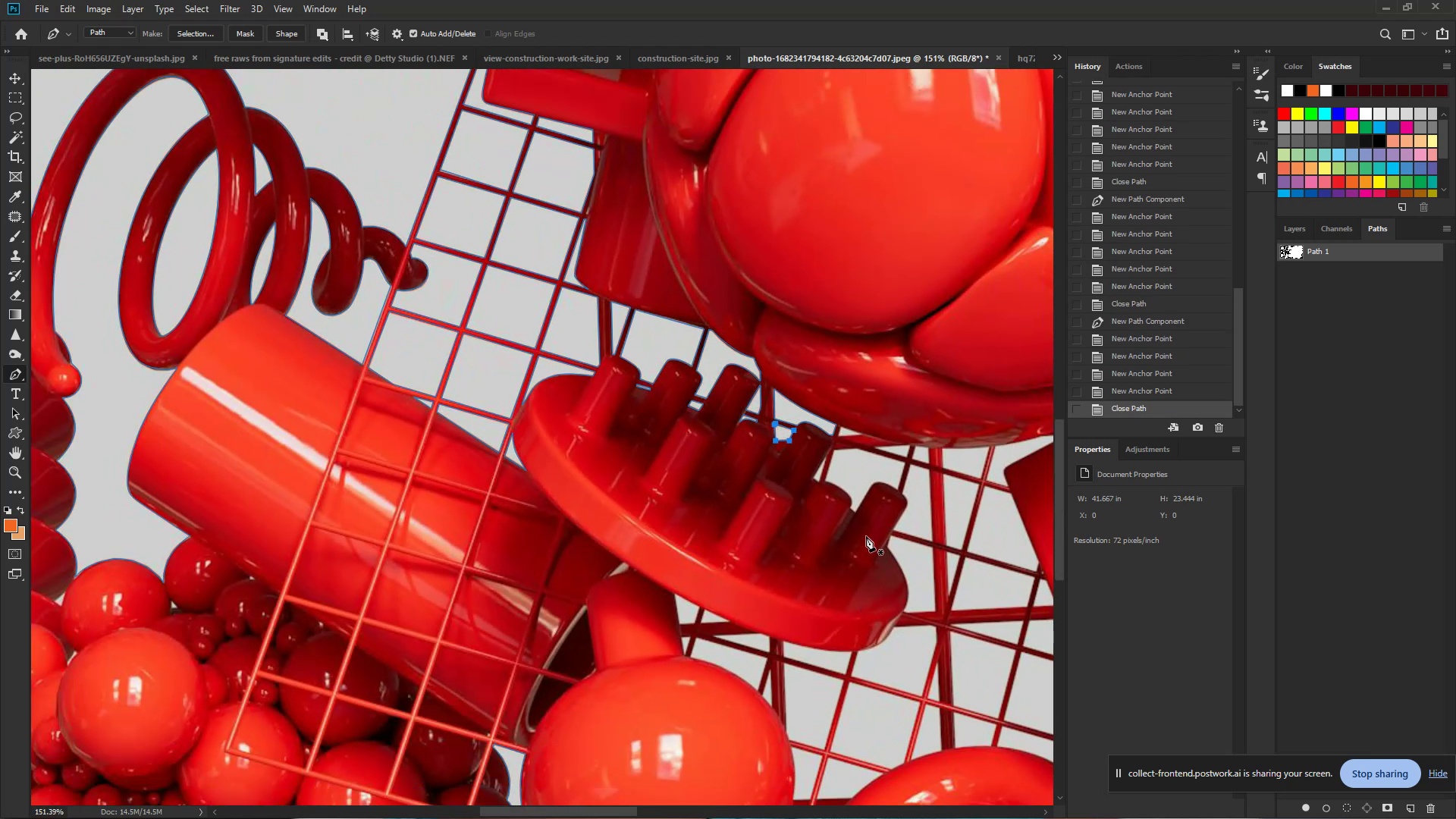 
hold_key(key=ControlLeft, duration=1.12)
 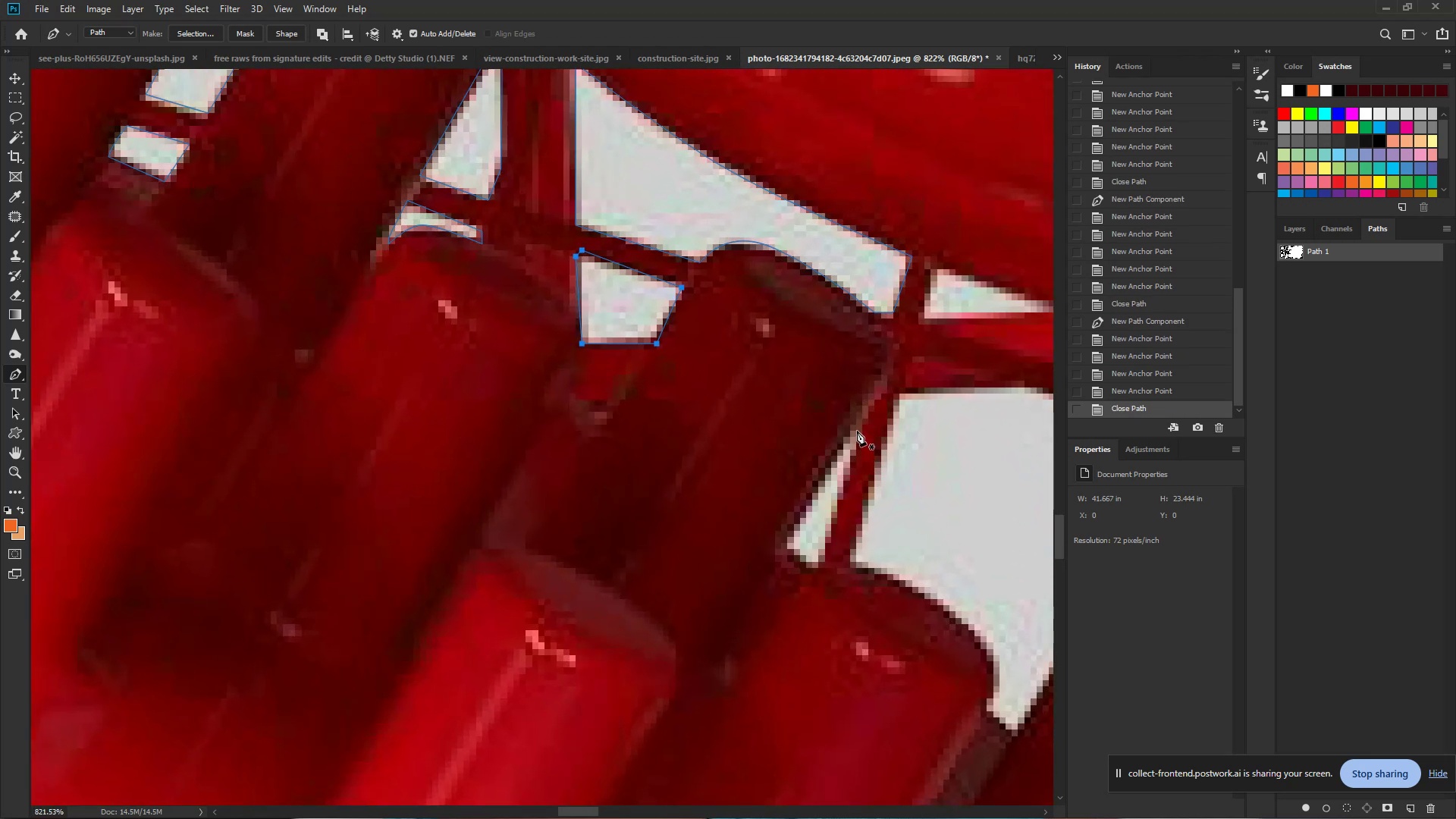 
hold_key(key=Space, duration=0.93)
 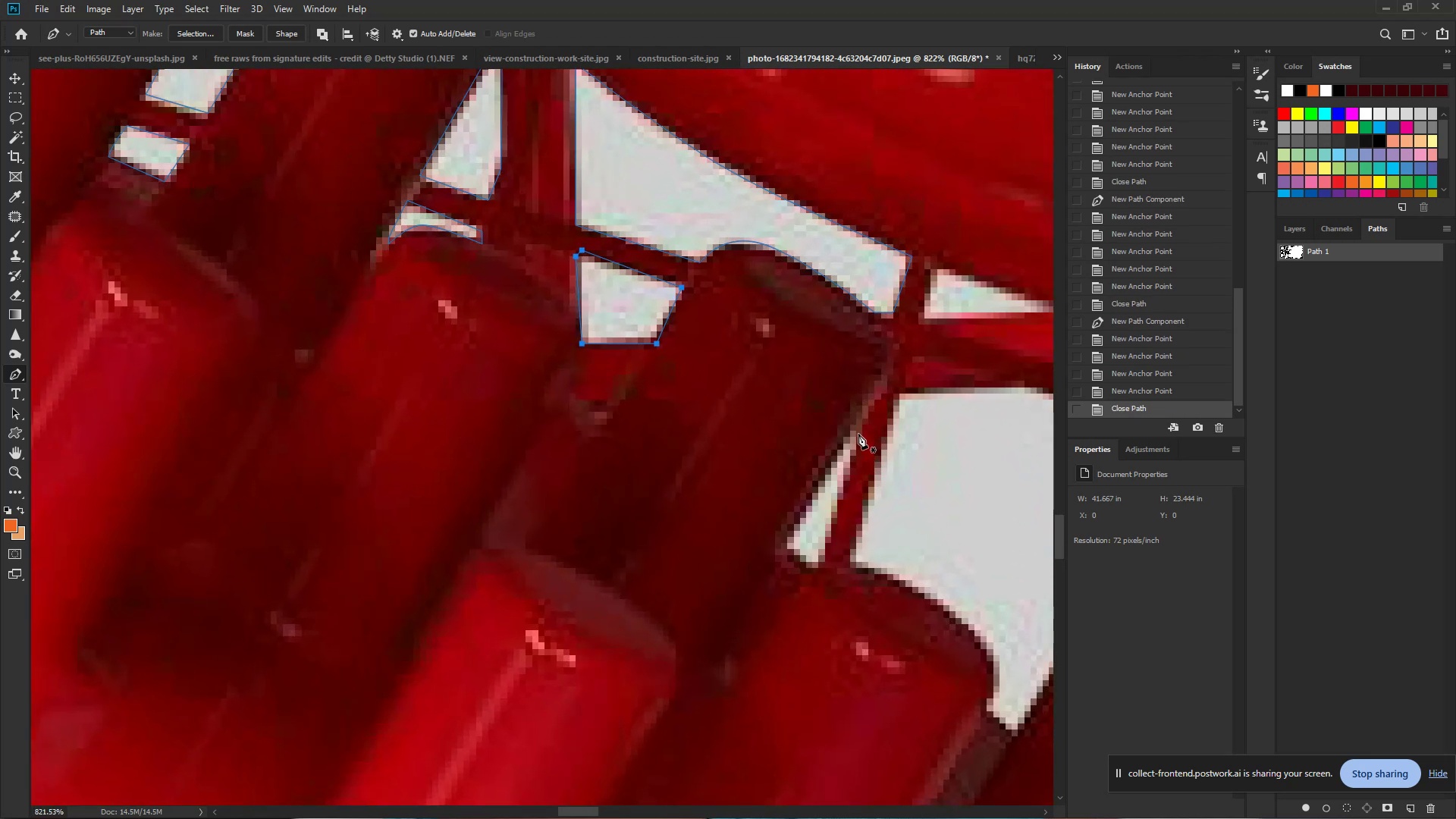 
left_click_drag(start_coordinate=[819, 463], to_coordinate=[921, 483])
 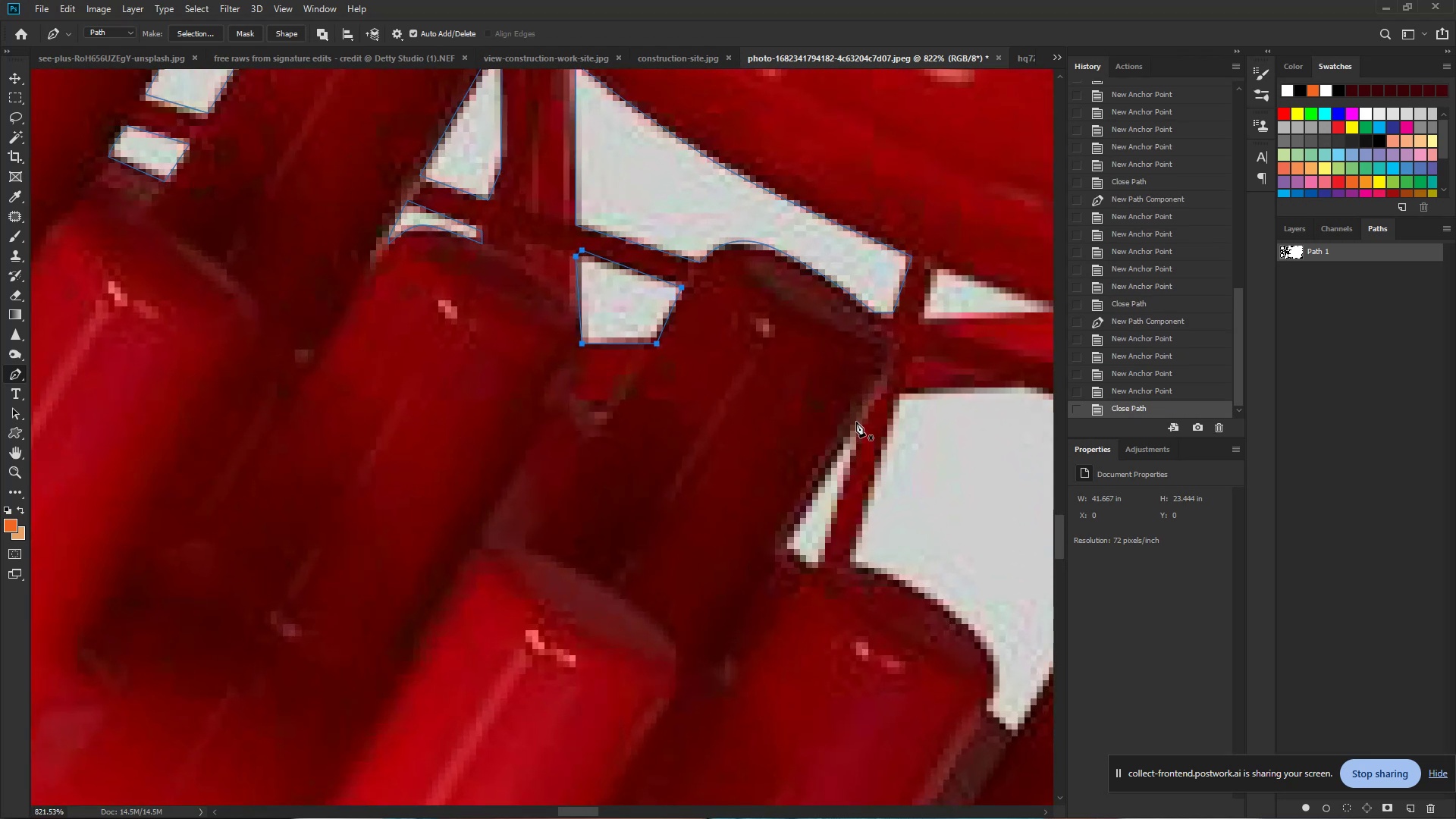 
left_click([857, 421])
 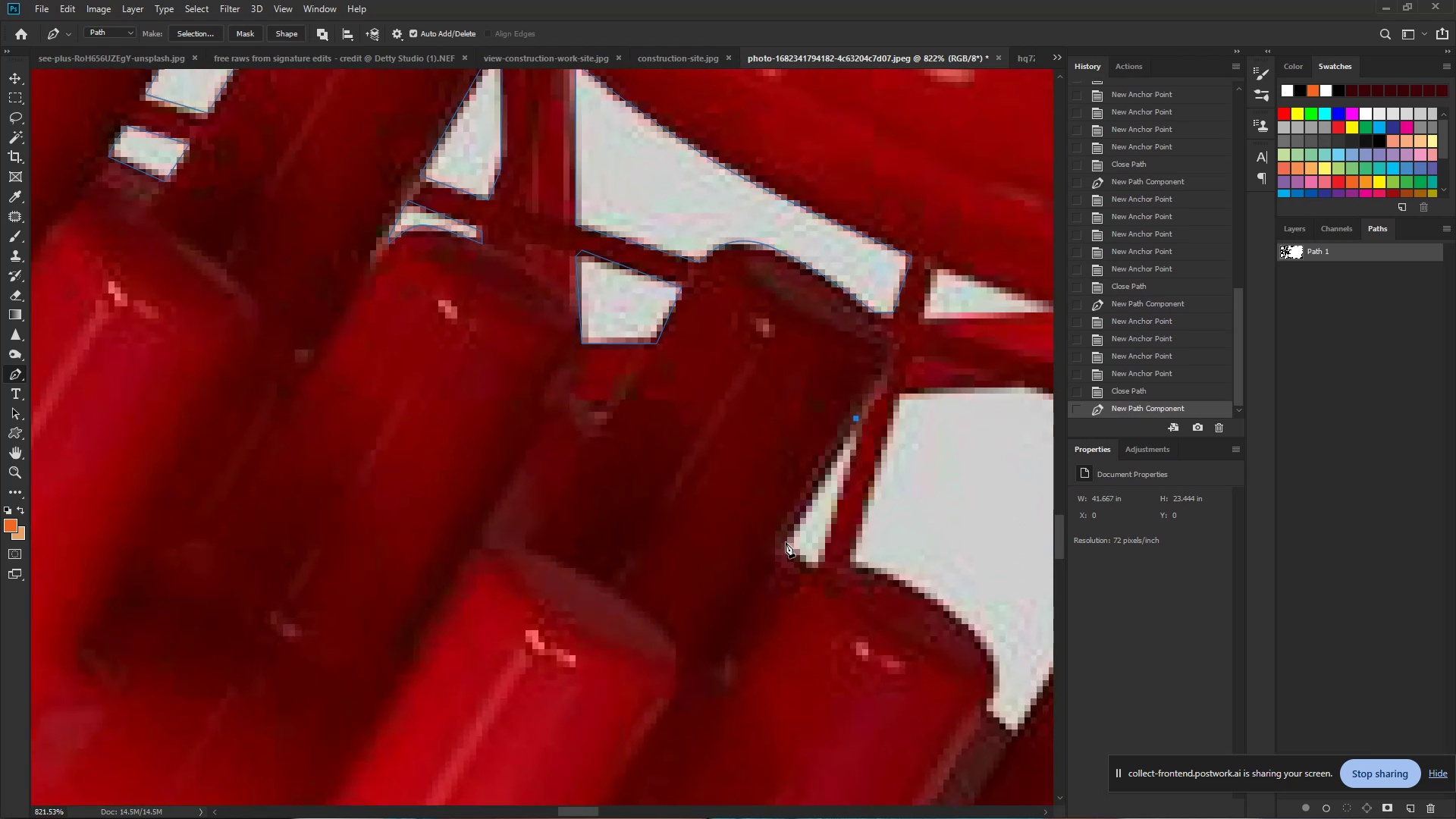 
left_click([786, 542])
 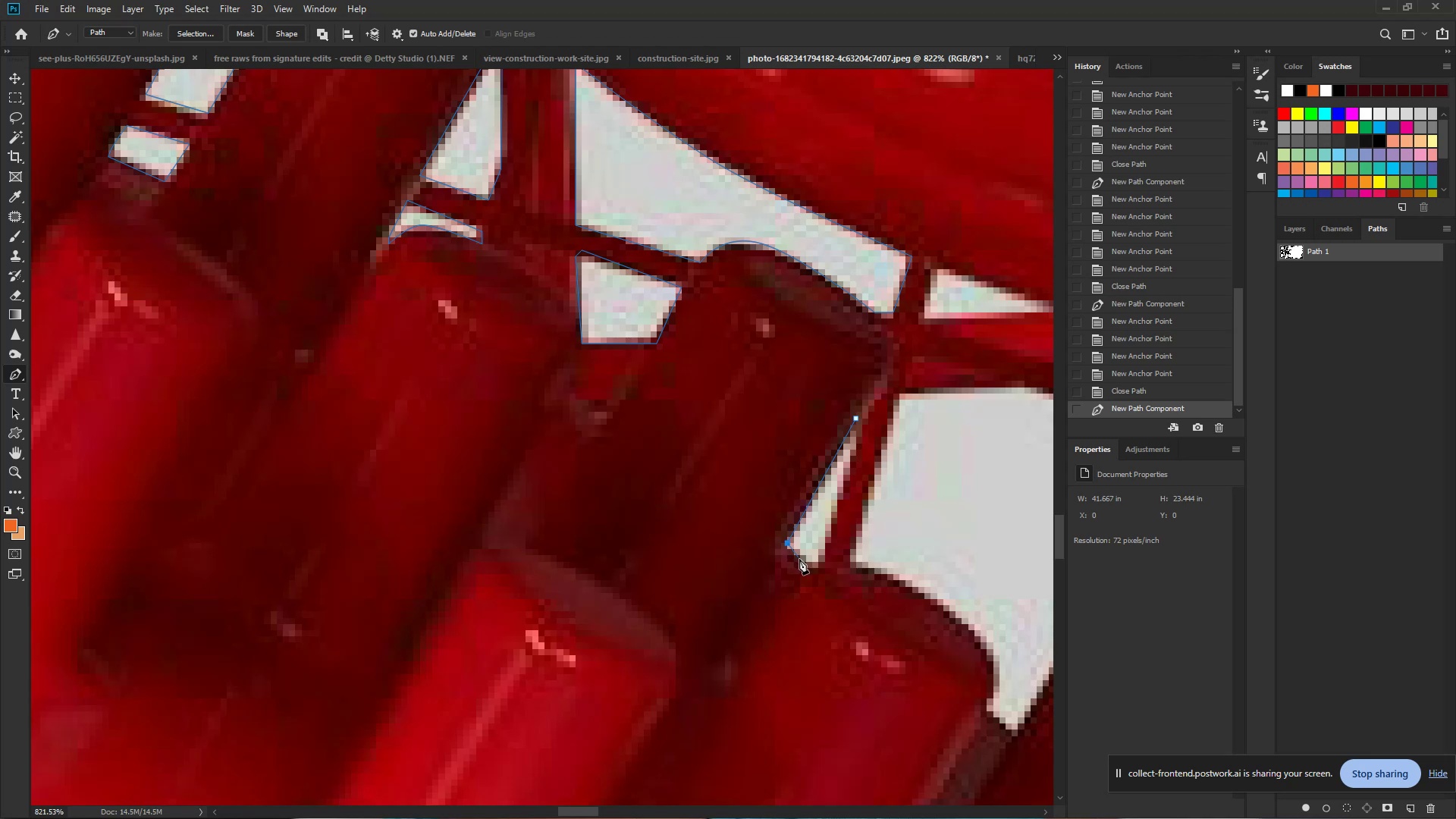 
left_click_drag(start_coordinate=[802, 562], to_coordinate=[812, 571])
 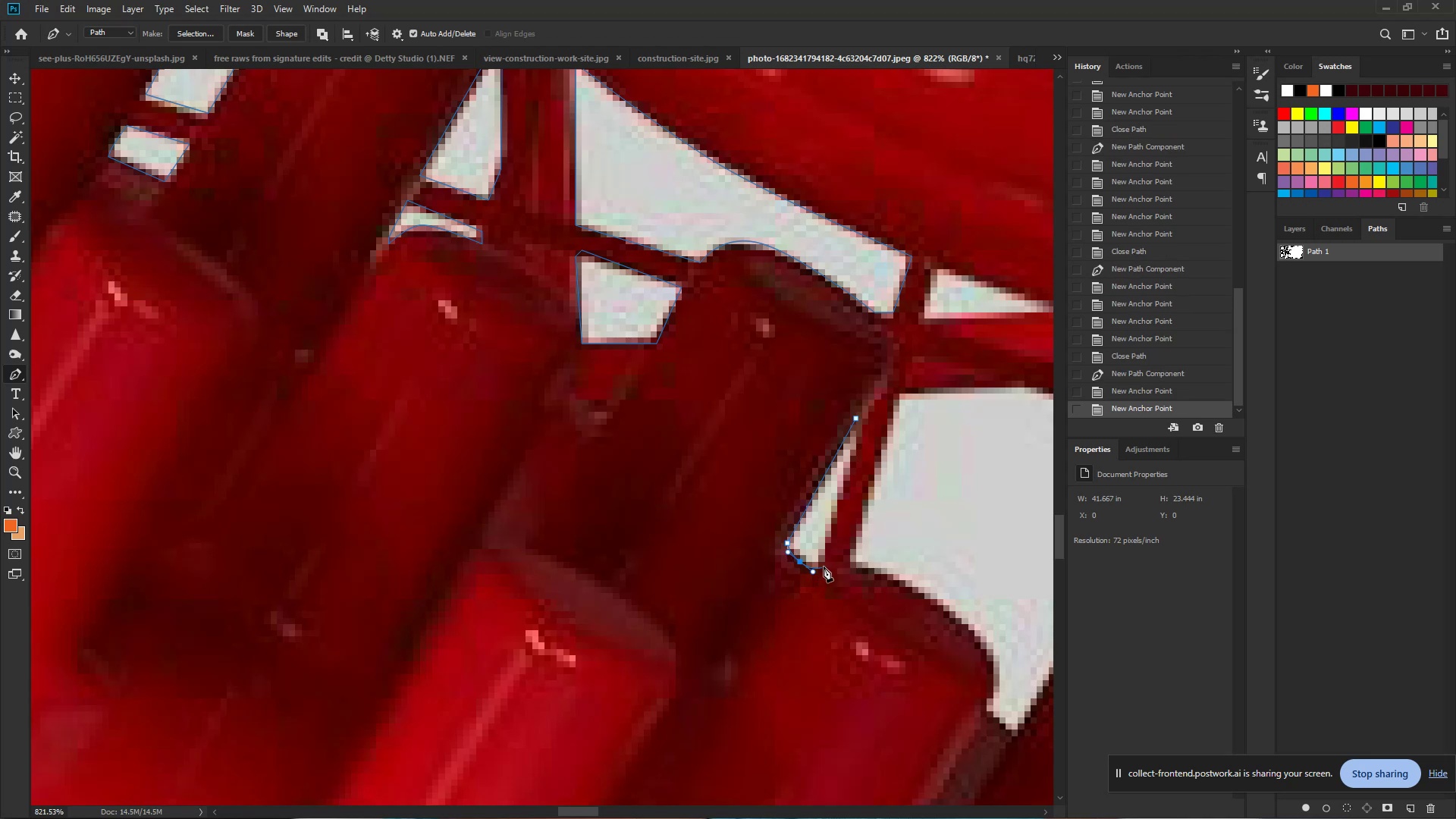 
left_click([824, 566])
 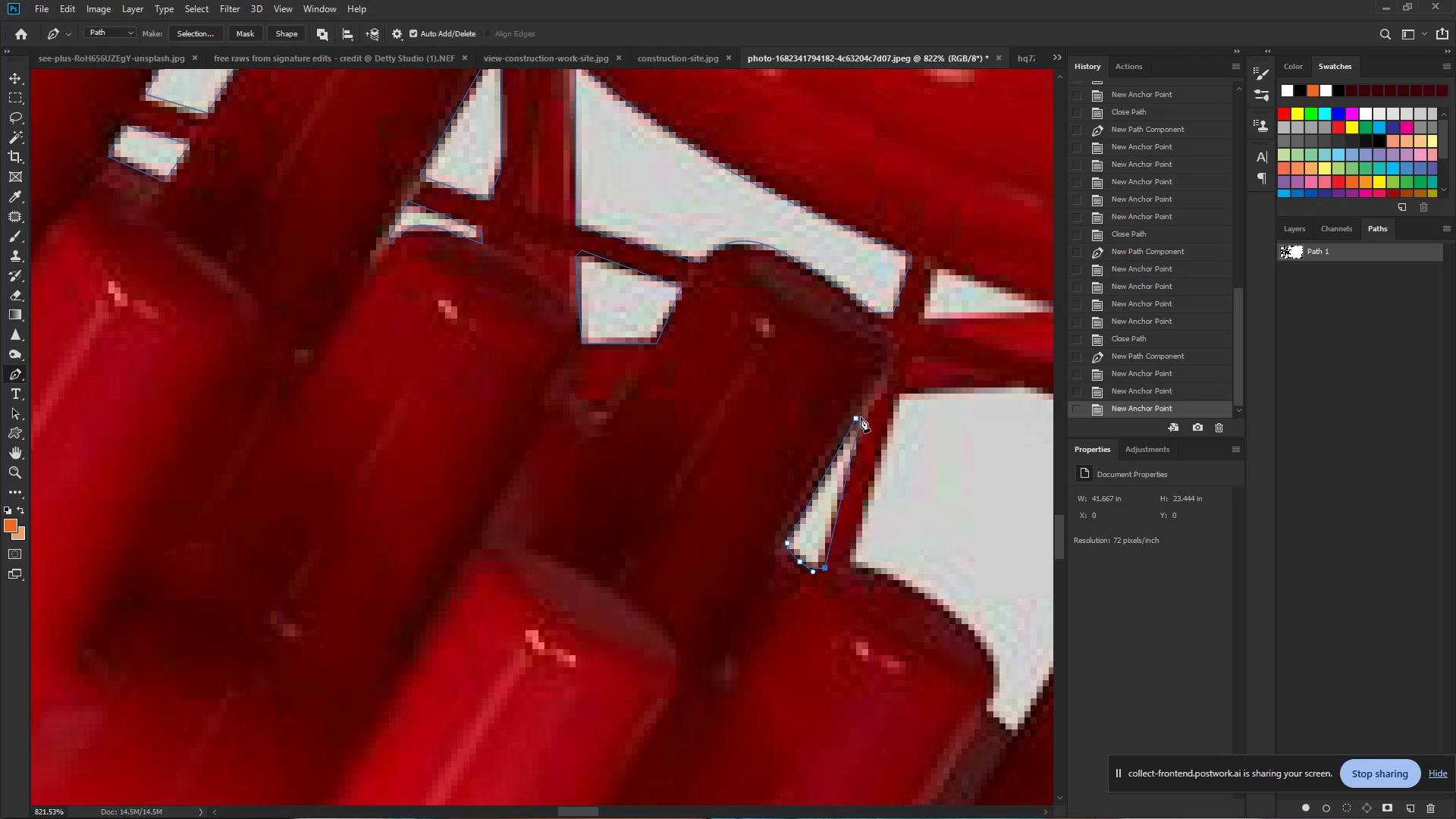 
left_click([861, 416])
 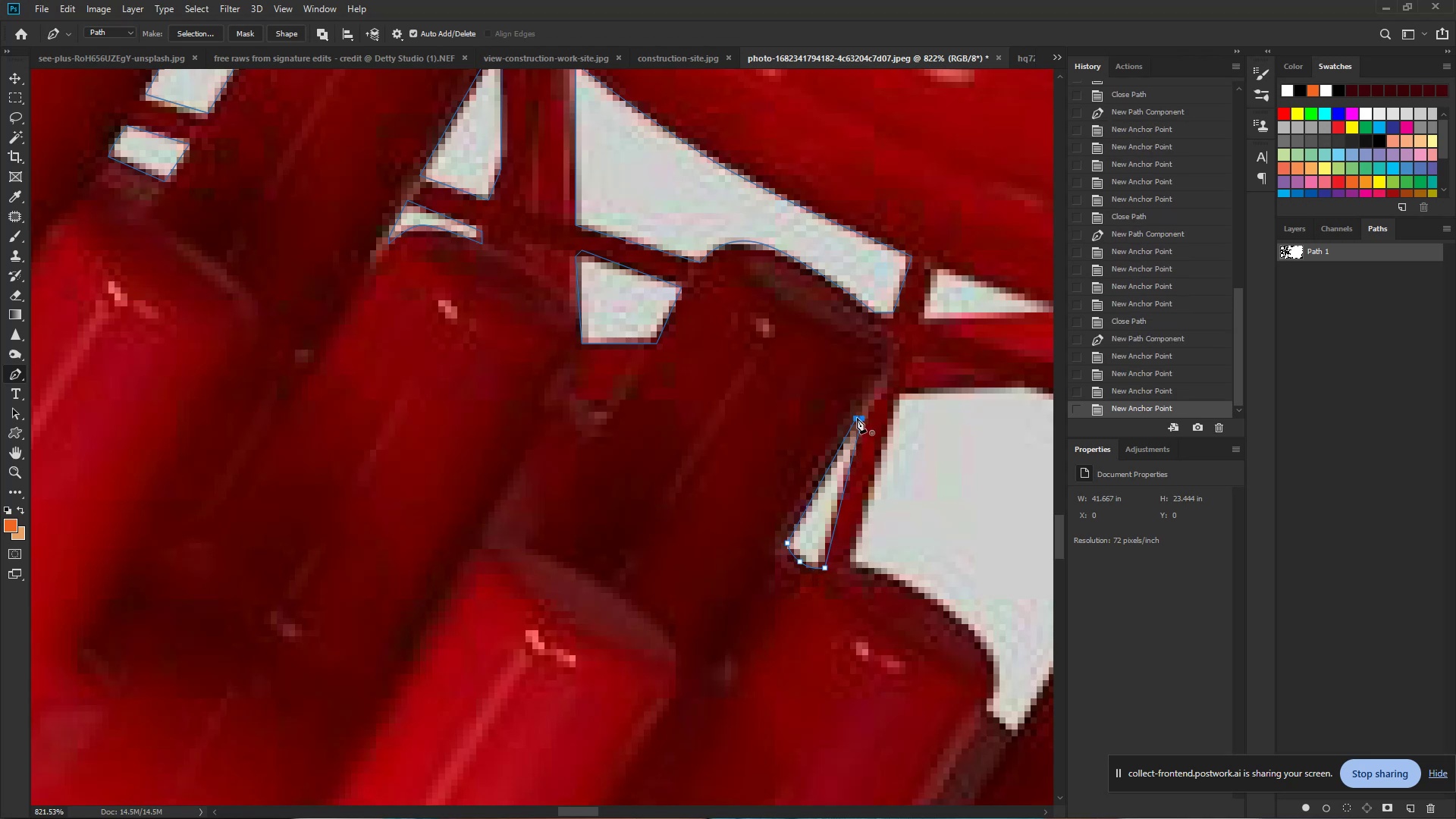 
left_click([857, 418])
 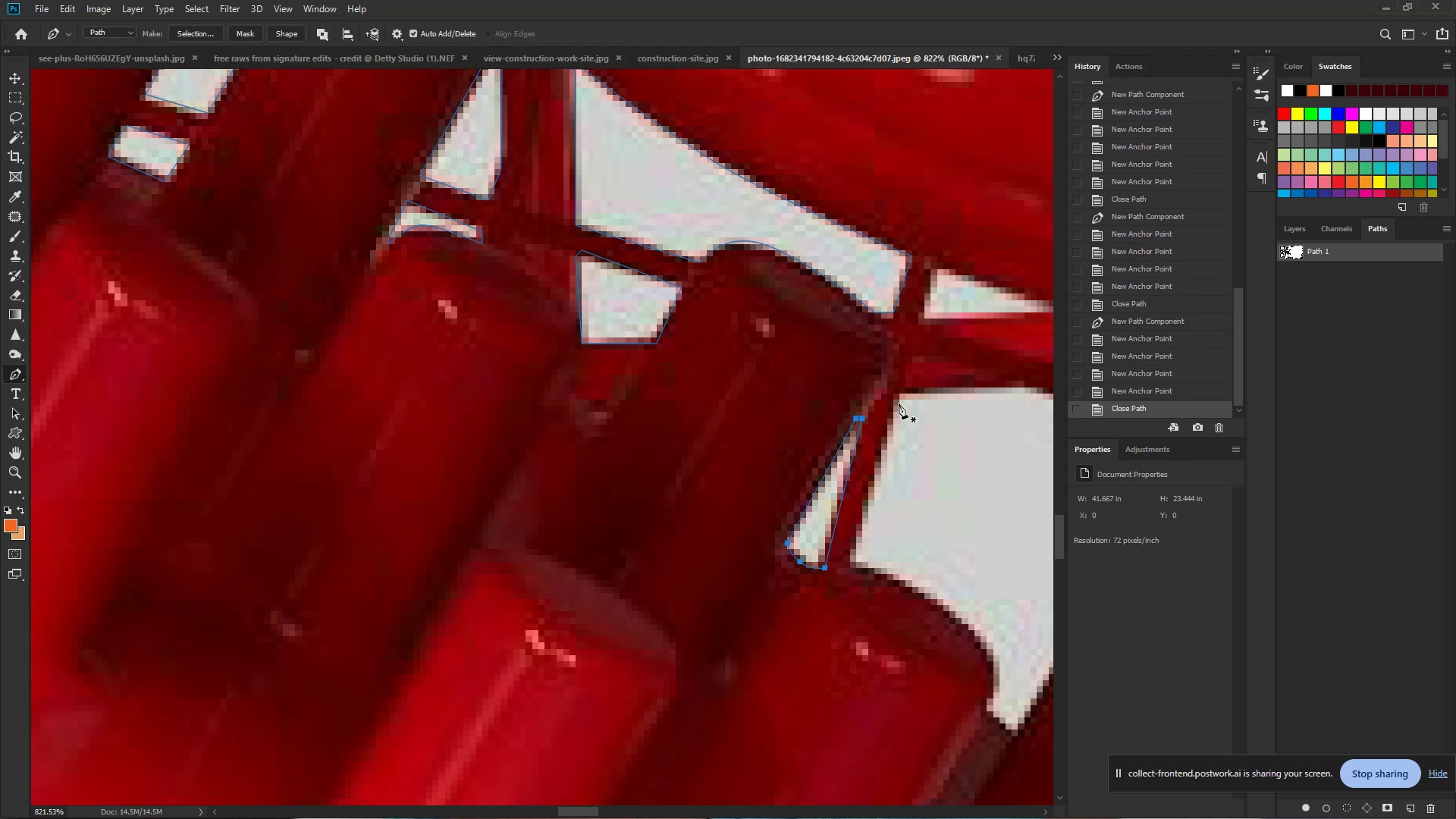 
hold_key(key=Space, duration=0.75)
 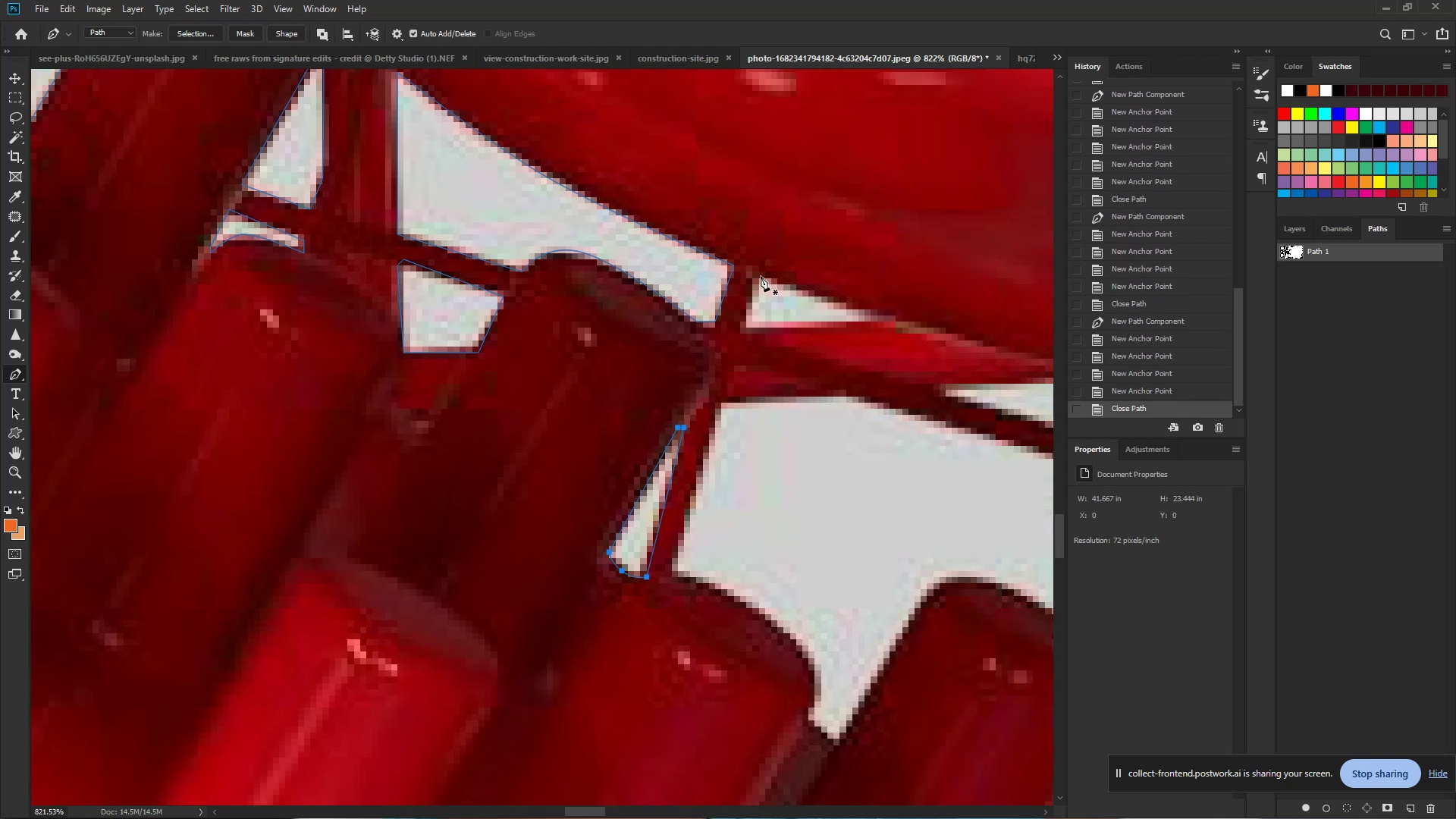 
left_click_drag(start_coordinate=[899, 391], to_coordinate=[720, 400])
 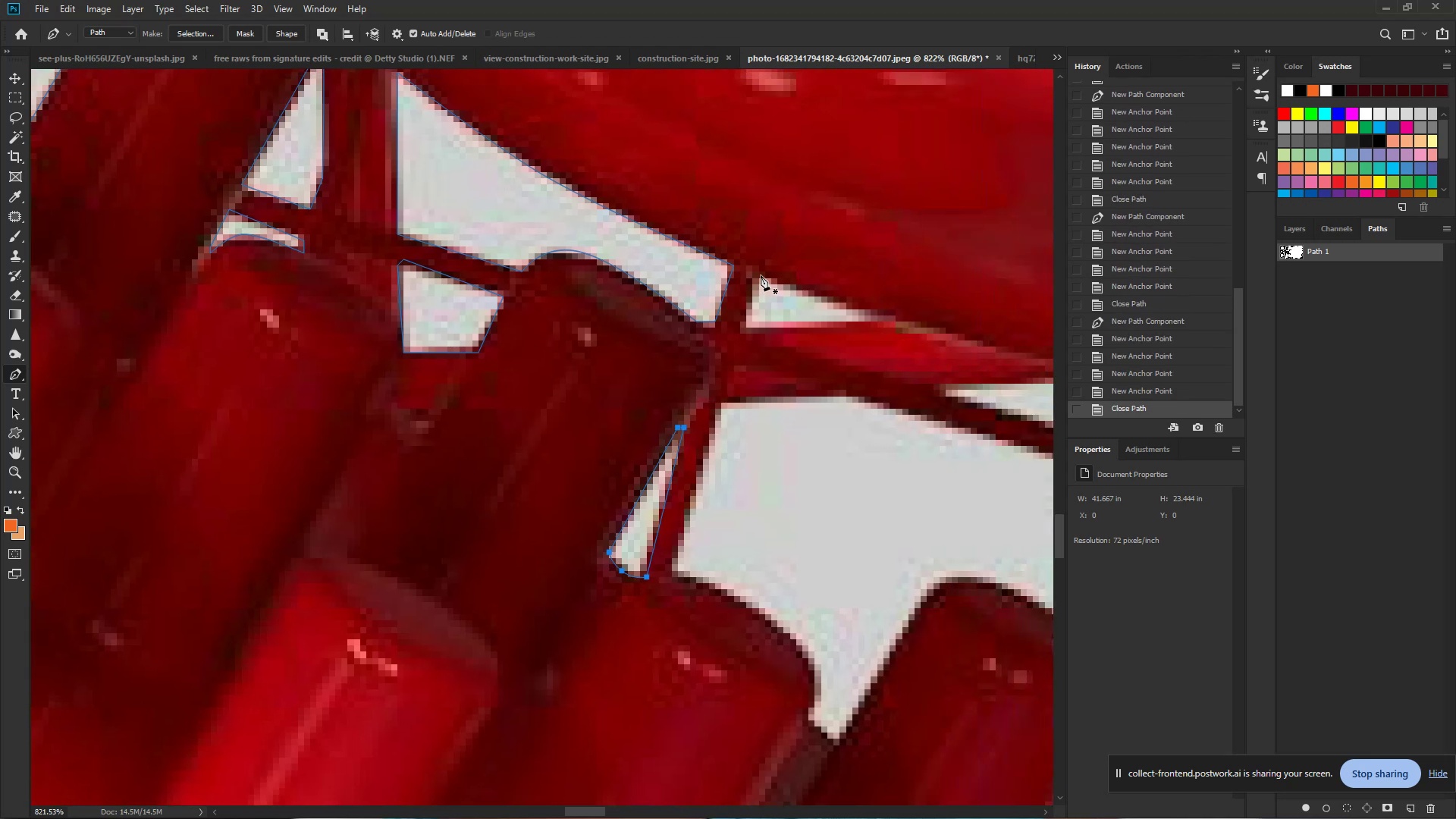 
left_click([761, 275])
 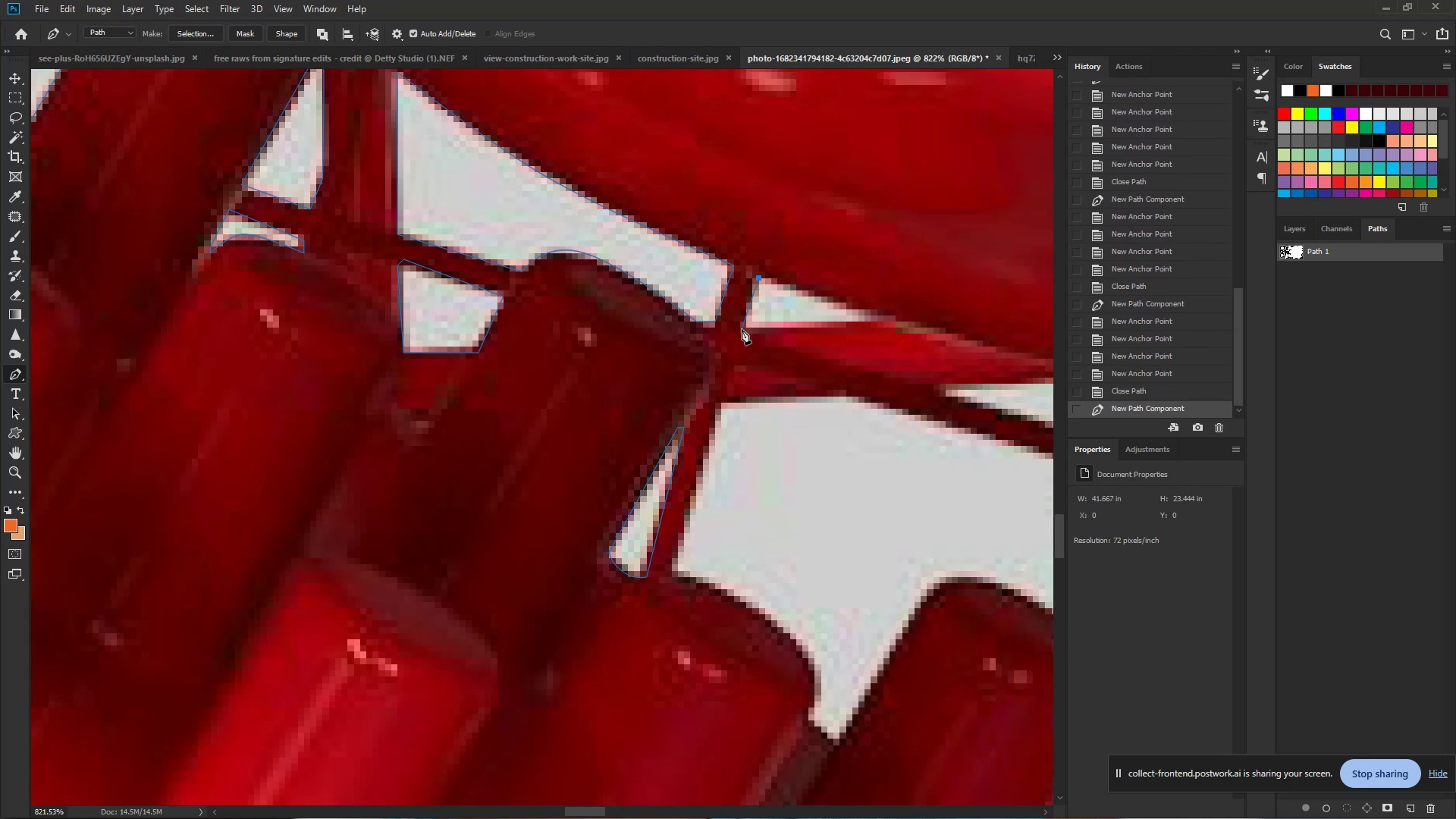 
left_click([742, 330])
 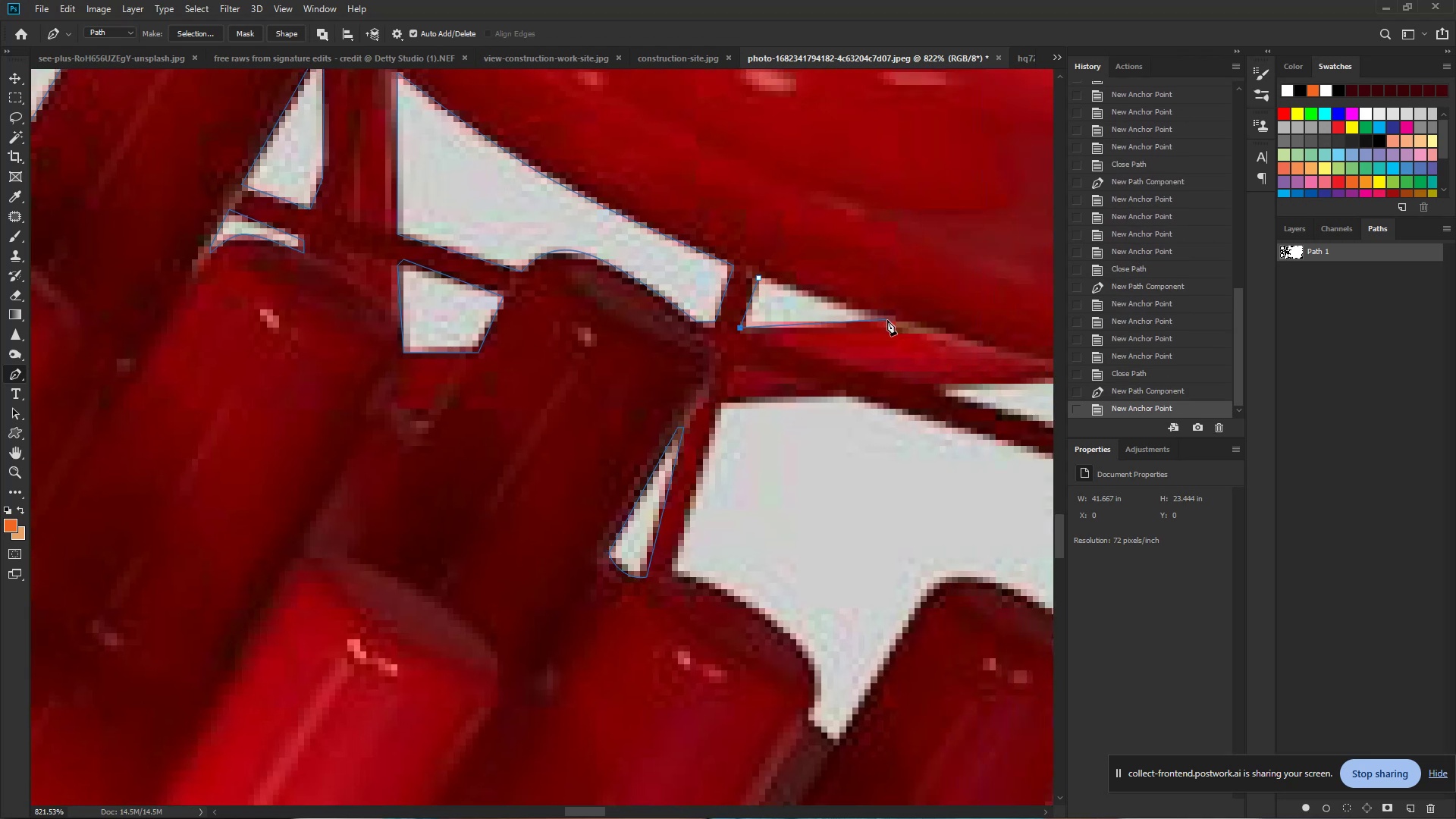 
left_click([893, 320])
 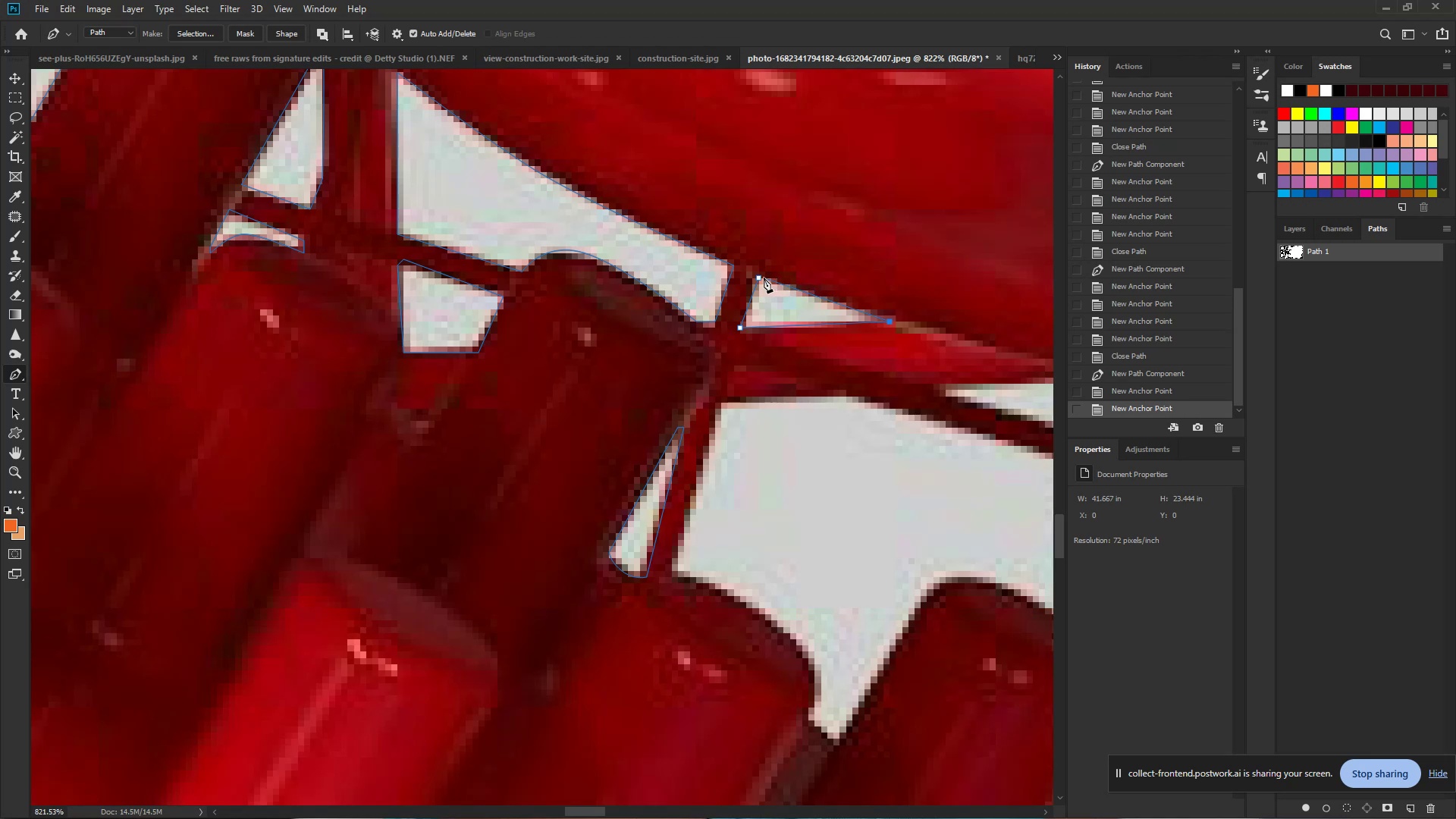 
left_click([761, 278])
 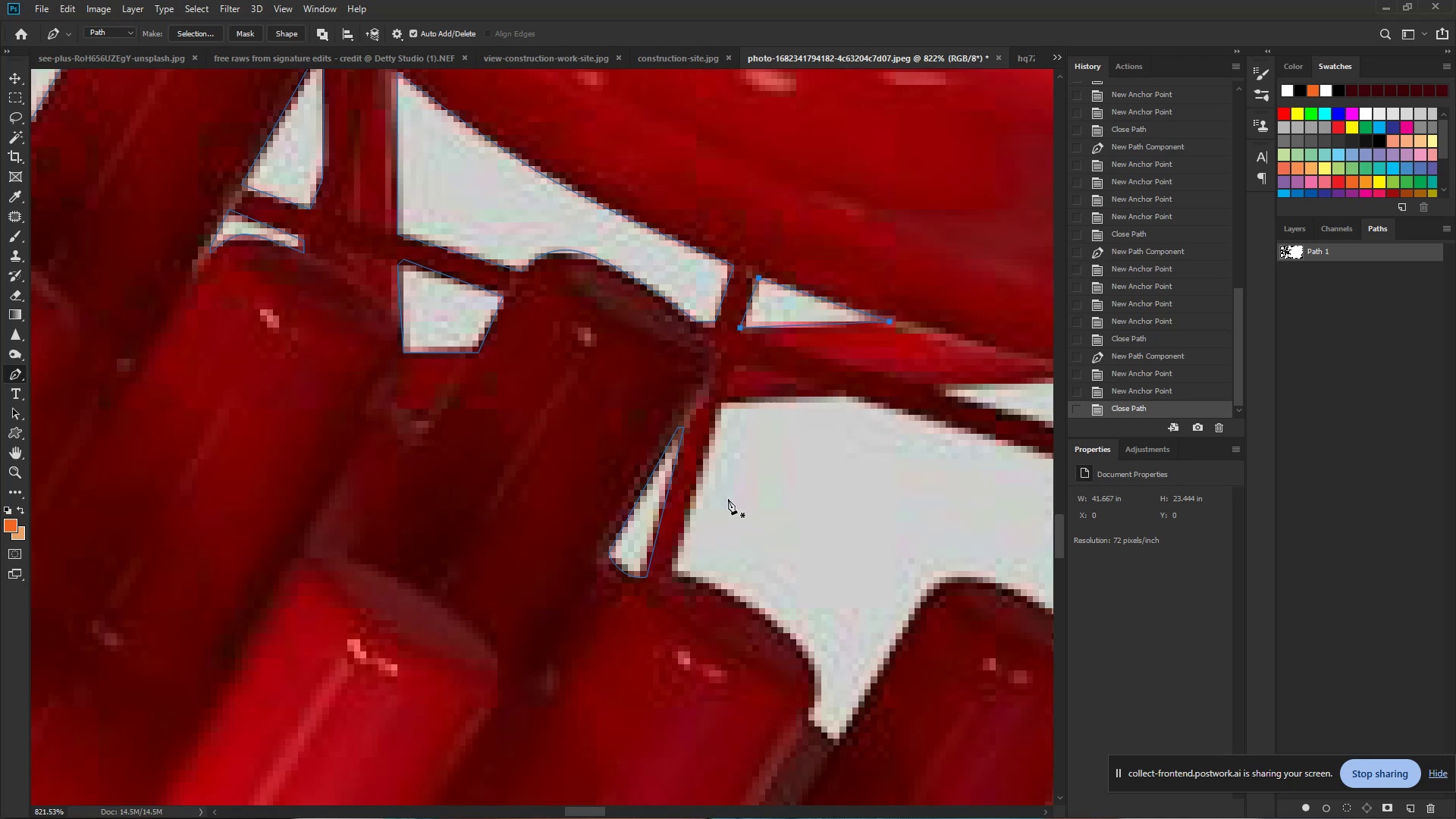 
wait(5.53)
 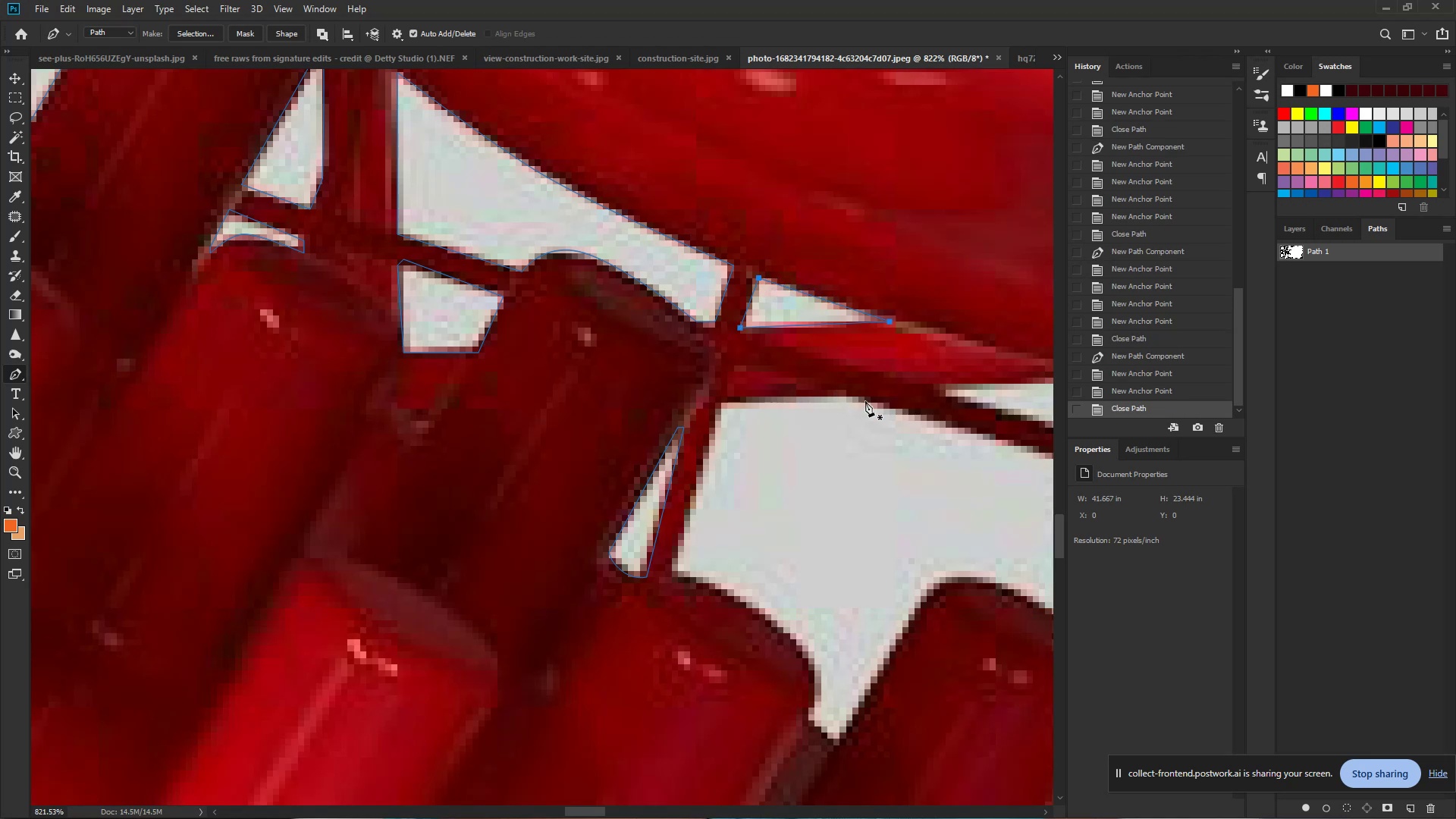 
left_click([720, 403])
 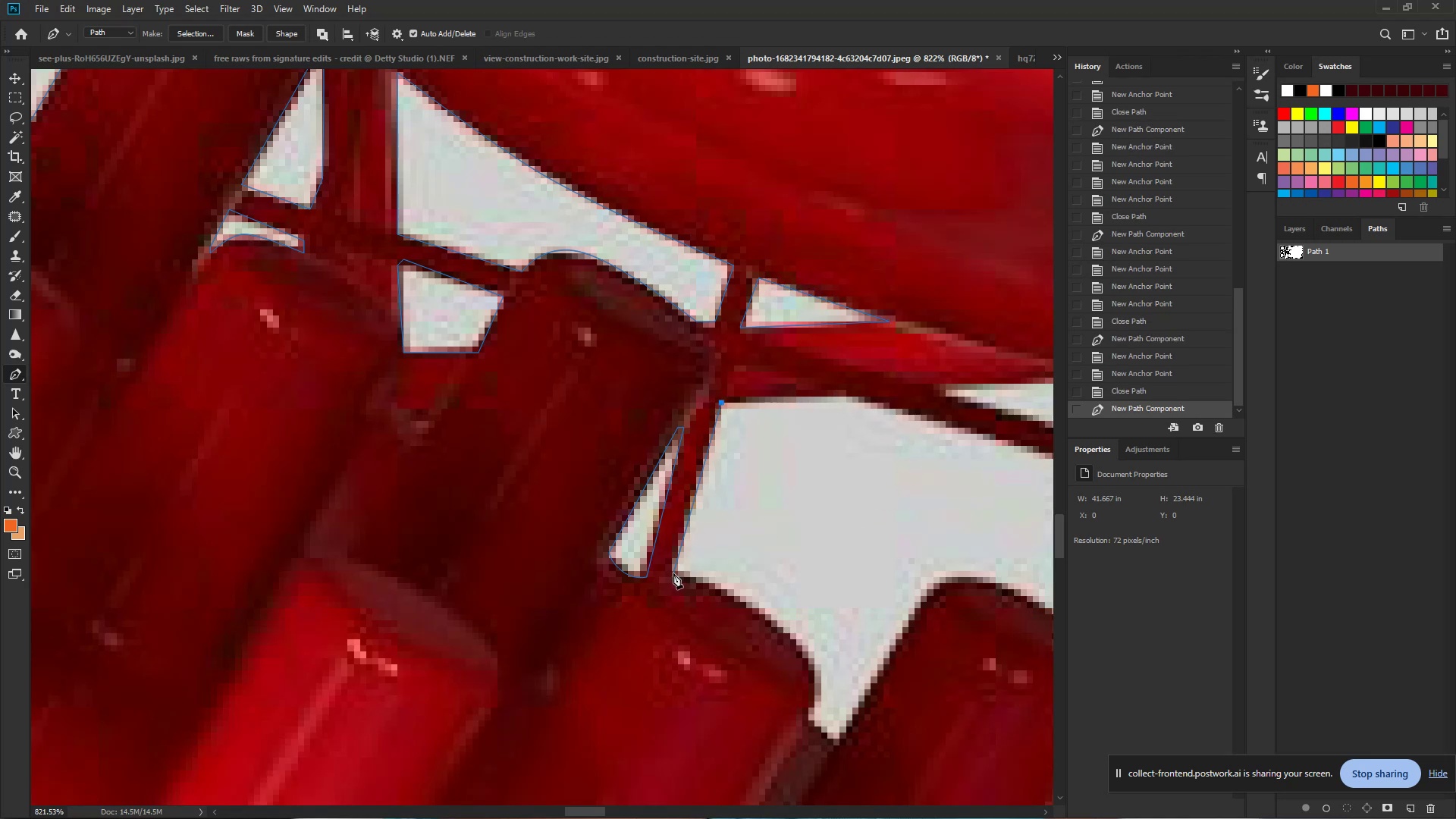 
left_click([673, 573])
 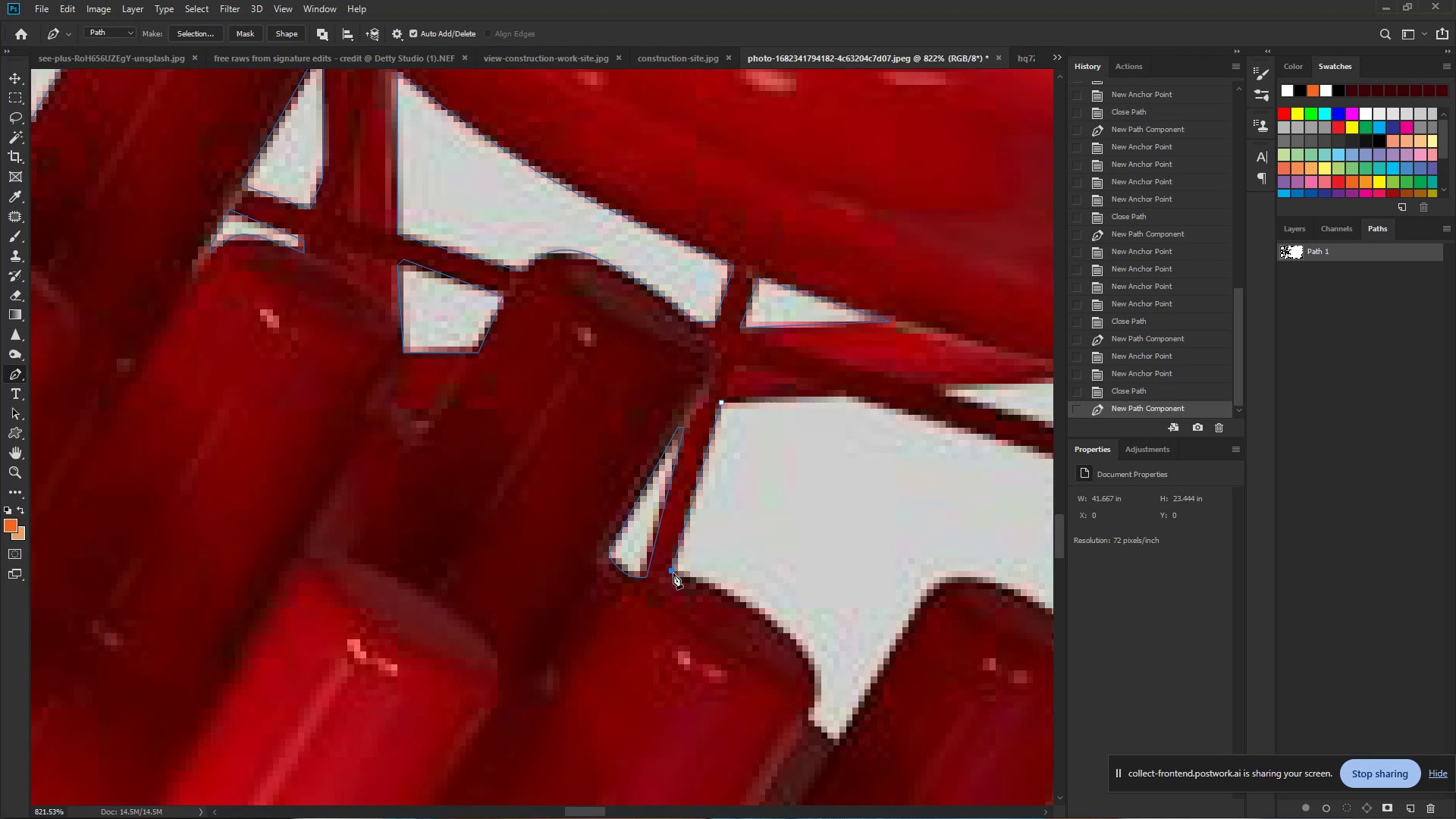 
hold_key(key=Space, duration=0.7)
 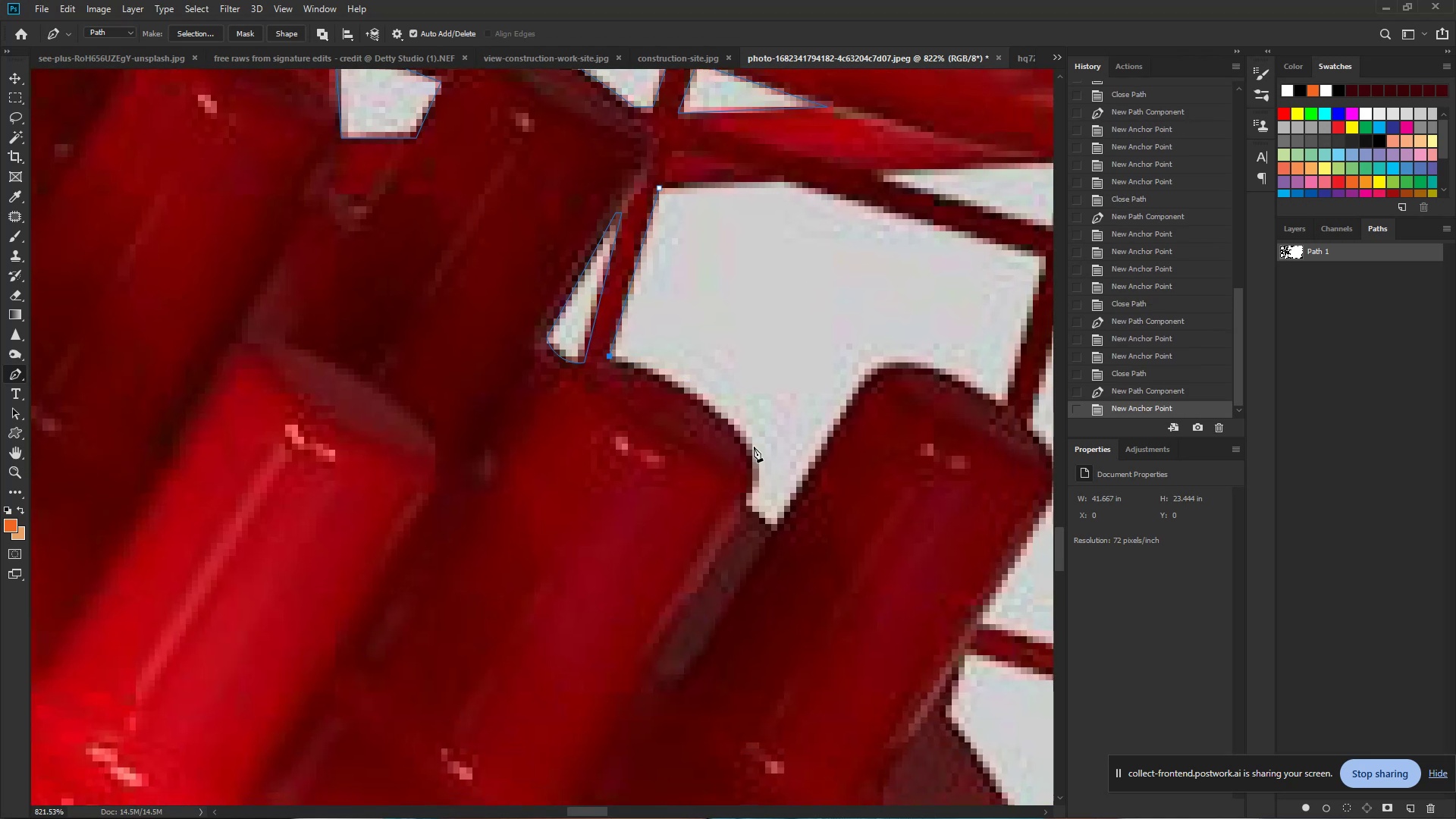 
left_click_drag(start_coordinate=[676, 573], to_coordinate=[613, 358])
 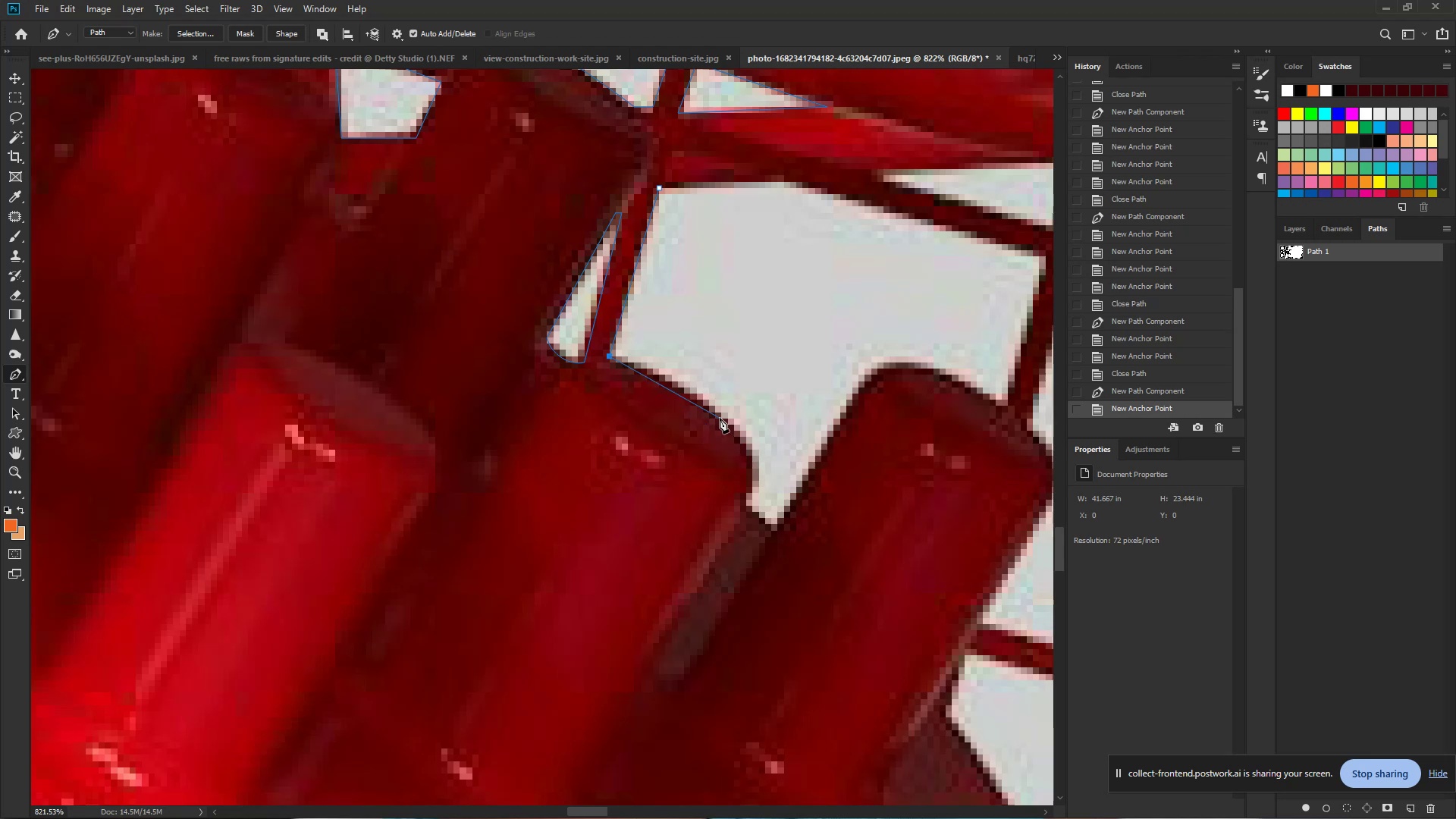 
left_click_drag(start_coordinate=[714, 412], to_coordinate=[764, 453])
 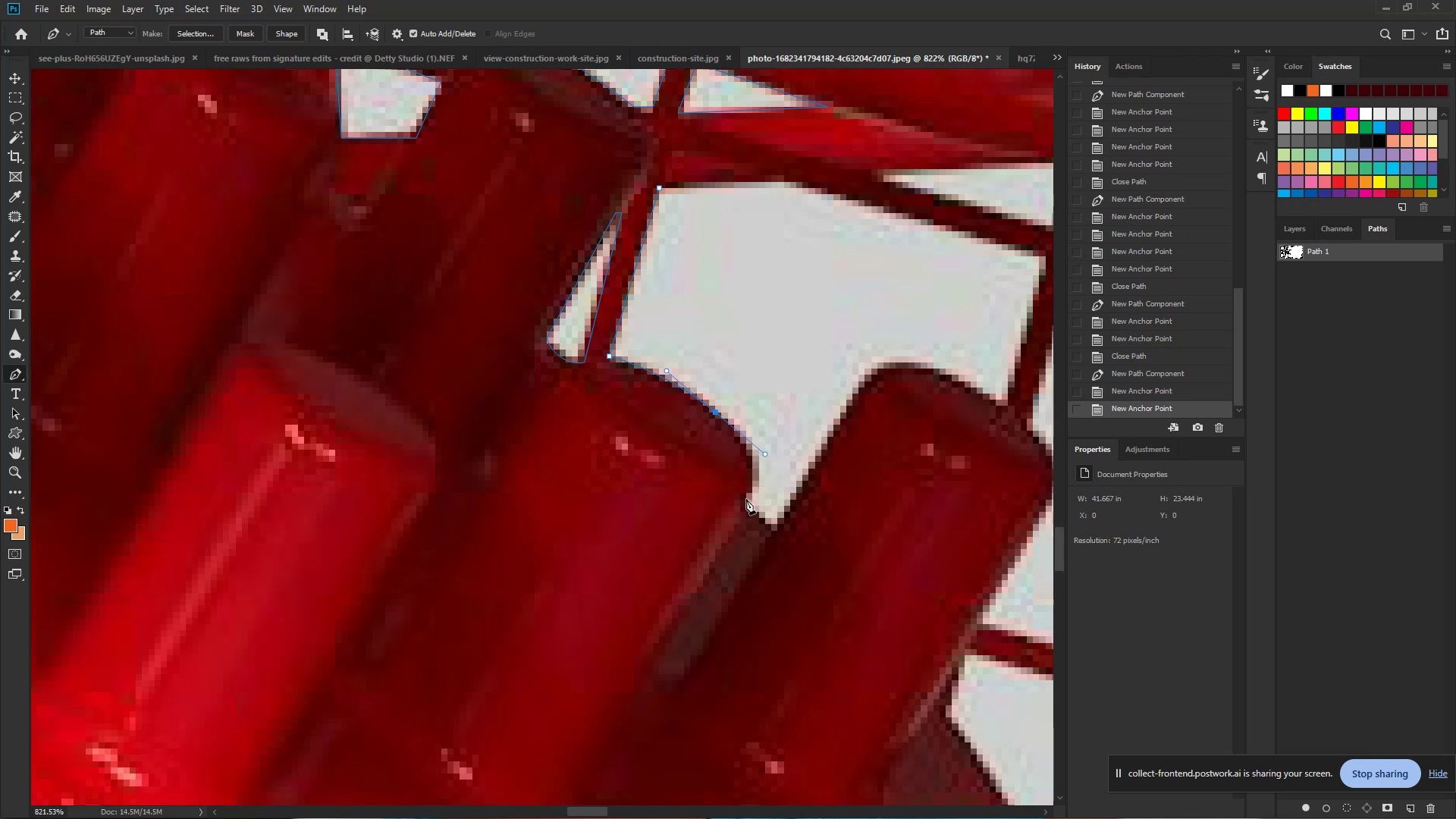 
left_click([747, 500])
 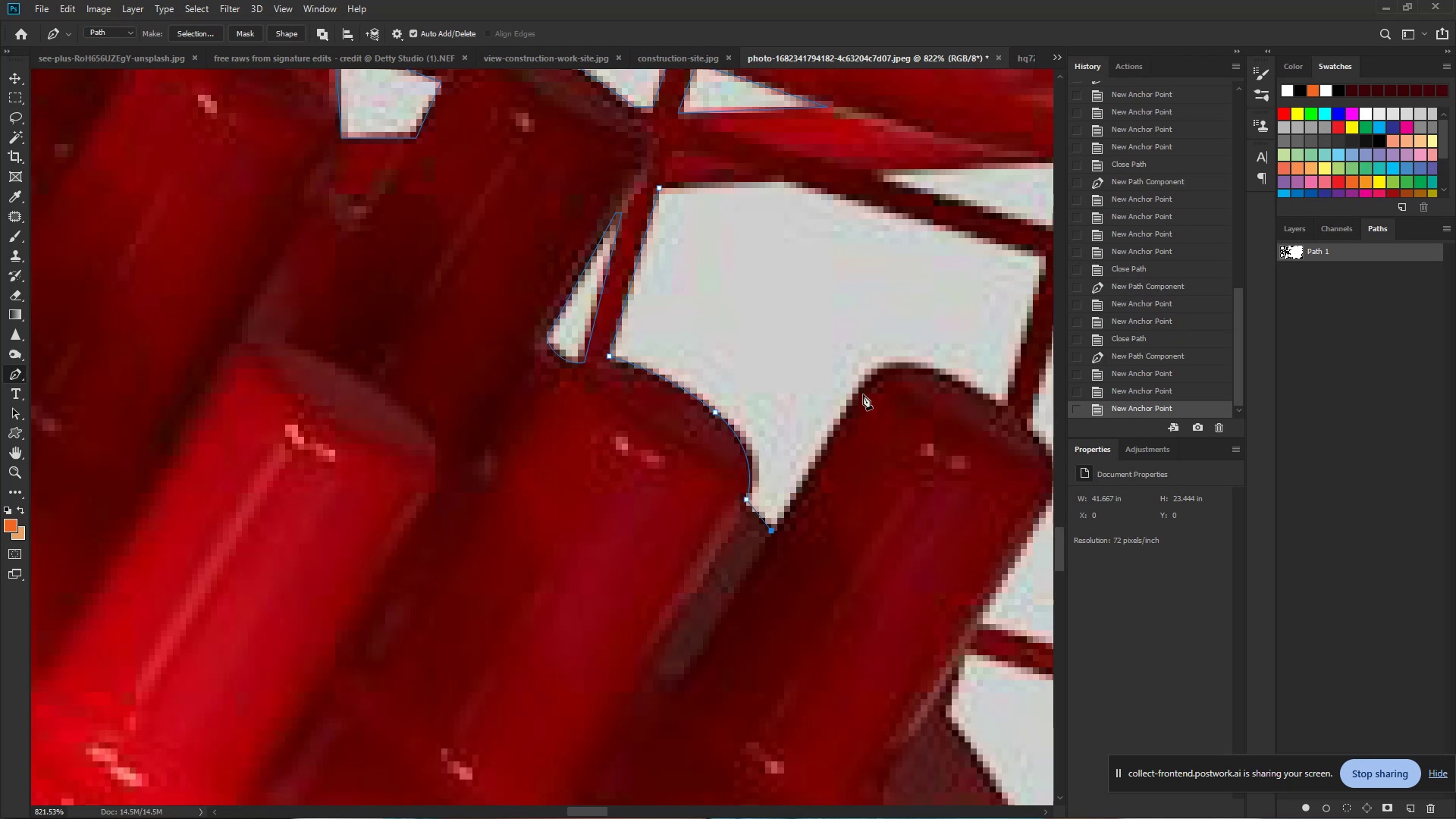 
left_click_drag(start_coordinate=[874, 371], to_coordinate=[885, 351])
 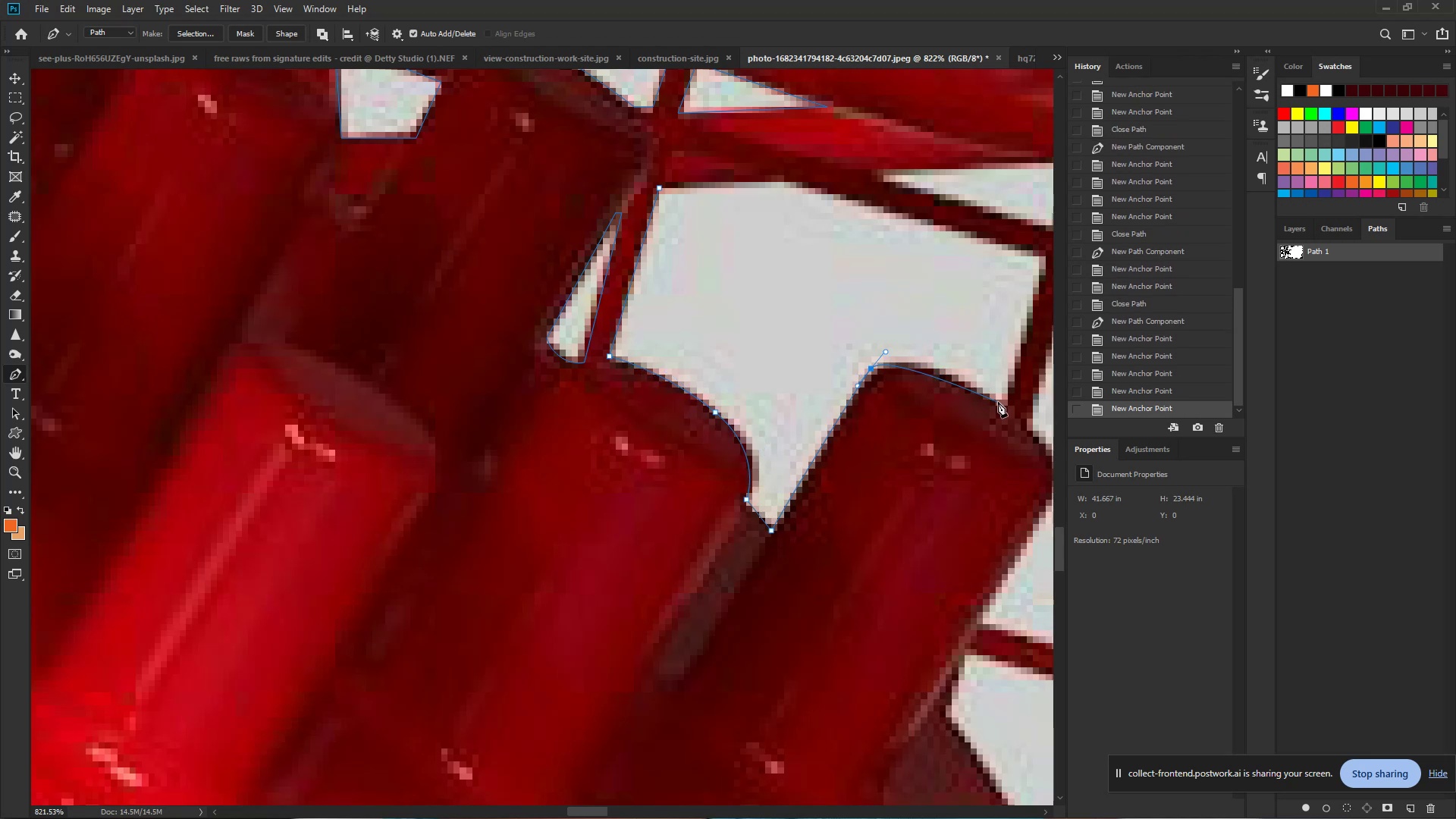 
left_click_drag(start_coordinate=[1000, 406], to_coordinate=[1034, 431])
 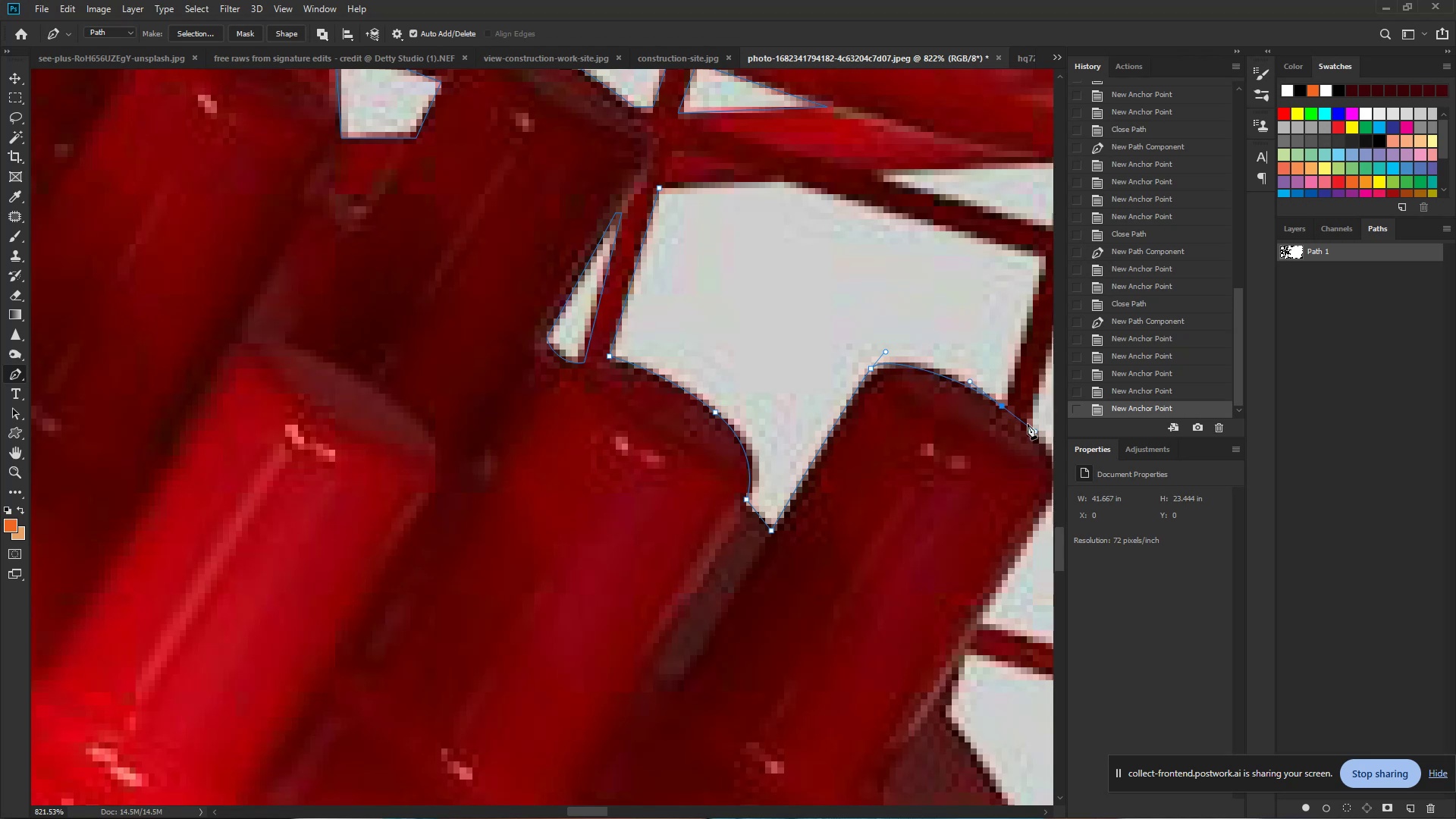 
hold_key(key=AltLeft, duration=1.29)
left_click([999, 408])
 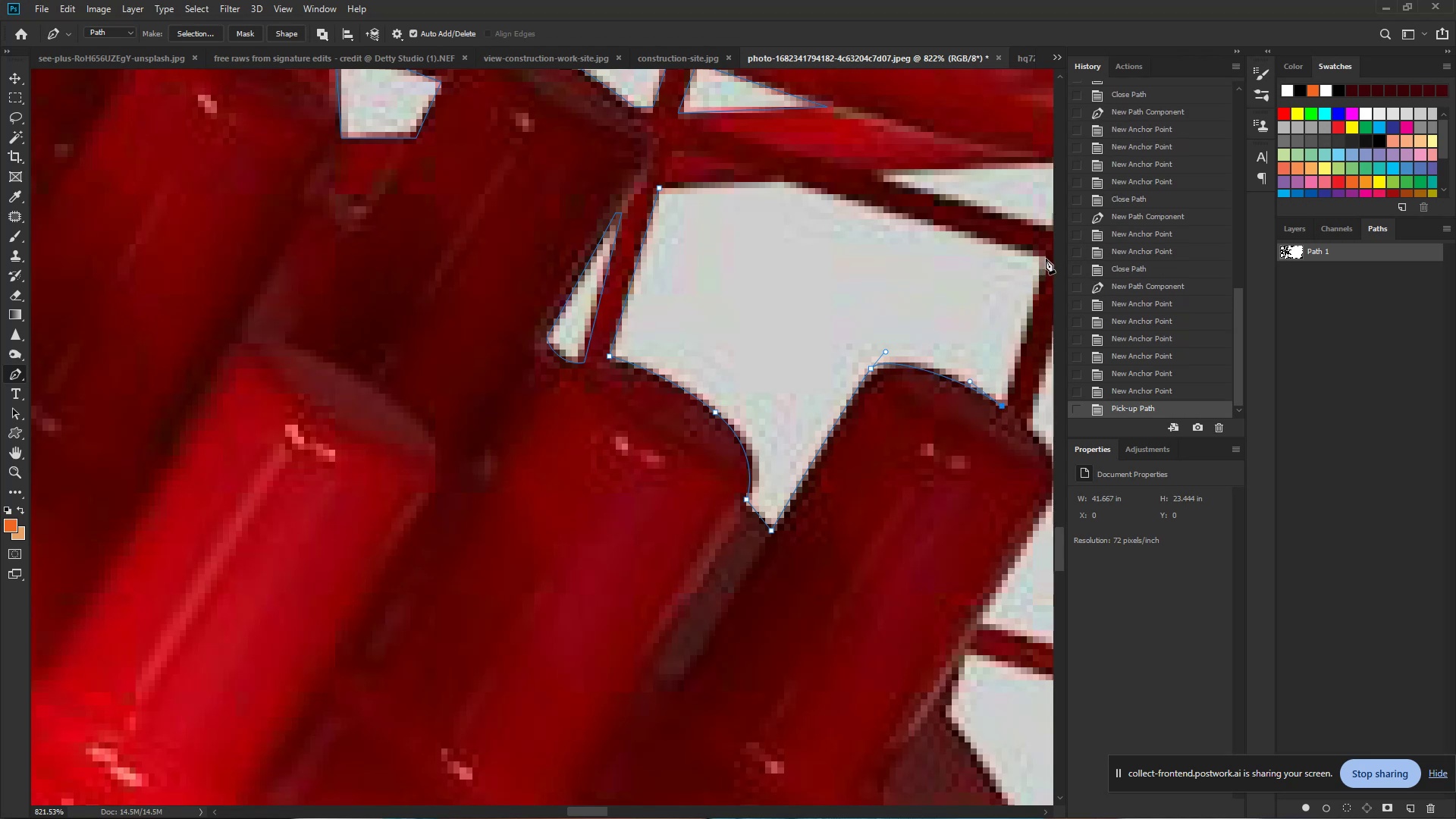 
left_click([1046, 258])
 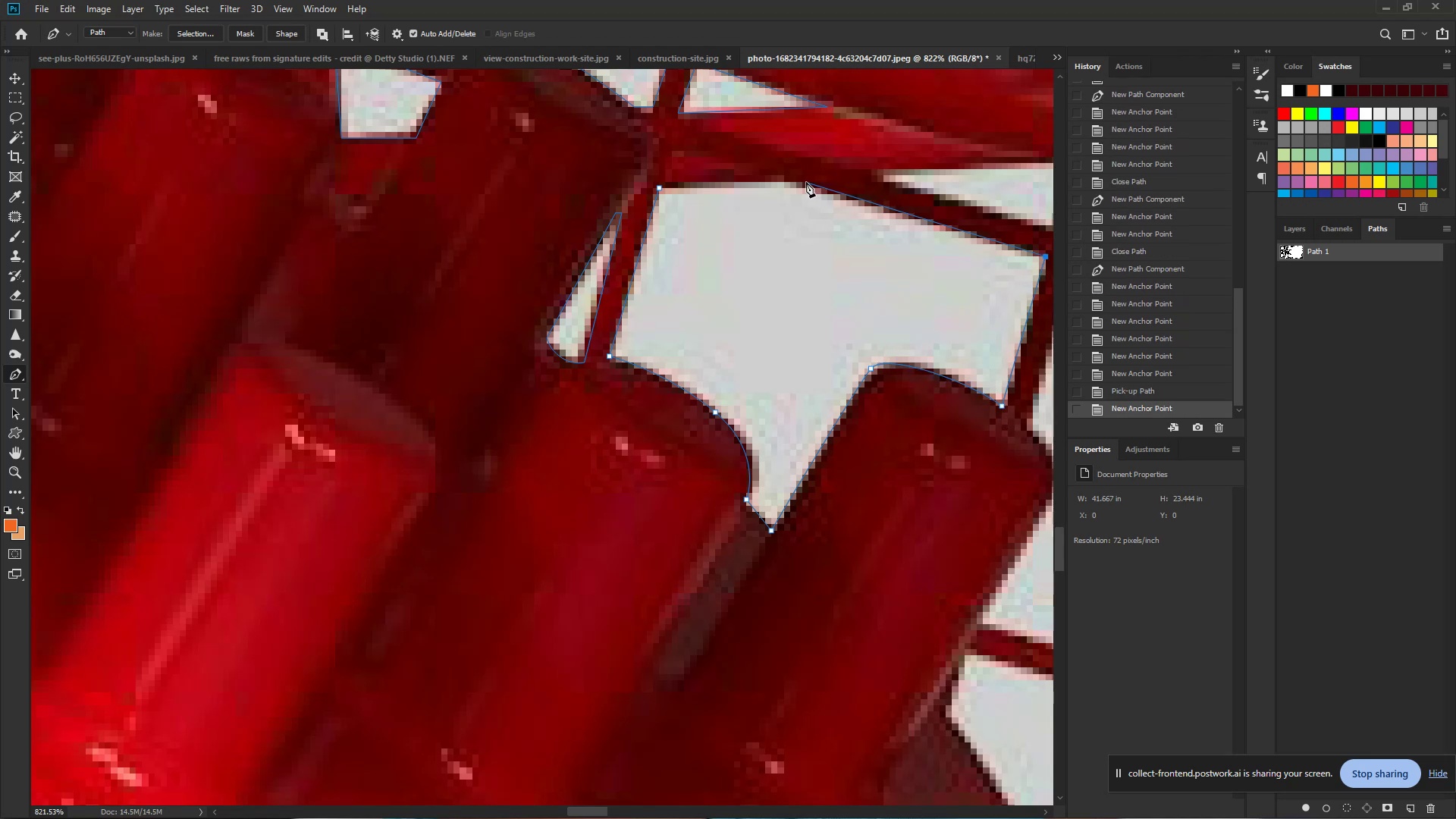 
left_click([805, 182])
 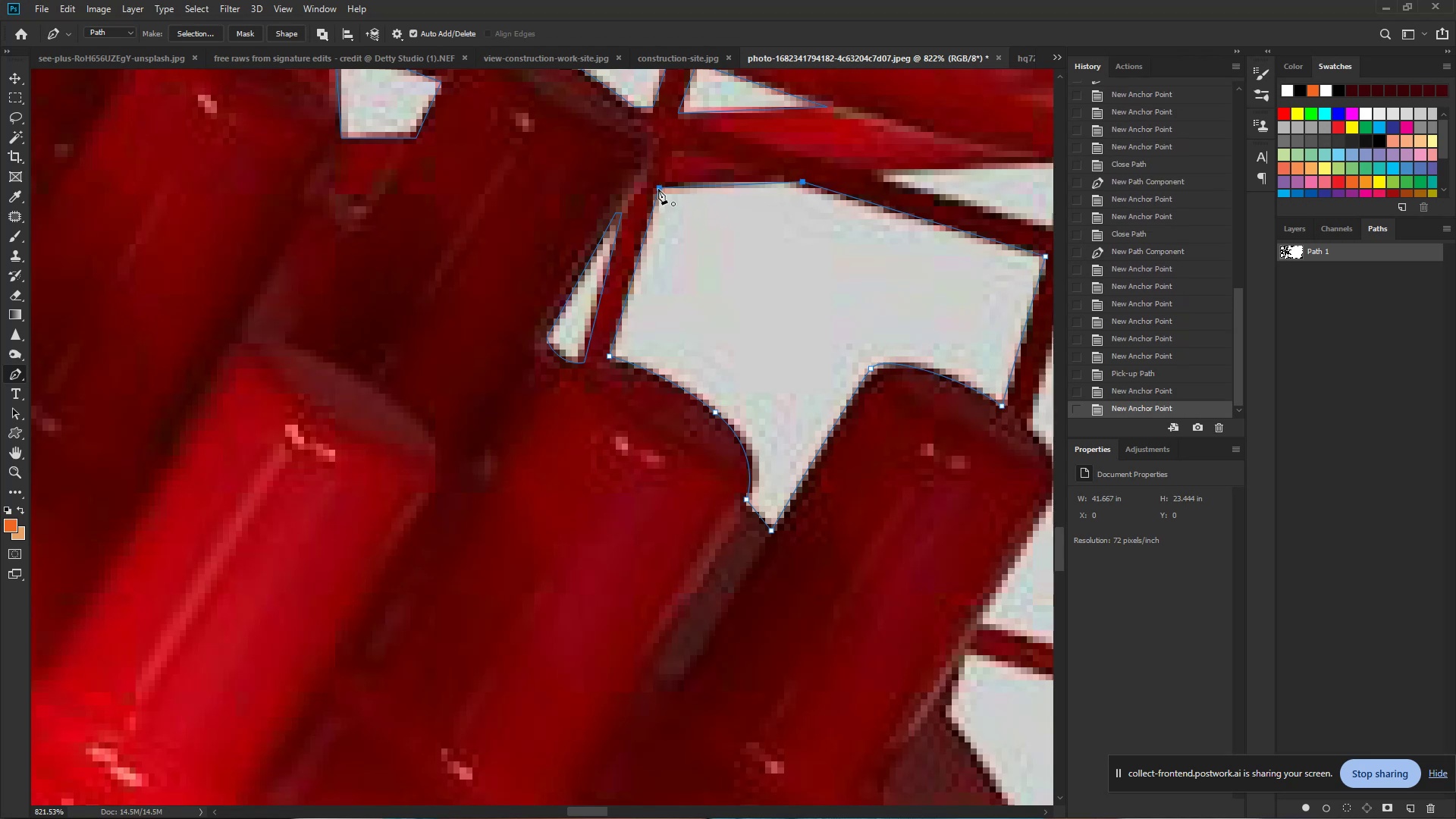 
left_click([659, 187])
 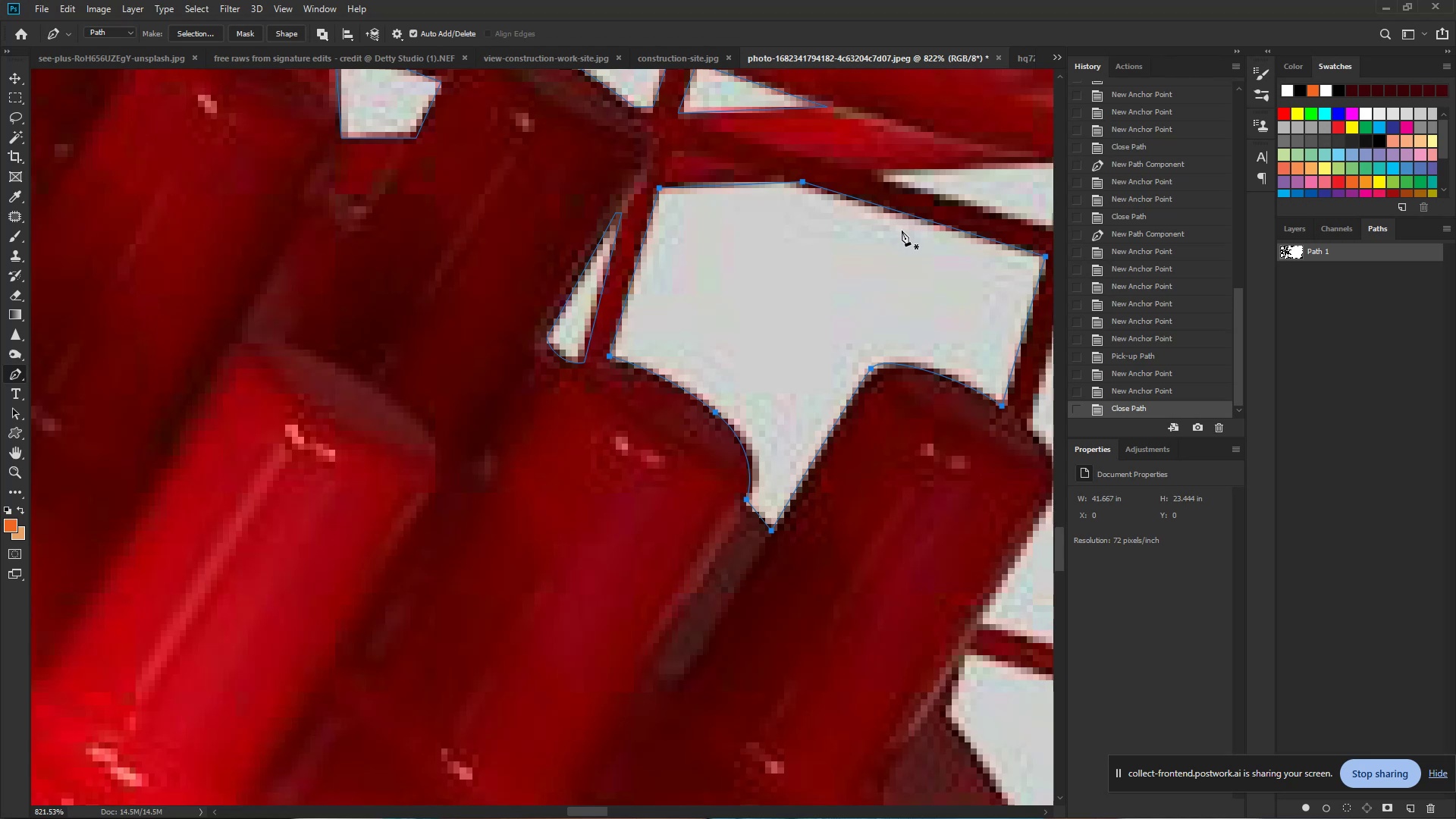 
wait(41.24)
 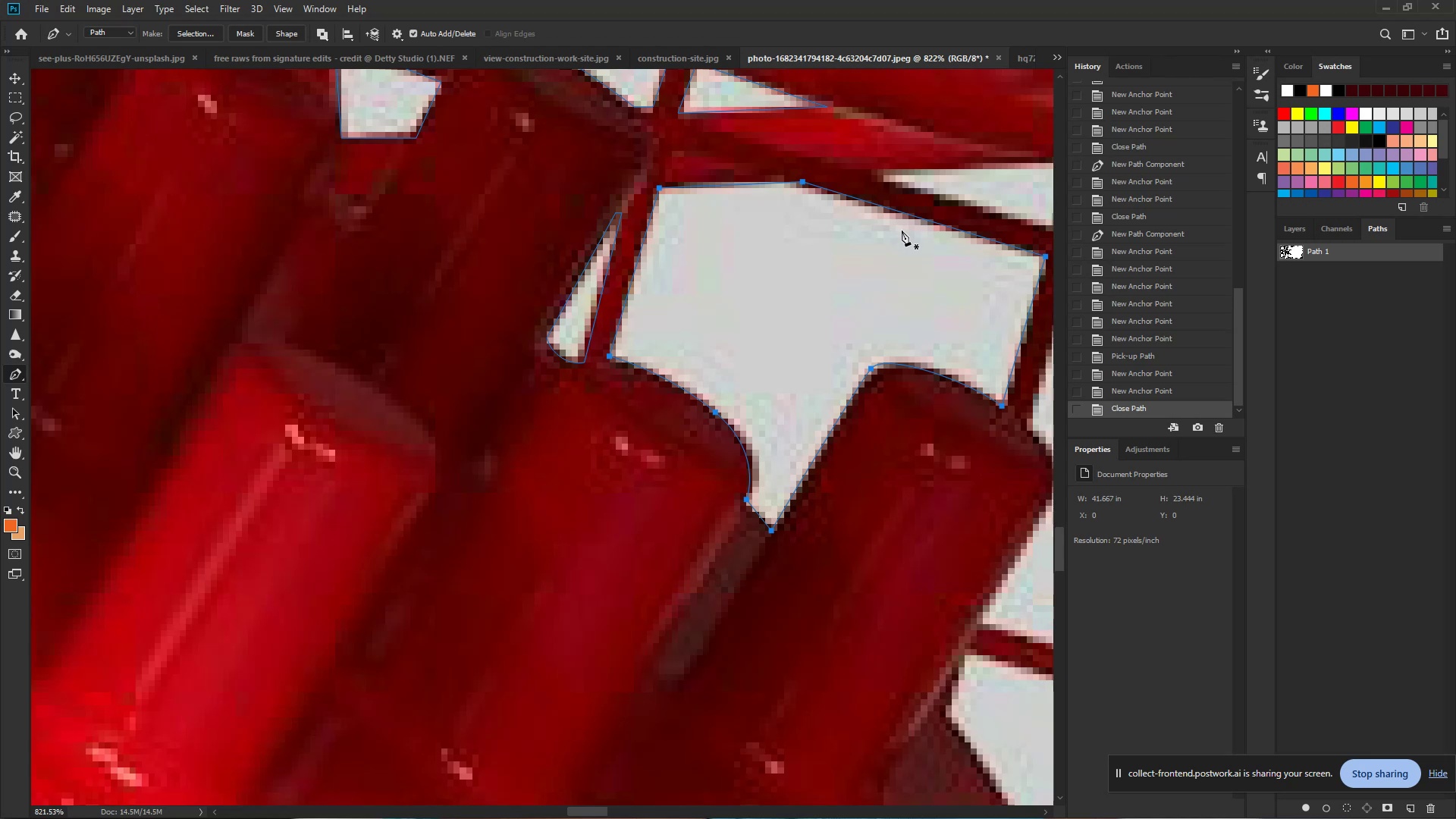 
hold_key(key=ControlLeft, duration=0.79)
 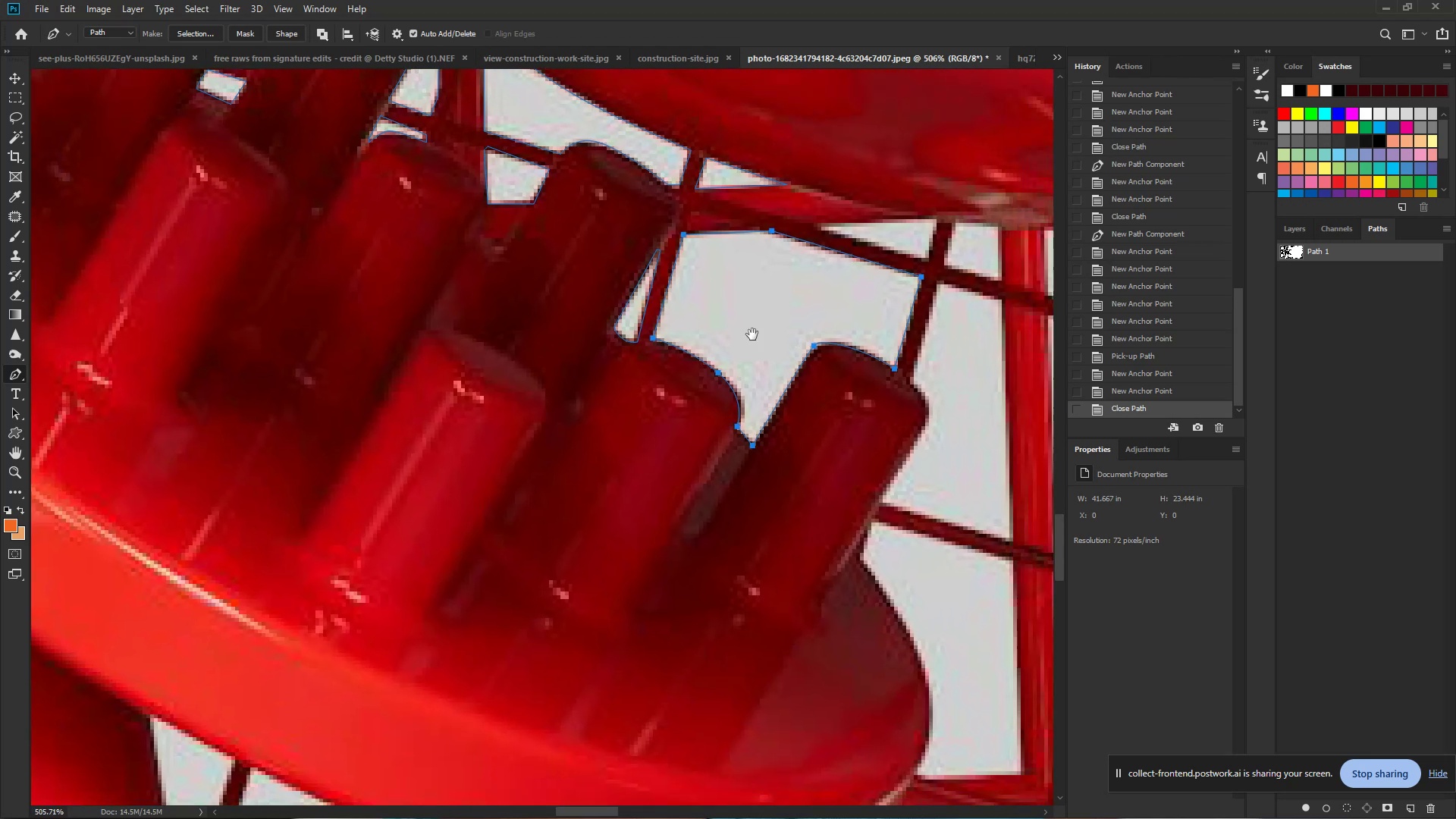 
hold_key(key=Space, duration=0.59)
 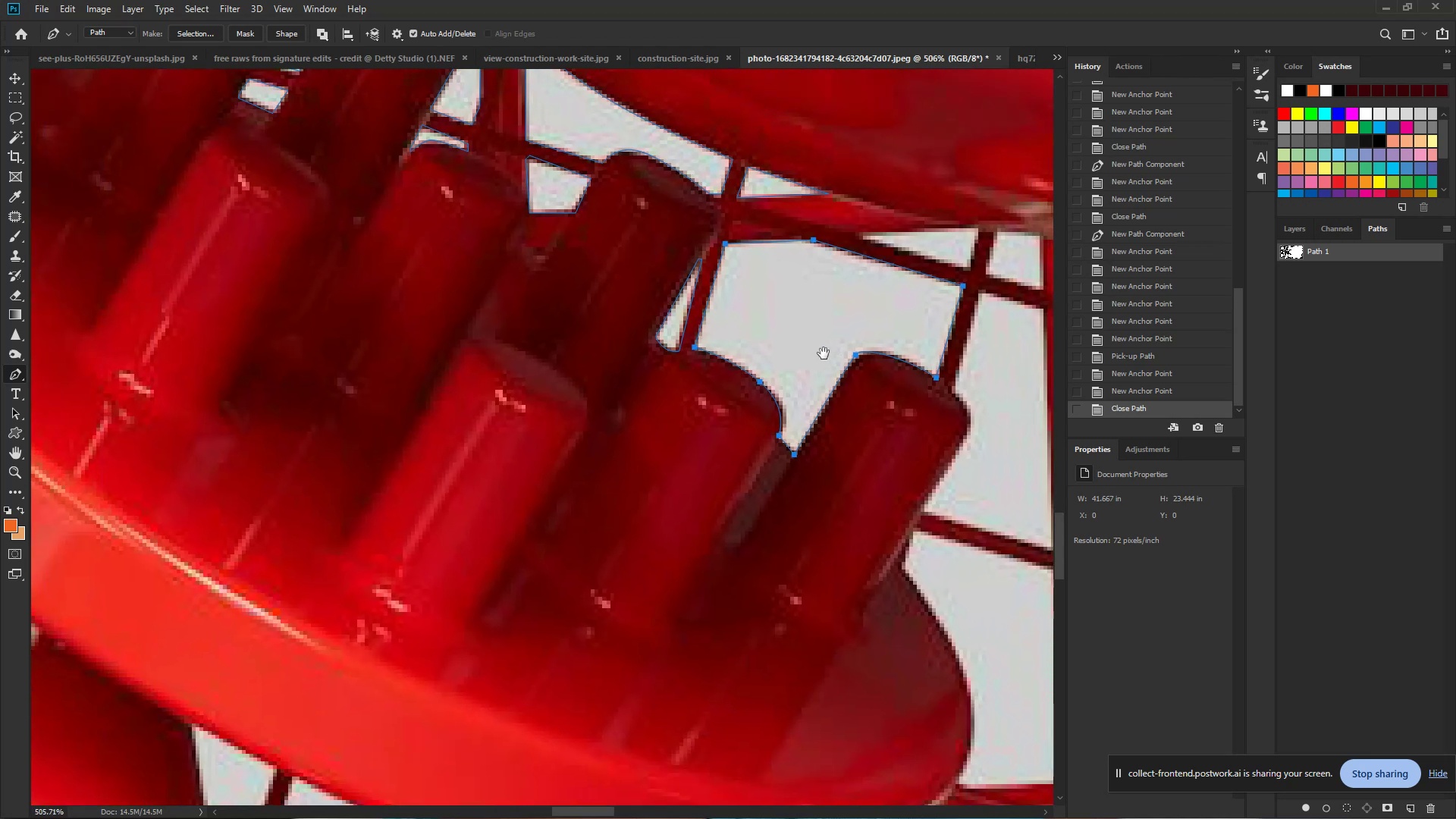 
left_click_drag(start_coordinate=[843, 335], to_coordinate=[805, 331])
 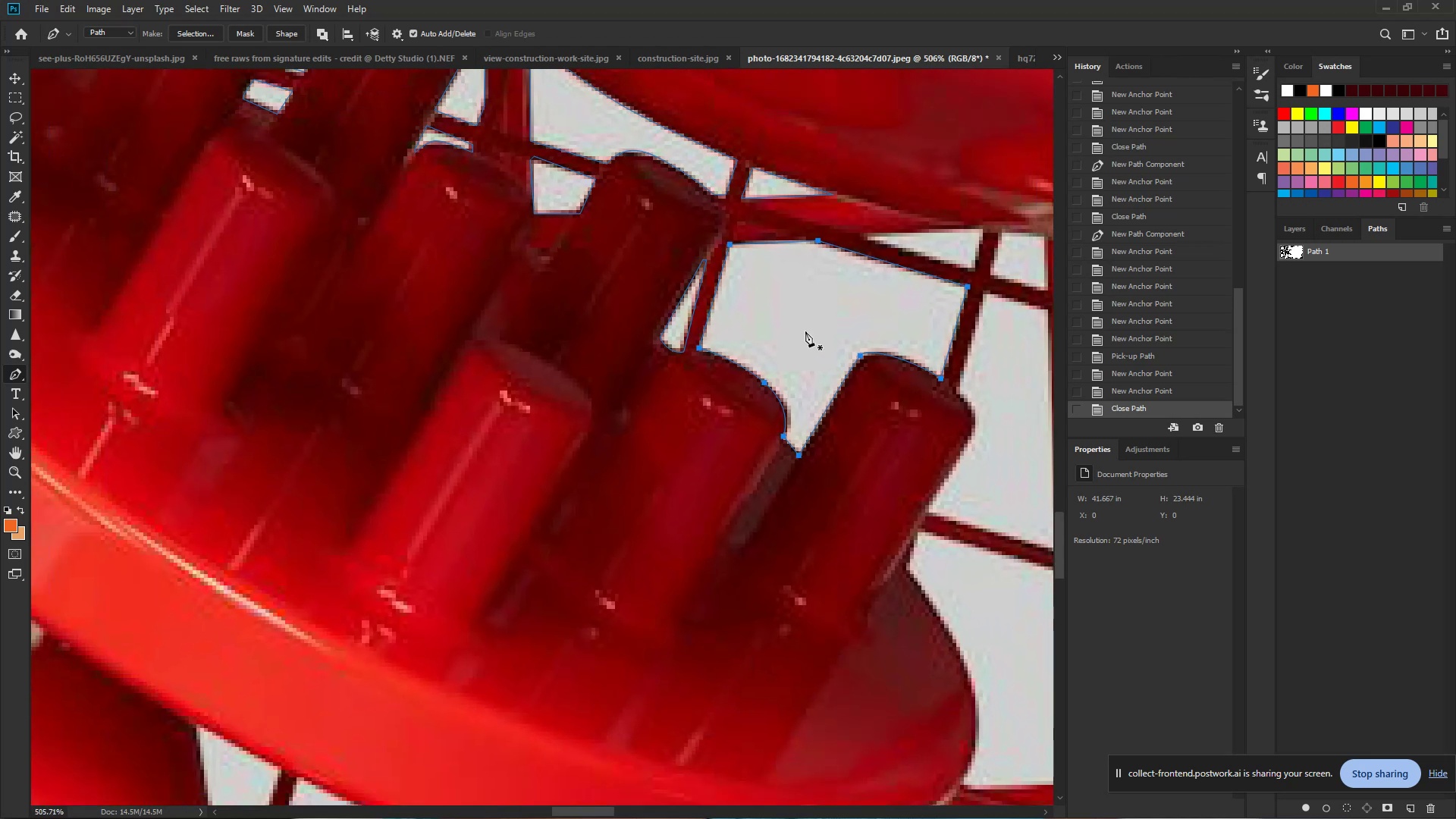 
hold_key(key=Space, duration=0.82)
 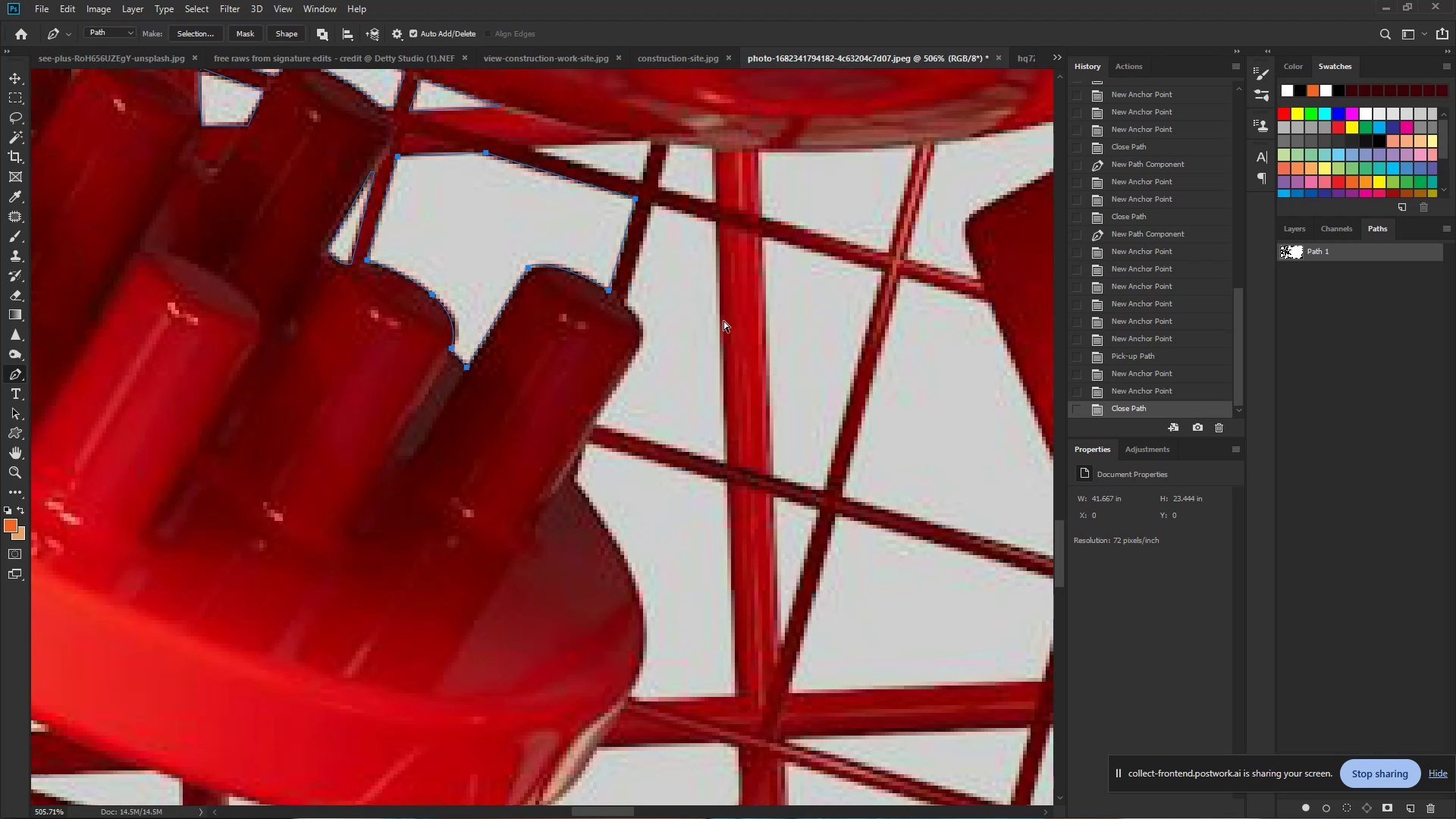 
left_click_drag(start_coordinate=[838, 356], to_coordinate=[506, 268])
 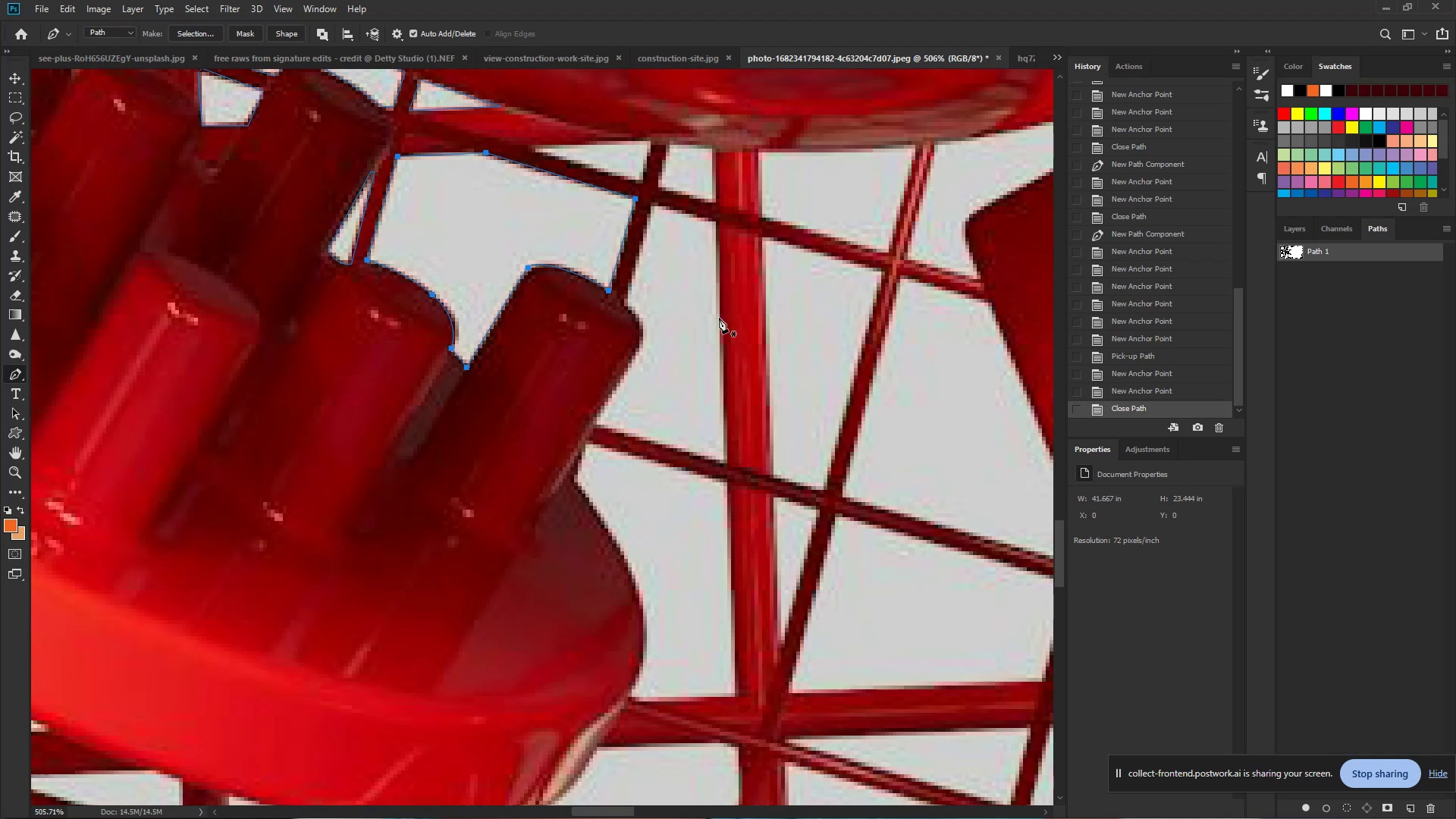 
hold_key(key=ControlLeft, duration=0.79)
 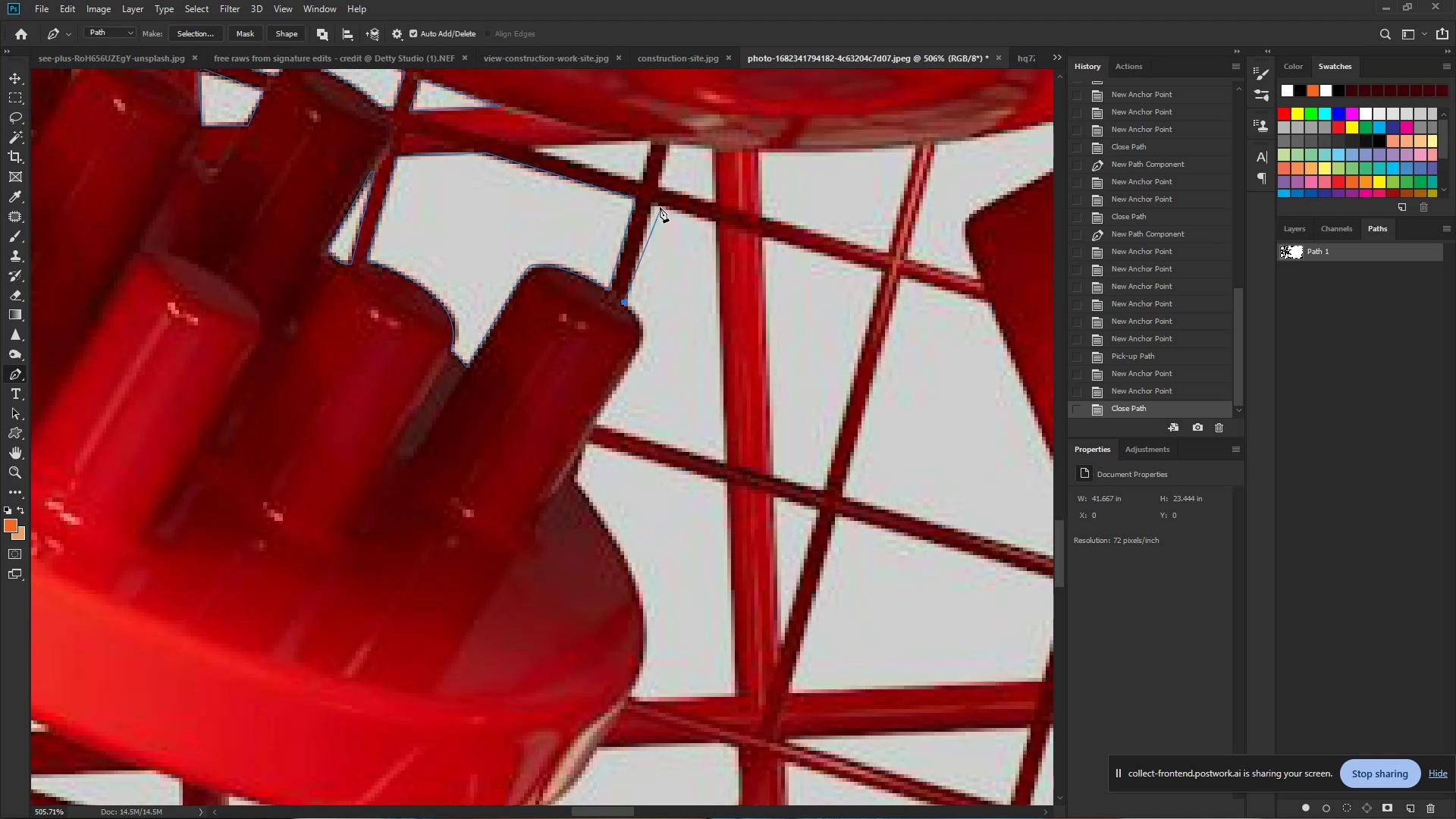 
left_click([653, 203])
 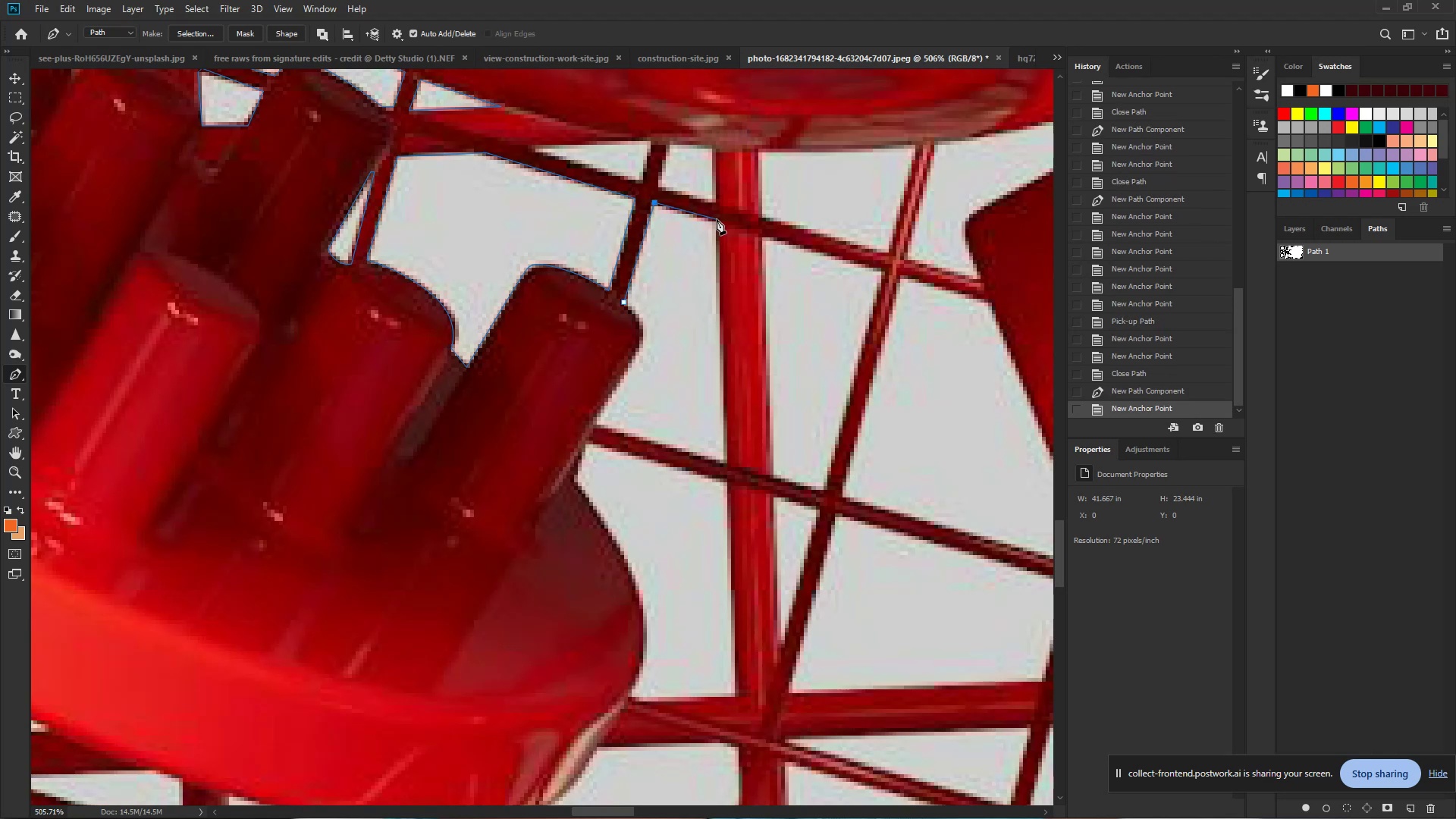 
left_click([717, 219])
 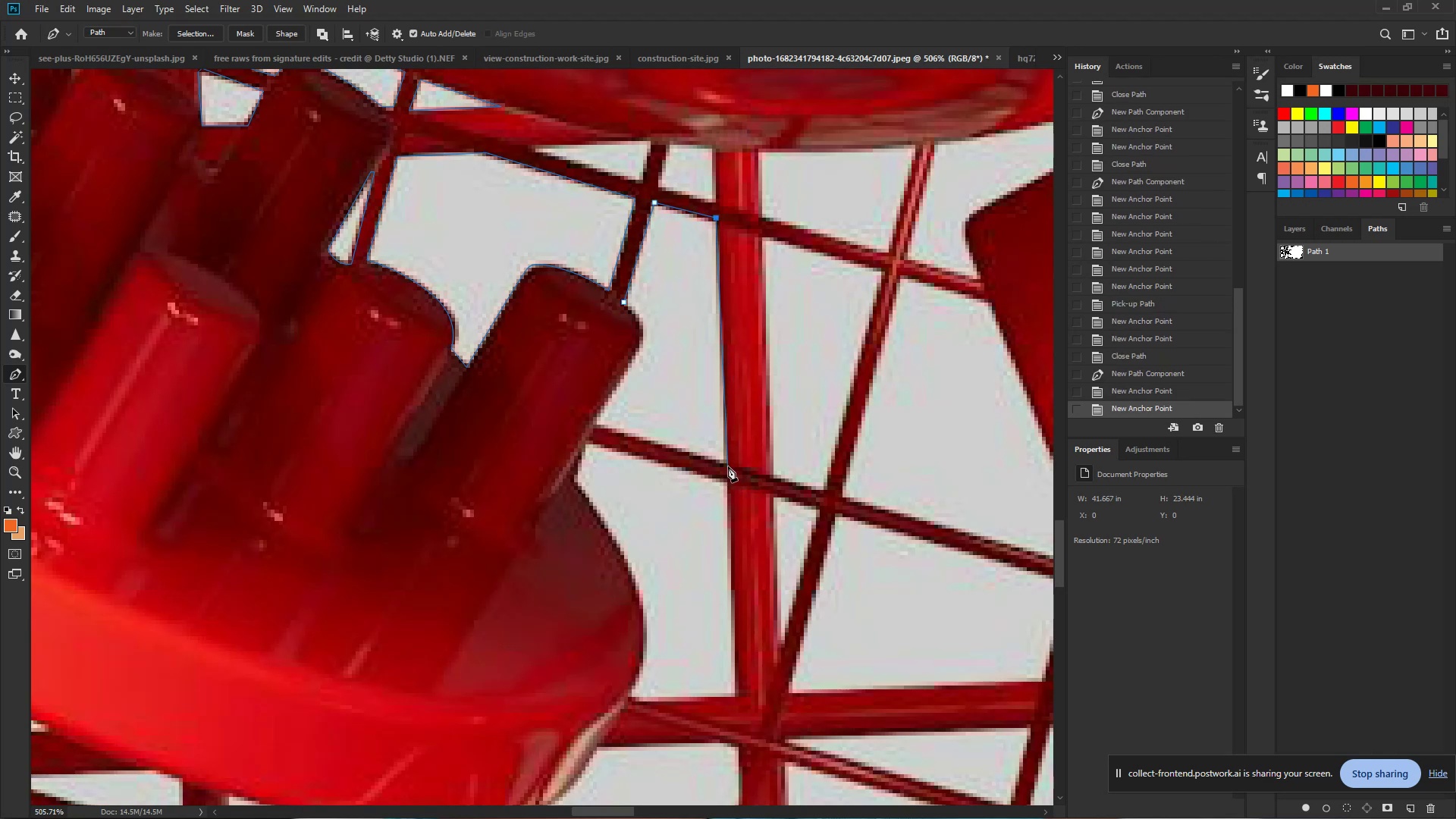 
left_click([728, 466])
 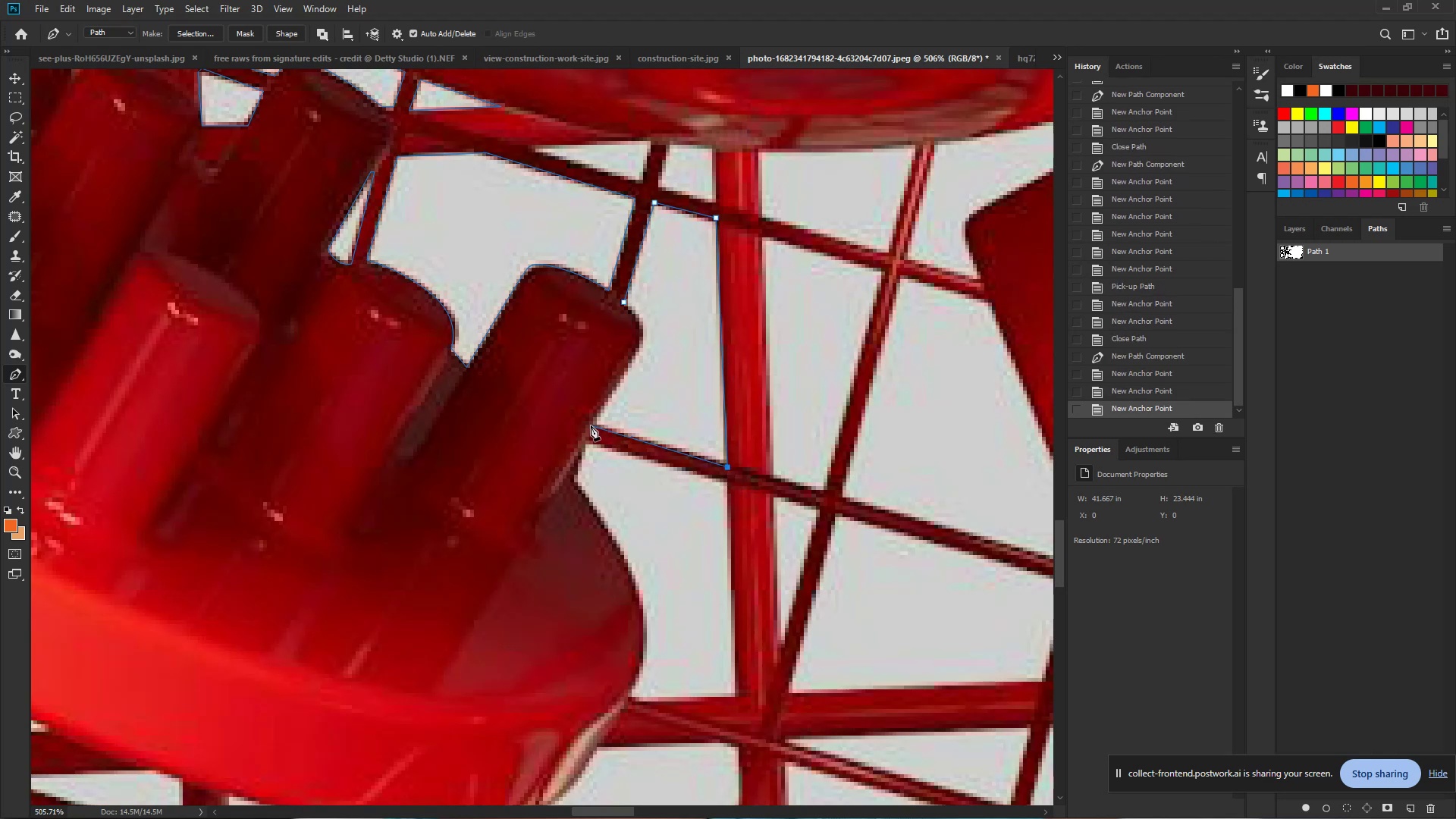 
left_click([593, 426])
 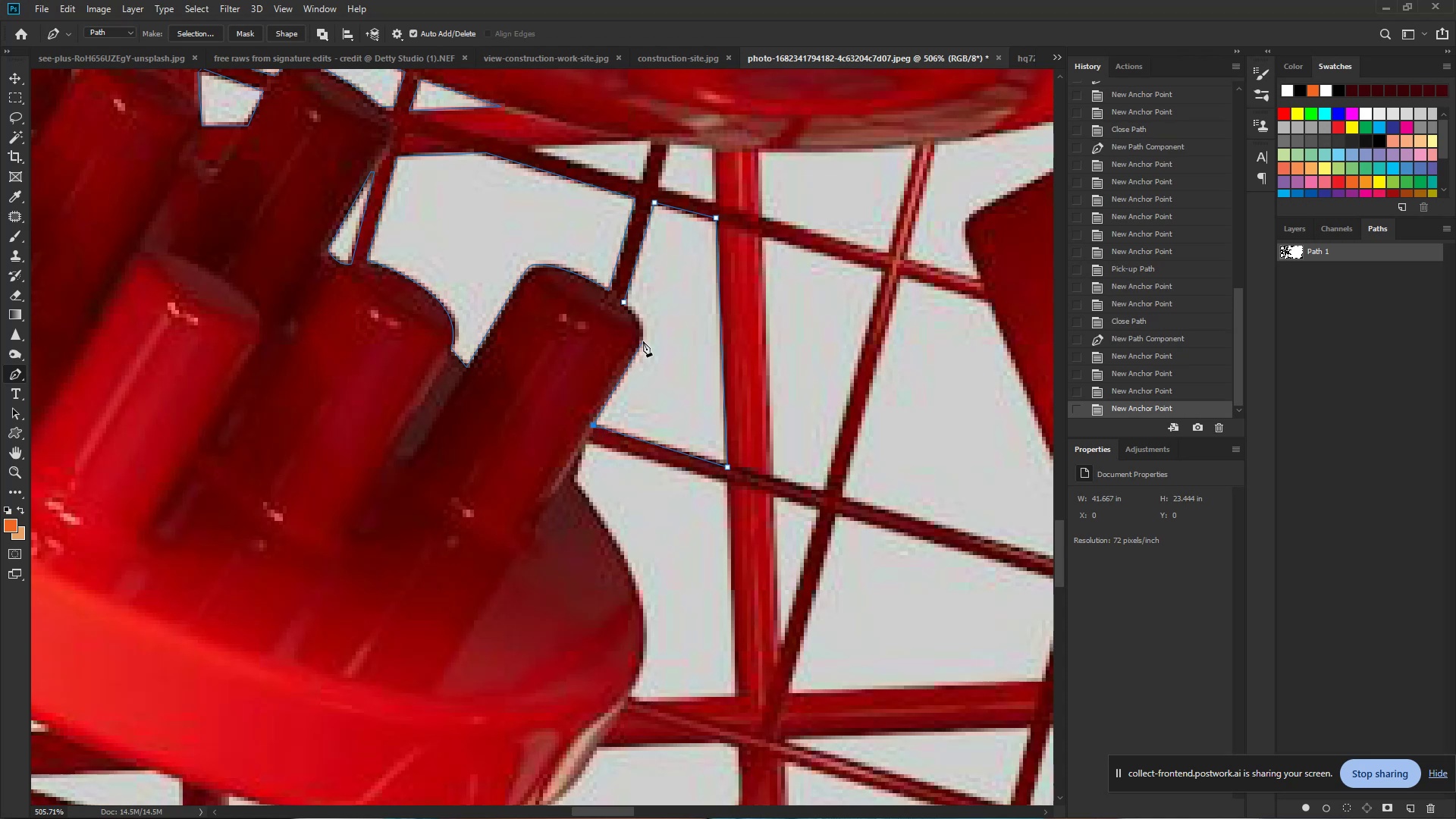 
left_click_drag(start_coordinate=[643, 341], to_coordinate=[648, 331])
 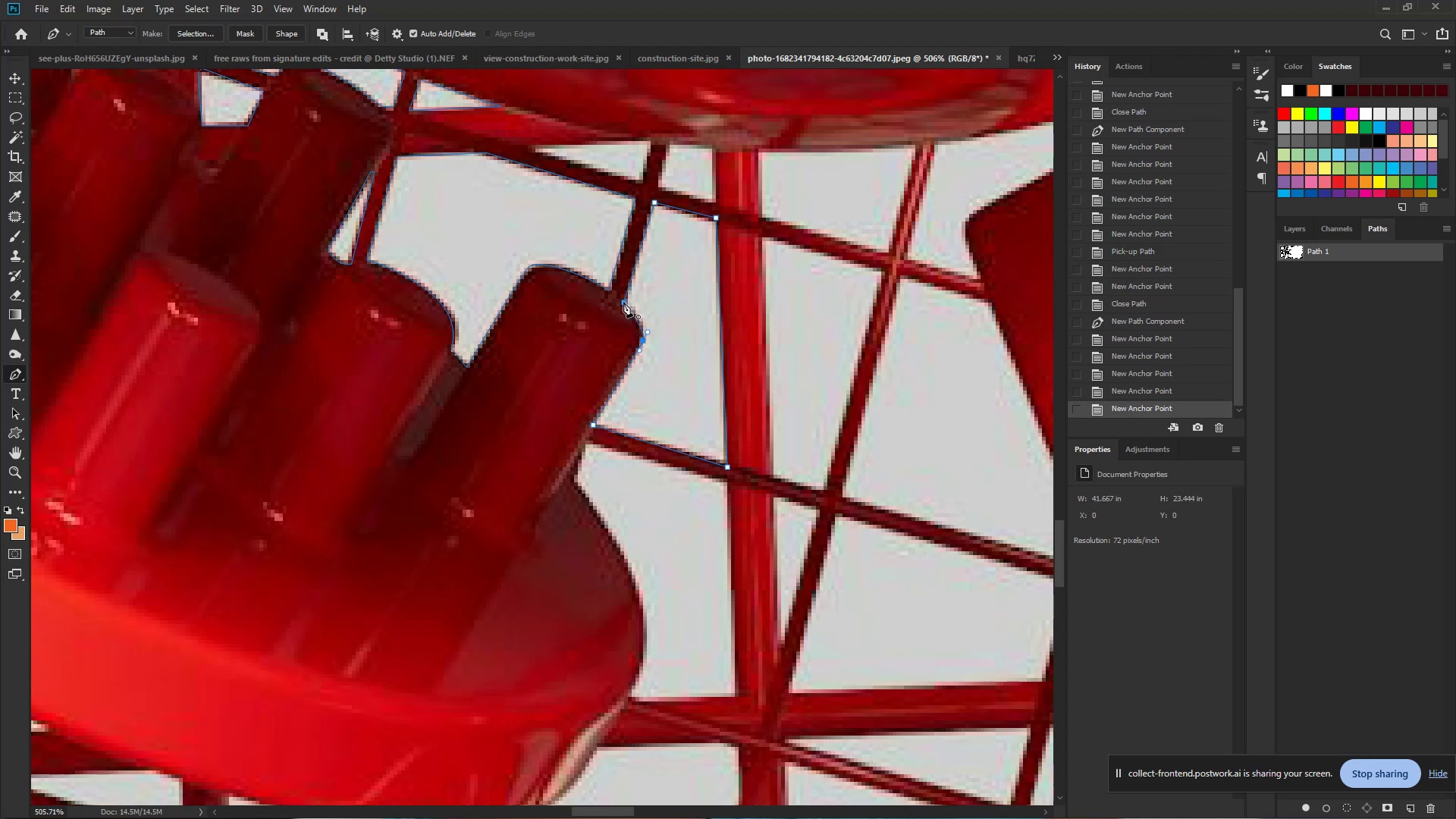 
double_click([623, 302])
 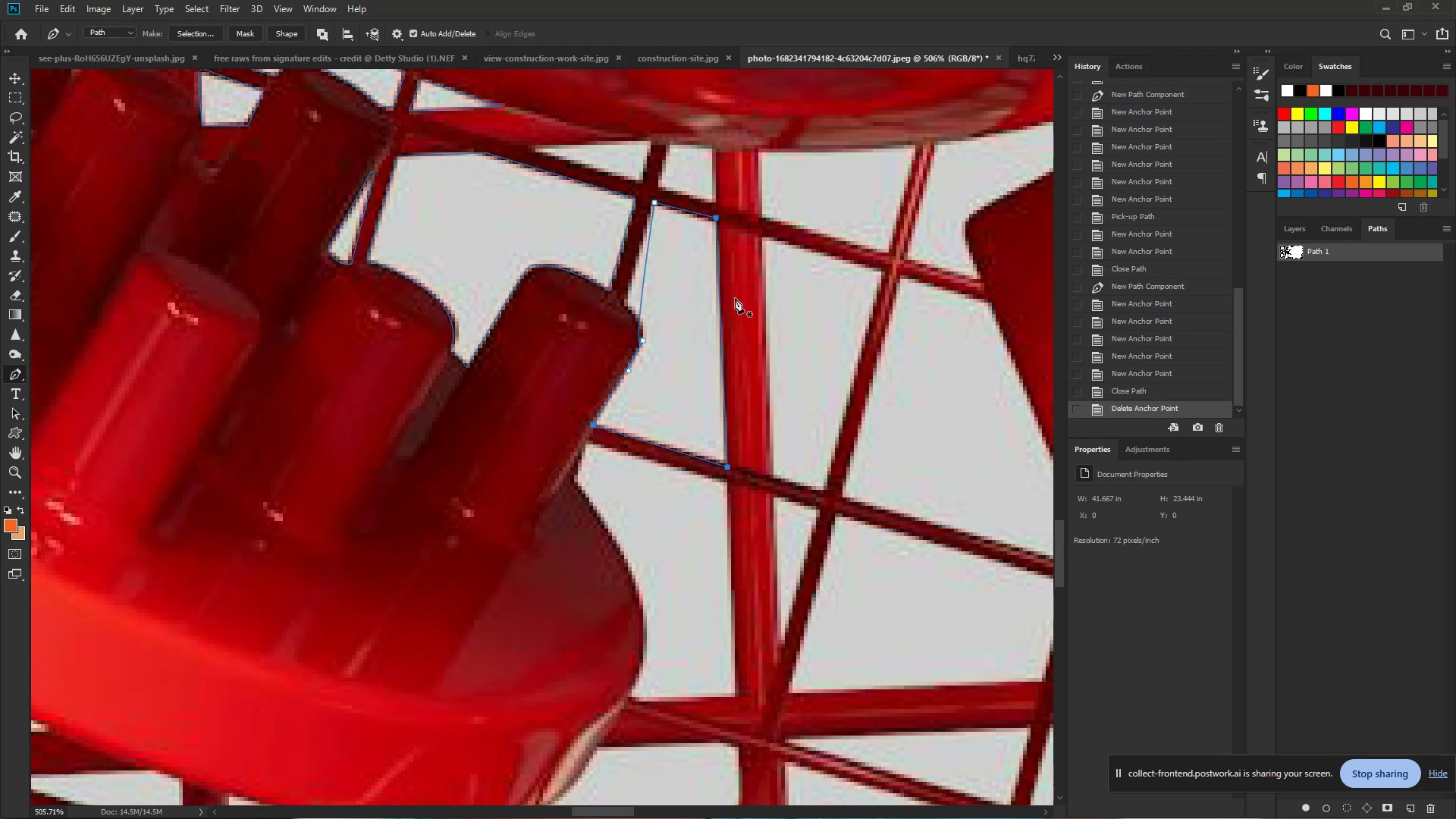 
key(Control+Z)
 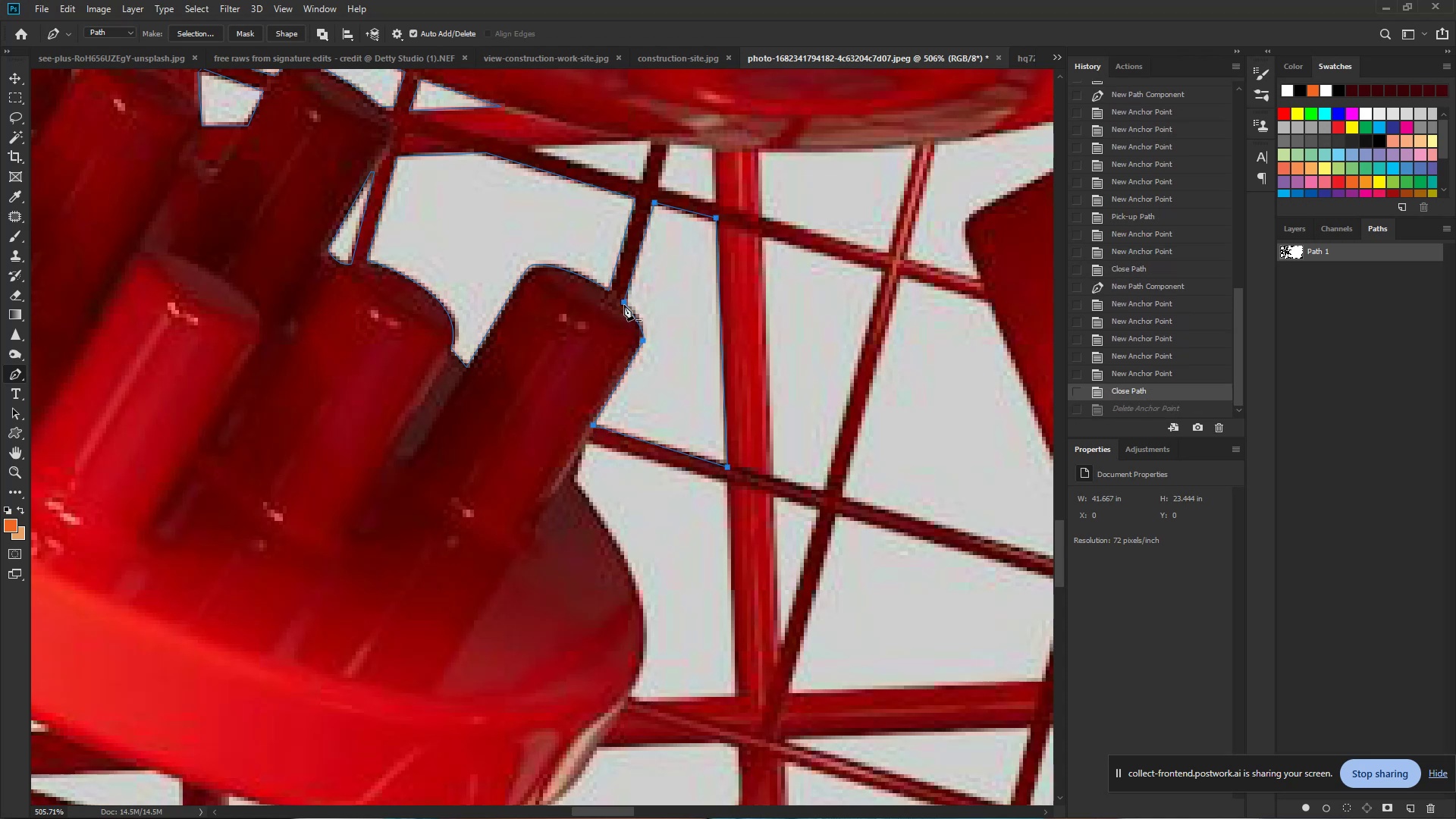 
left_click_drag(start_coordinate=[623, 304], to_coordinate=[620, 302])
 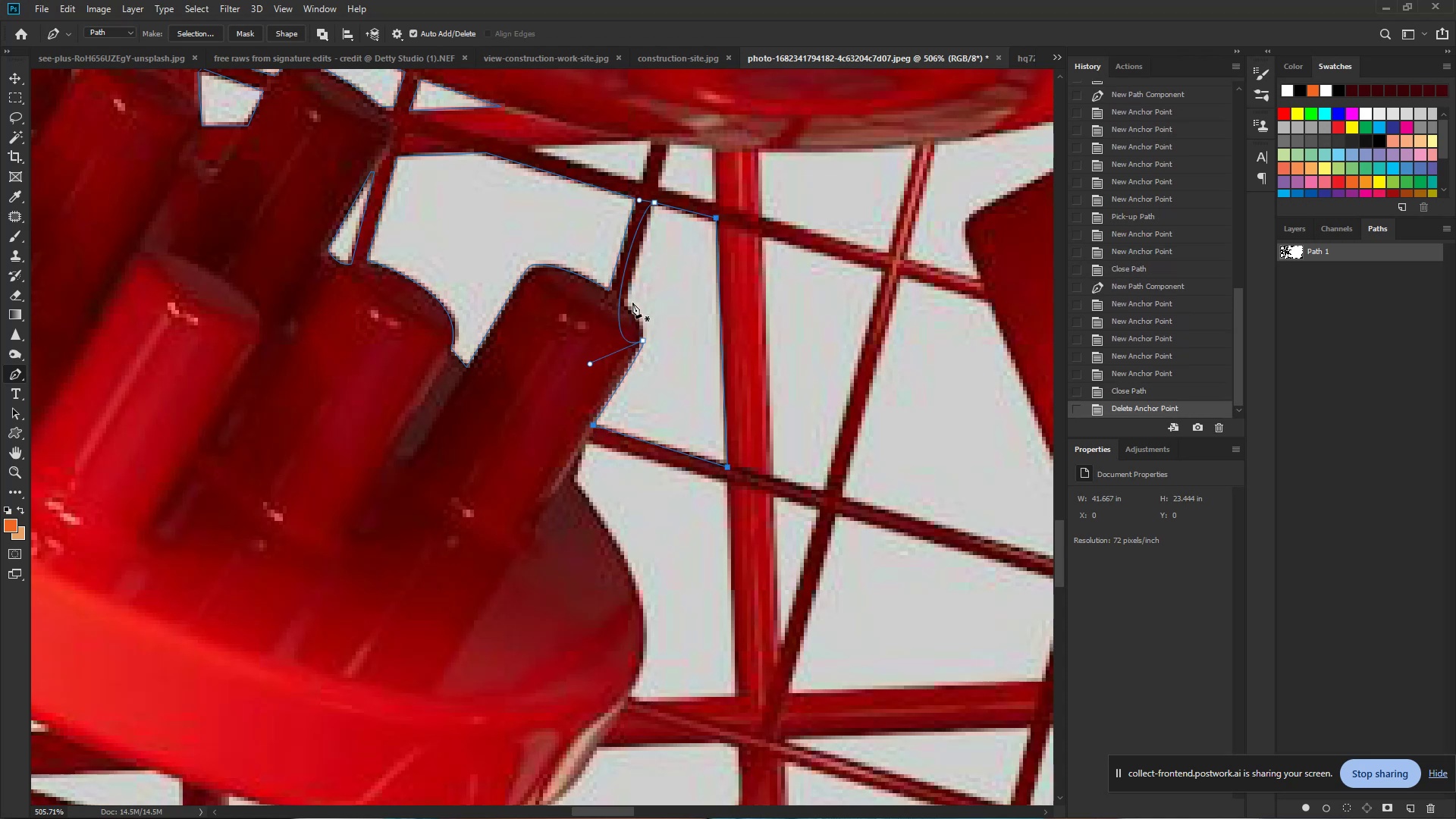 
key(Control+Z)
 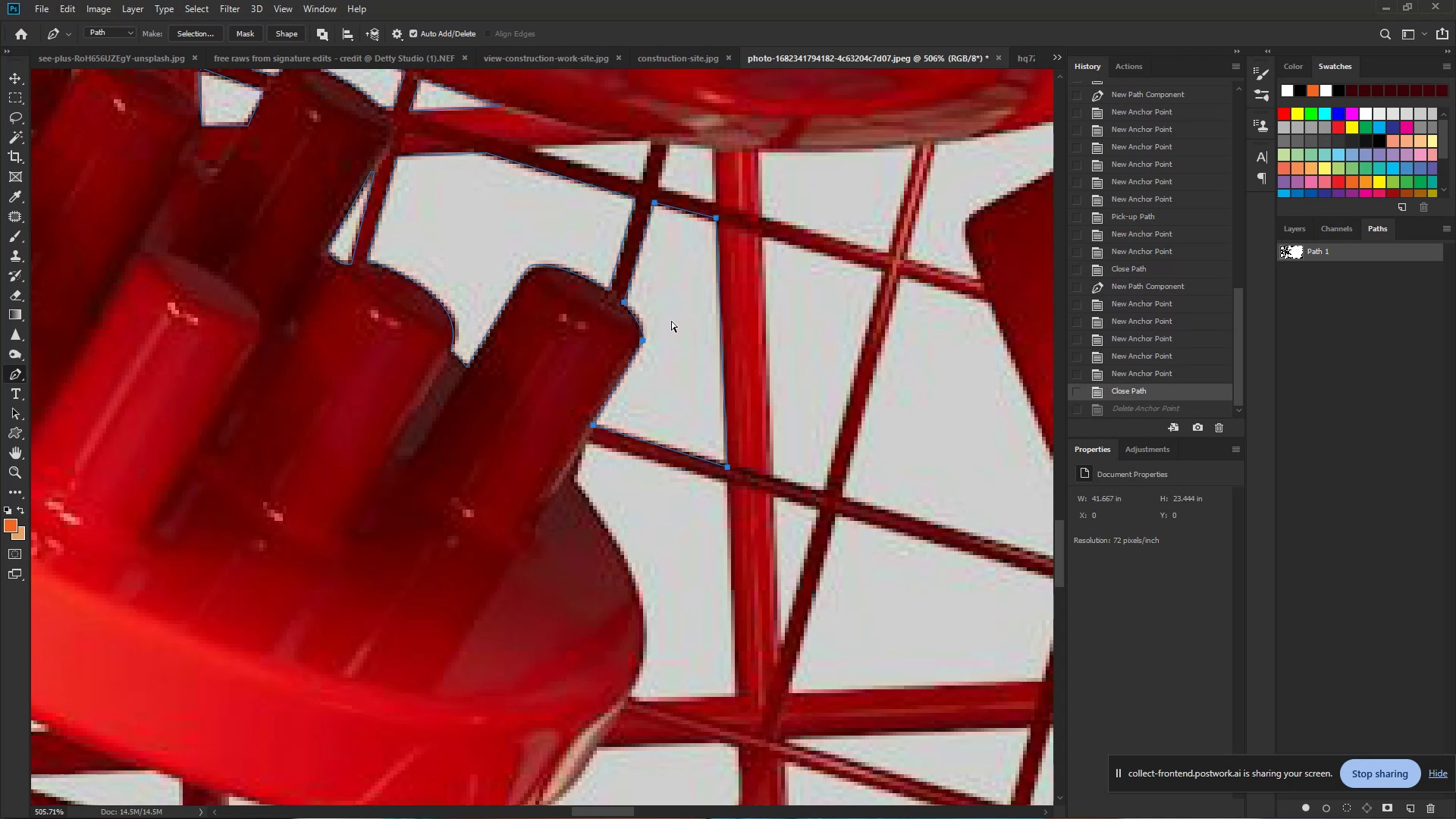 
key(Control+Z)
 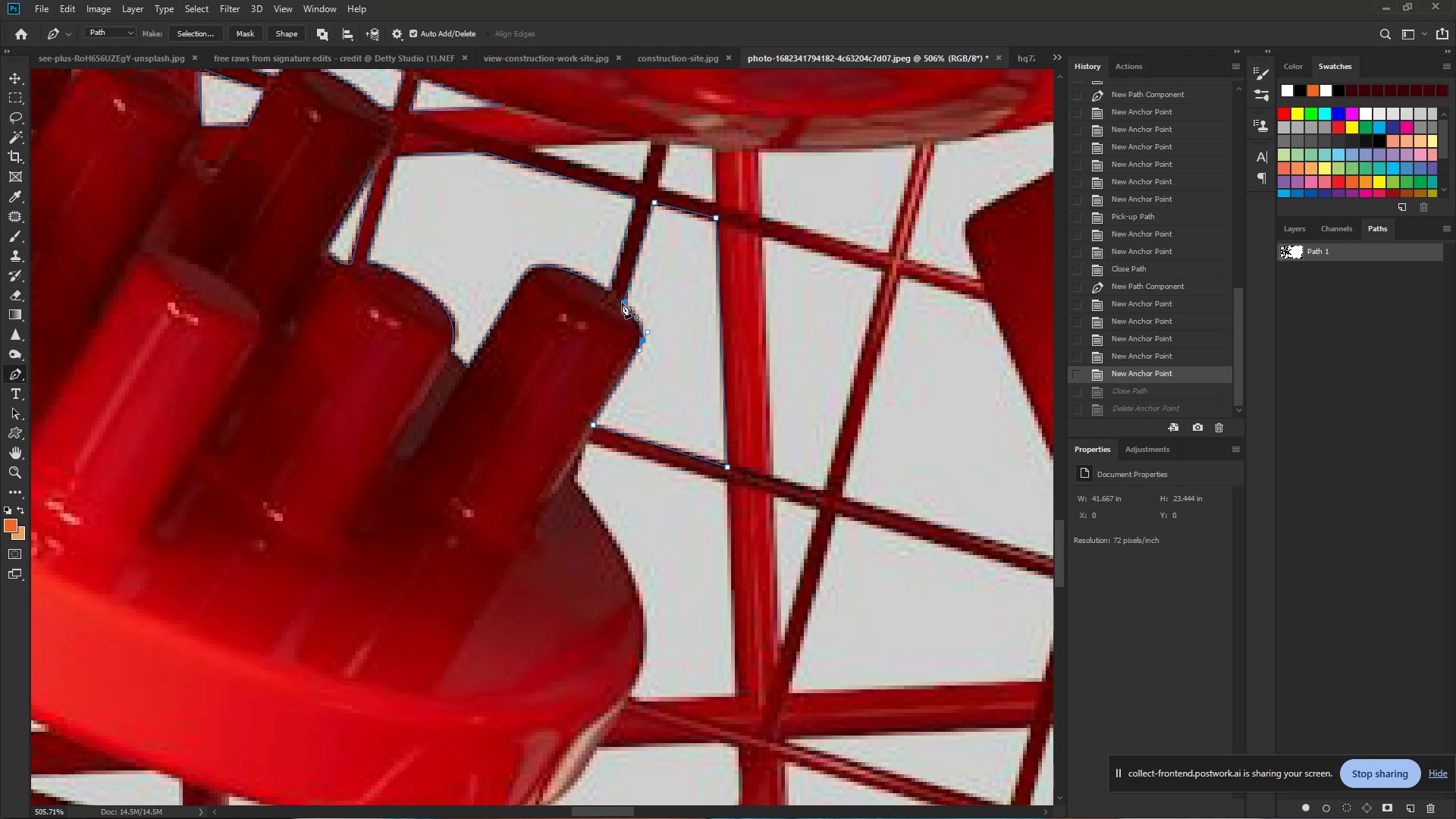 
left_click_drag(start_coordinate=[622, 303], to_coordinate=[606, 290])
 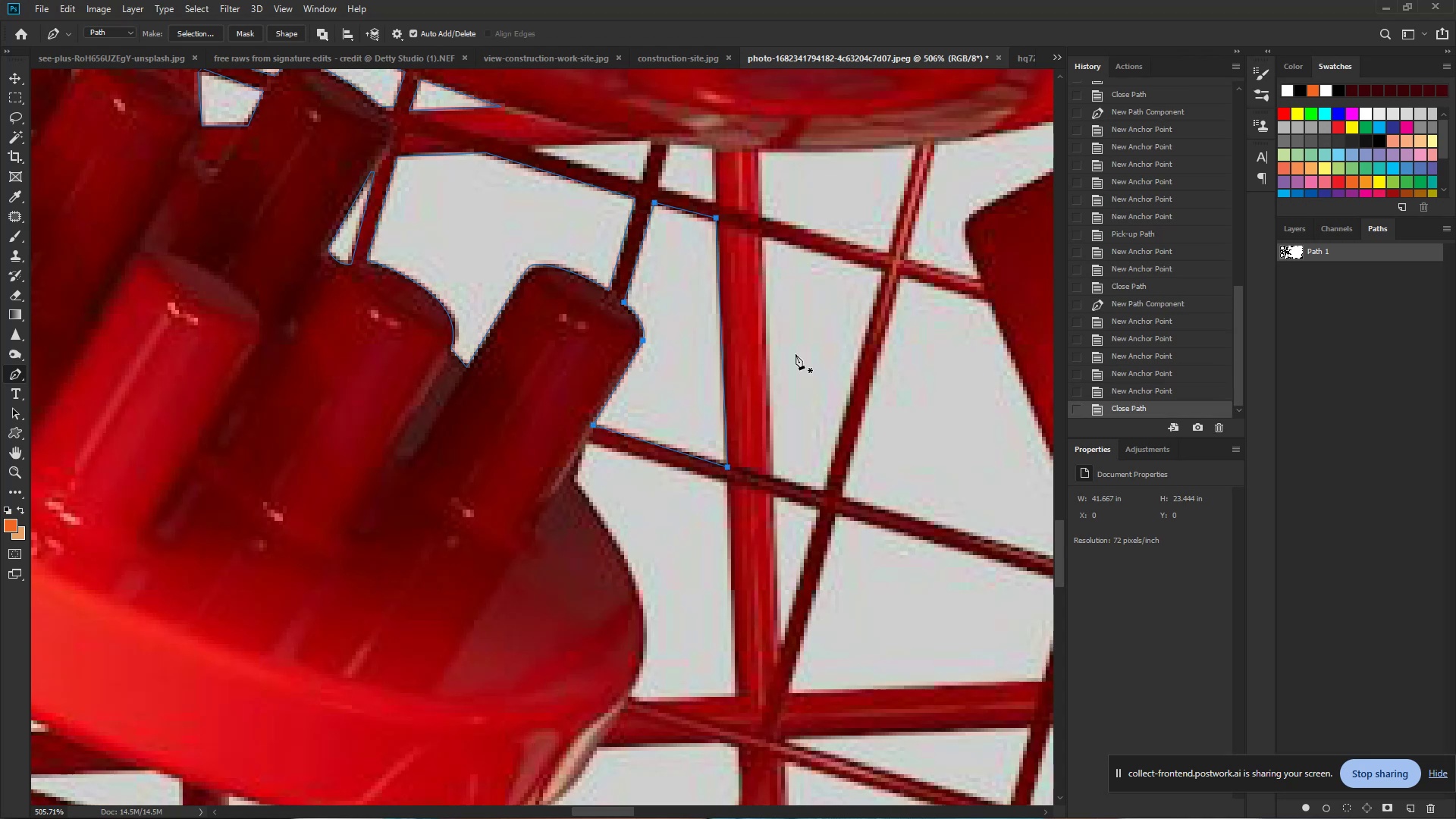 
hold_key(key=ControlLeft, duration=0.66)
 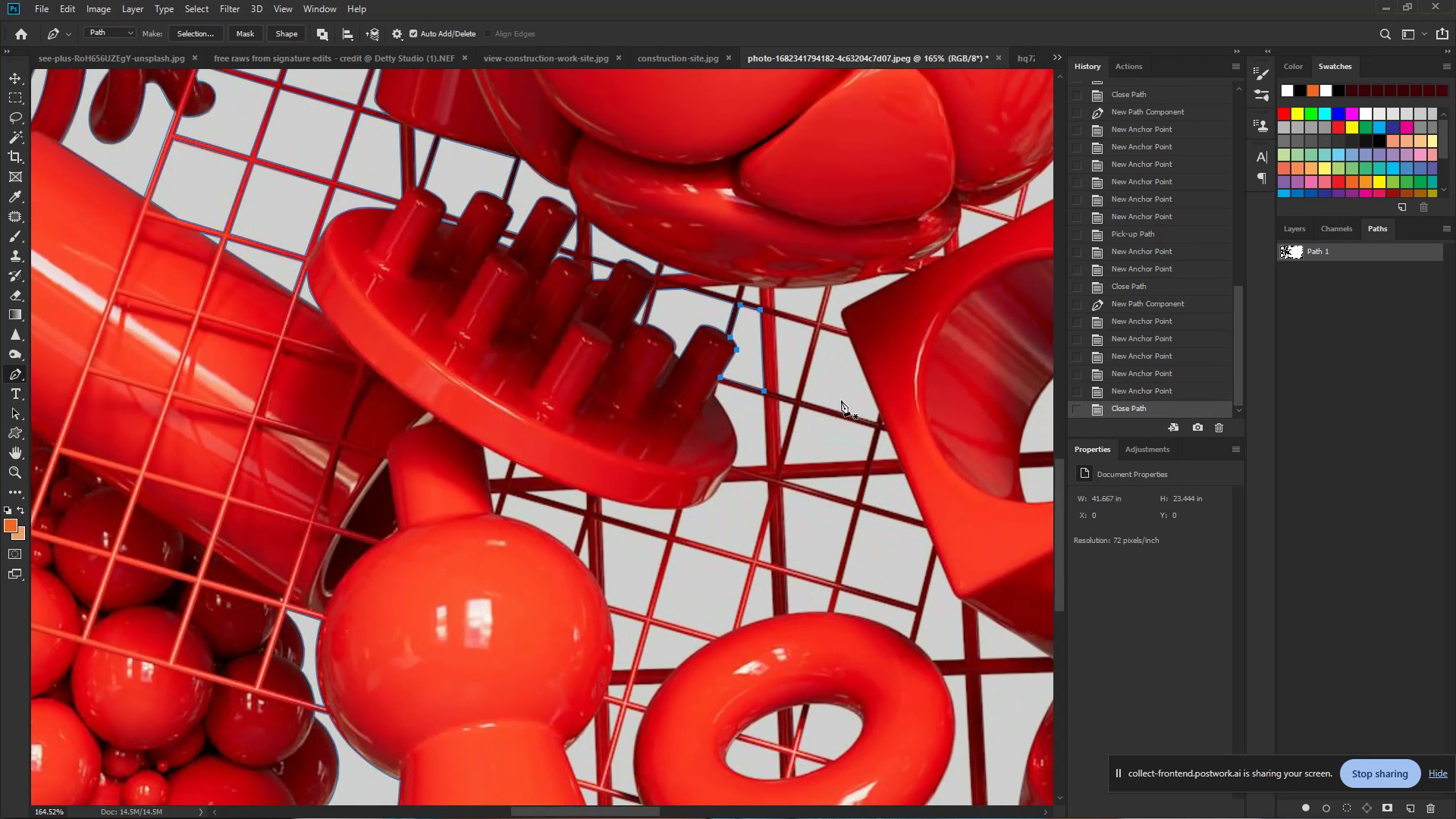 
hold_key(key=Space, duration=0.46)
 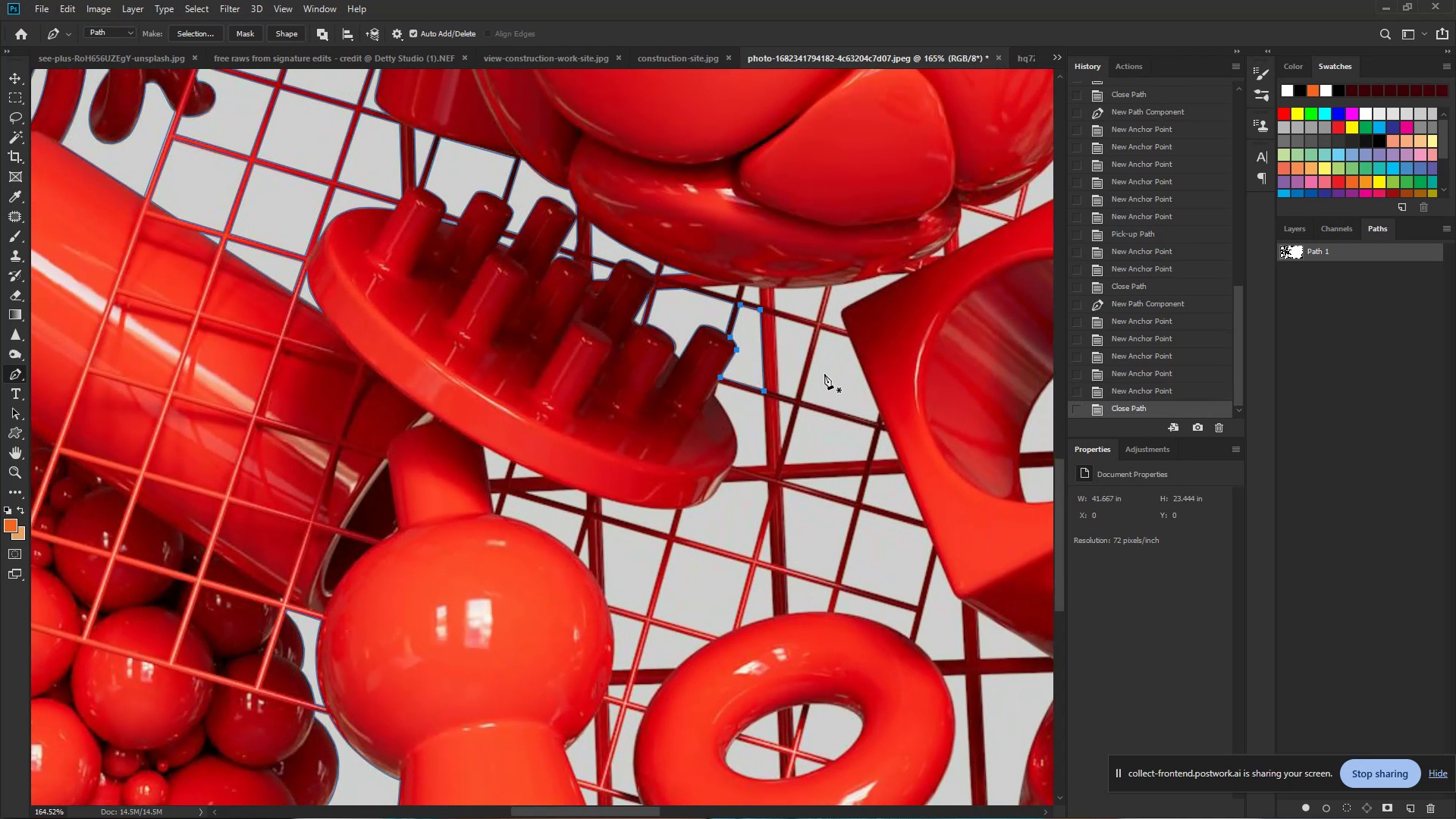 
left_click_drag(start_coordinate=[782, 354], to_coordinate=[709, 338])
 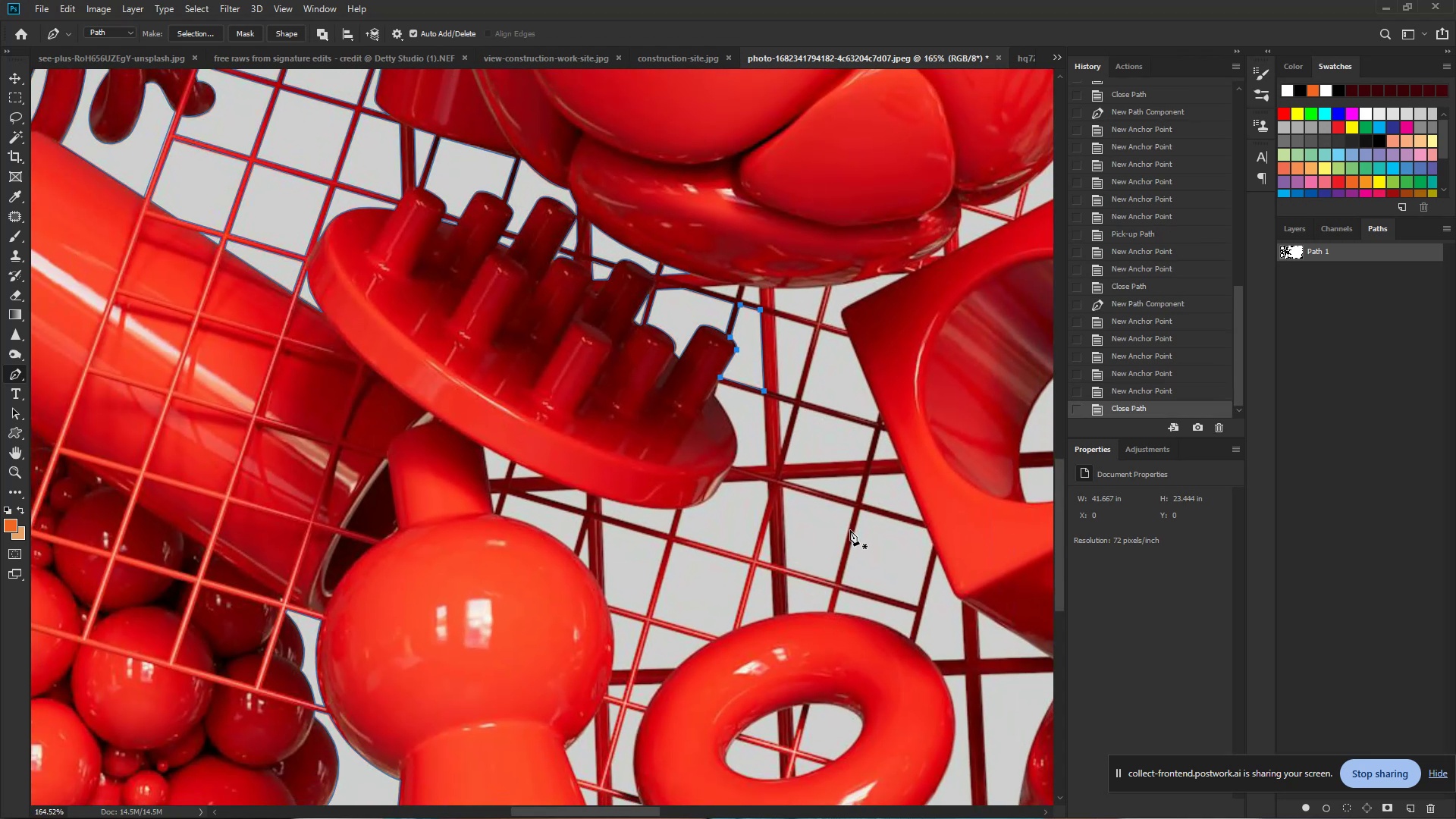 
wait(8.28)
 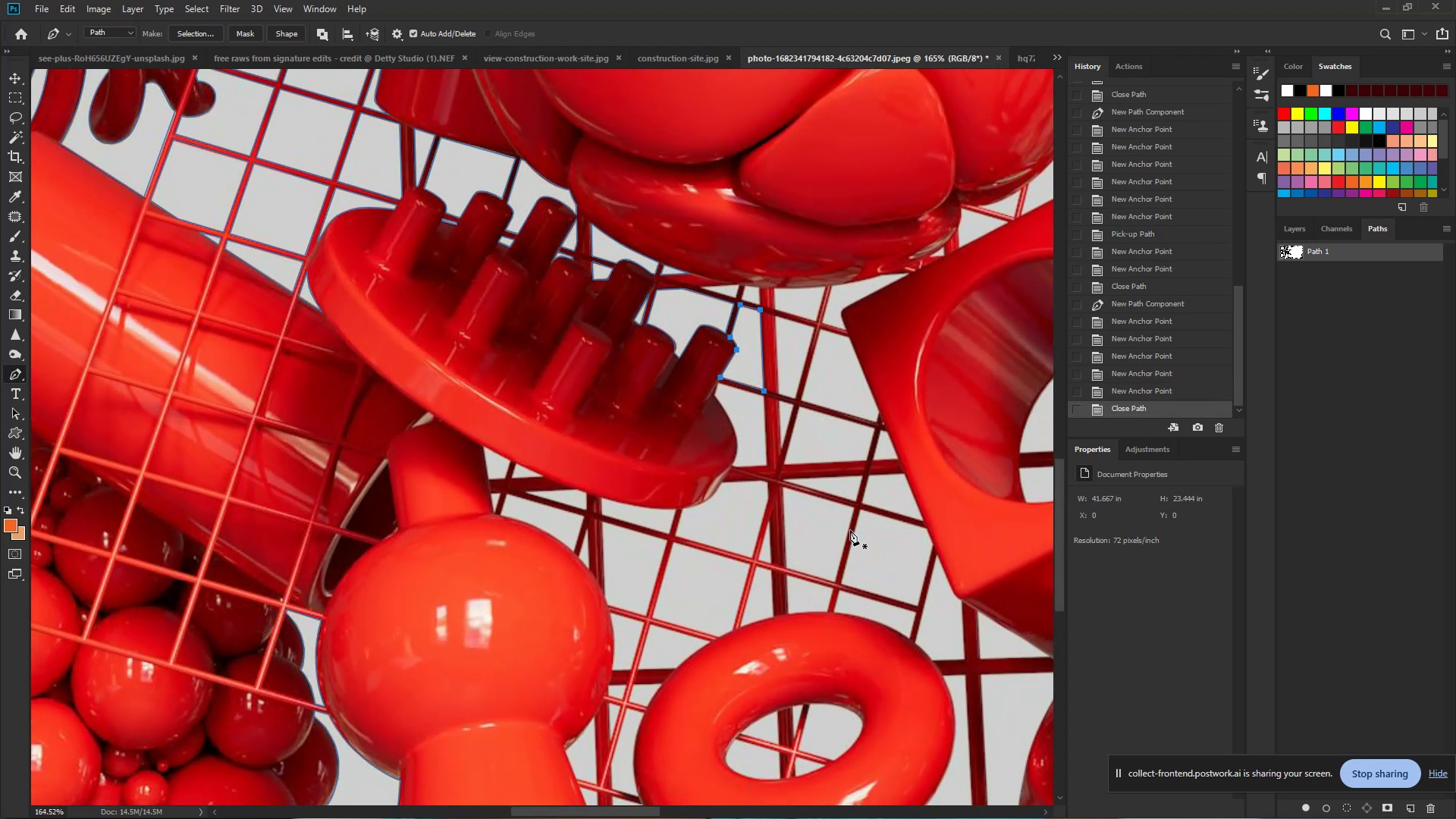 
hold_key(key=ControlLeft, duration=1.62)
 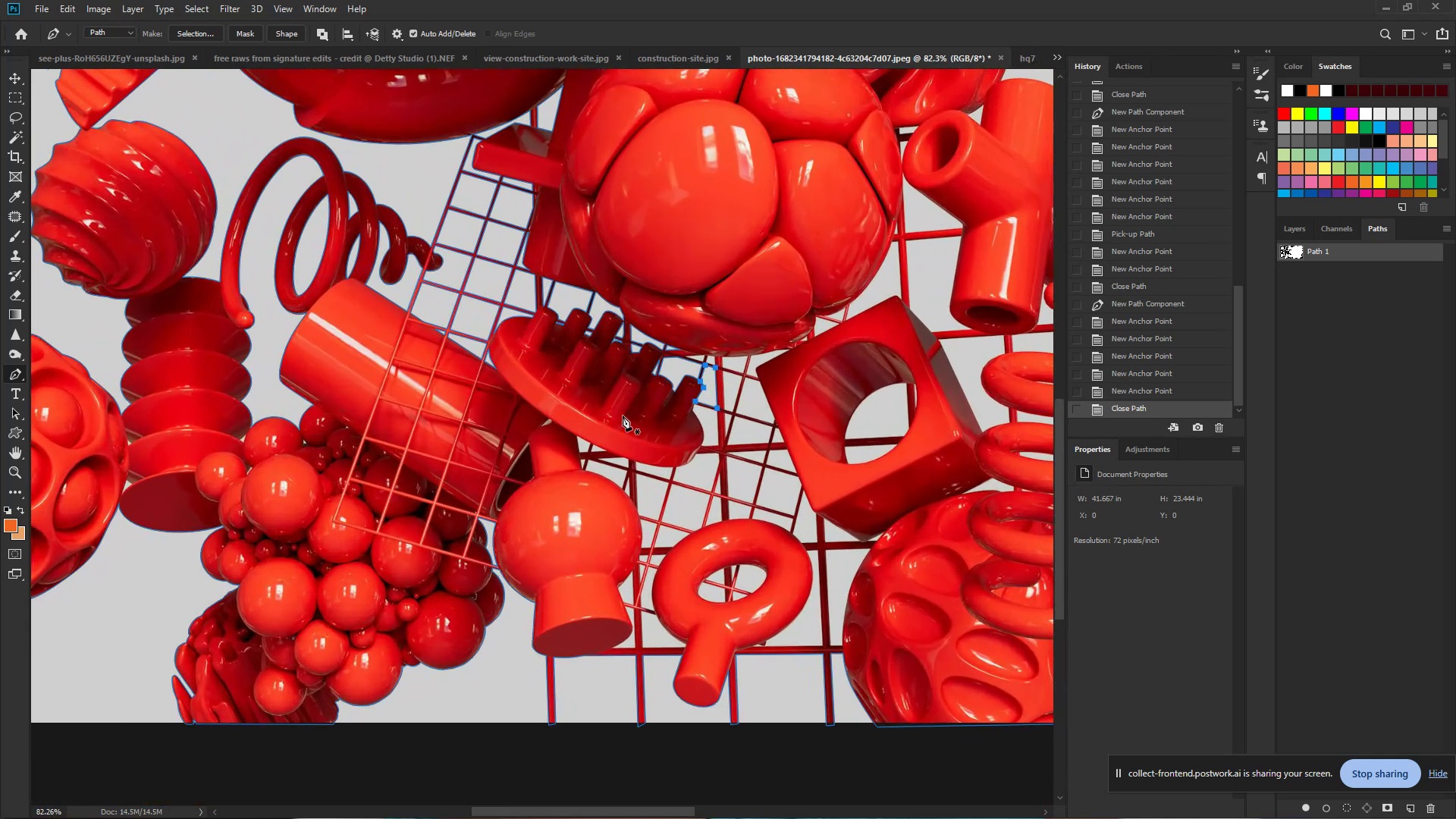 
hold_key(key=Space, duration=1.42)
 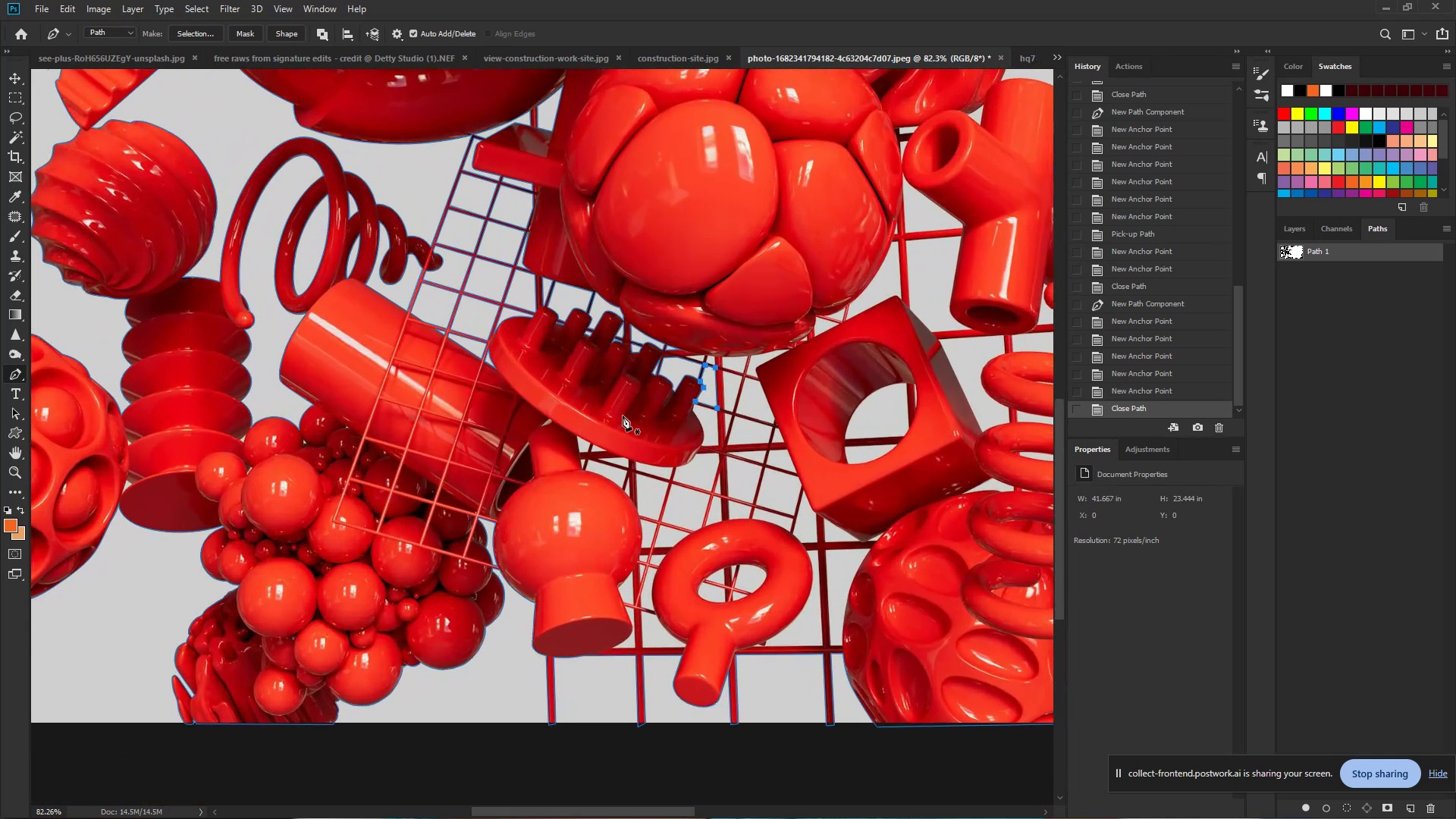 
left_click_drag(start_coordinate=[670, 425], to_coordinate=[623, 416])
 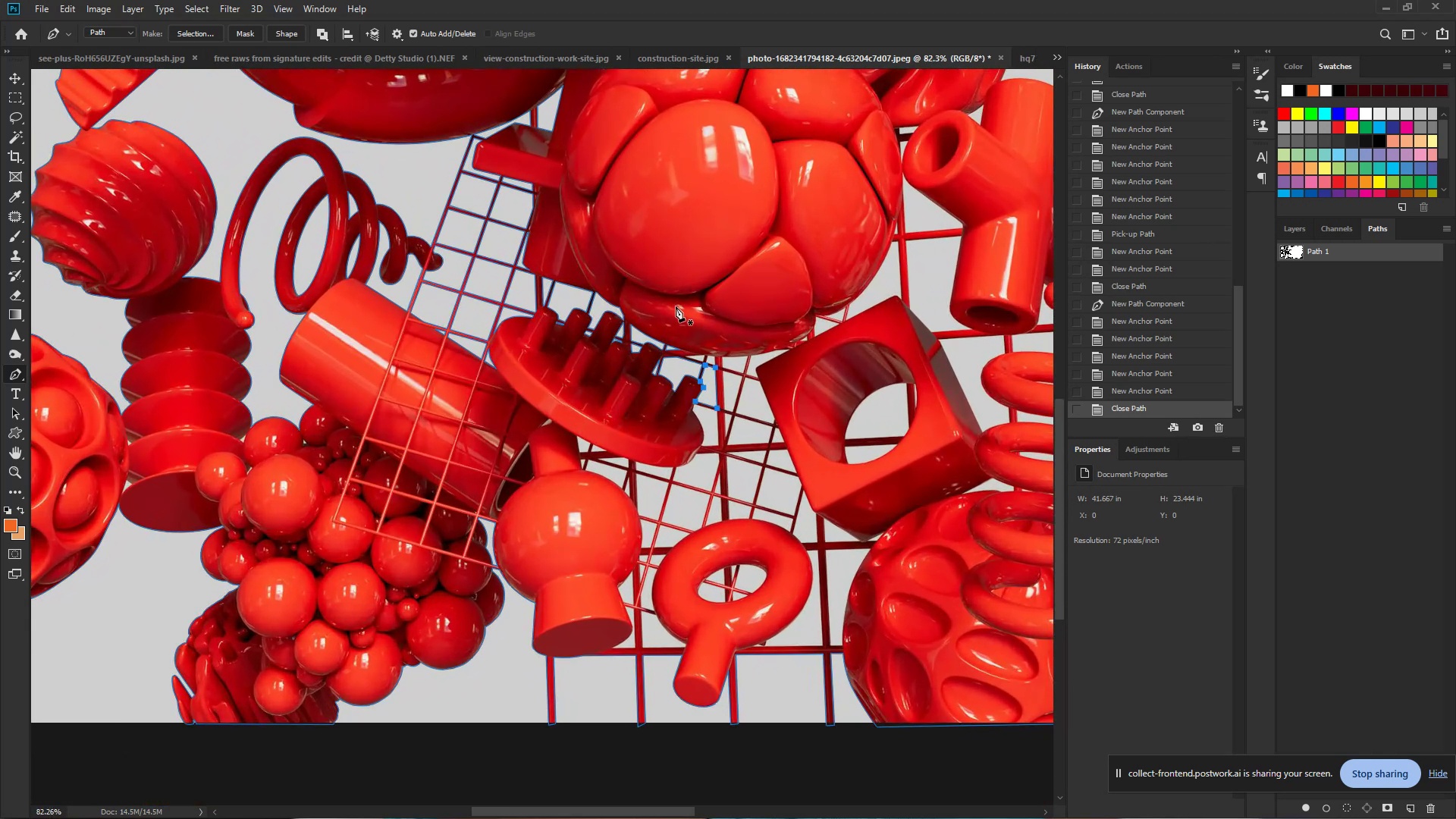 
hold_key(key=ControlLeft, duration=1.05)
 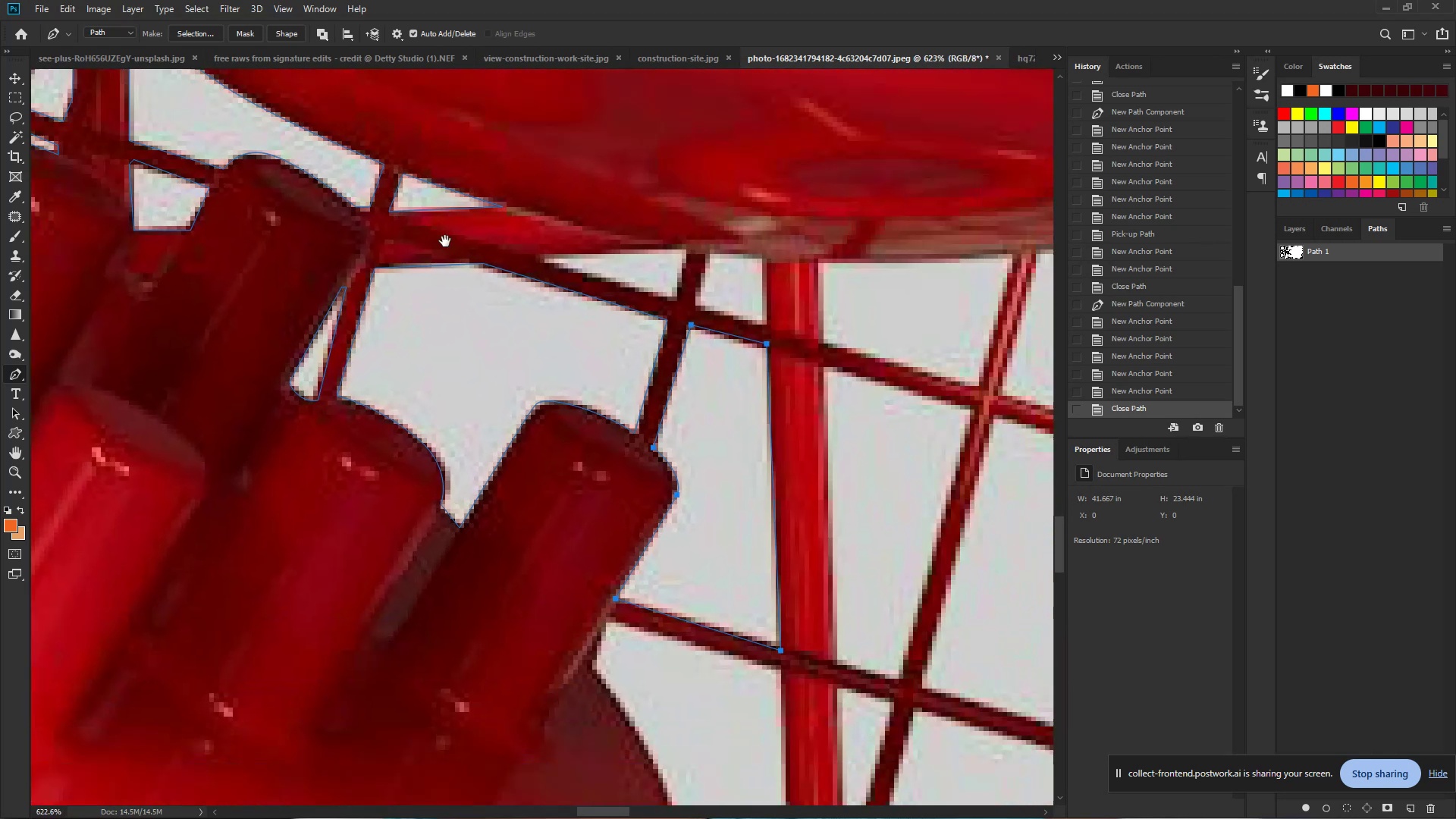 
hold_key(key=Space, duration=0.86)
 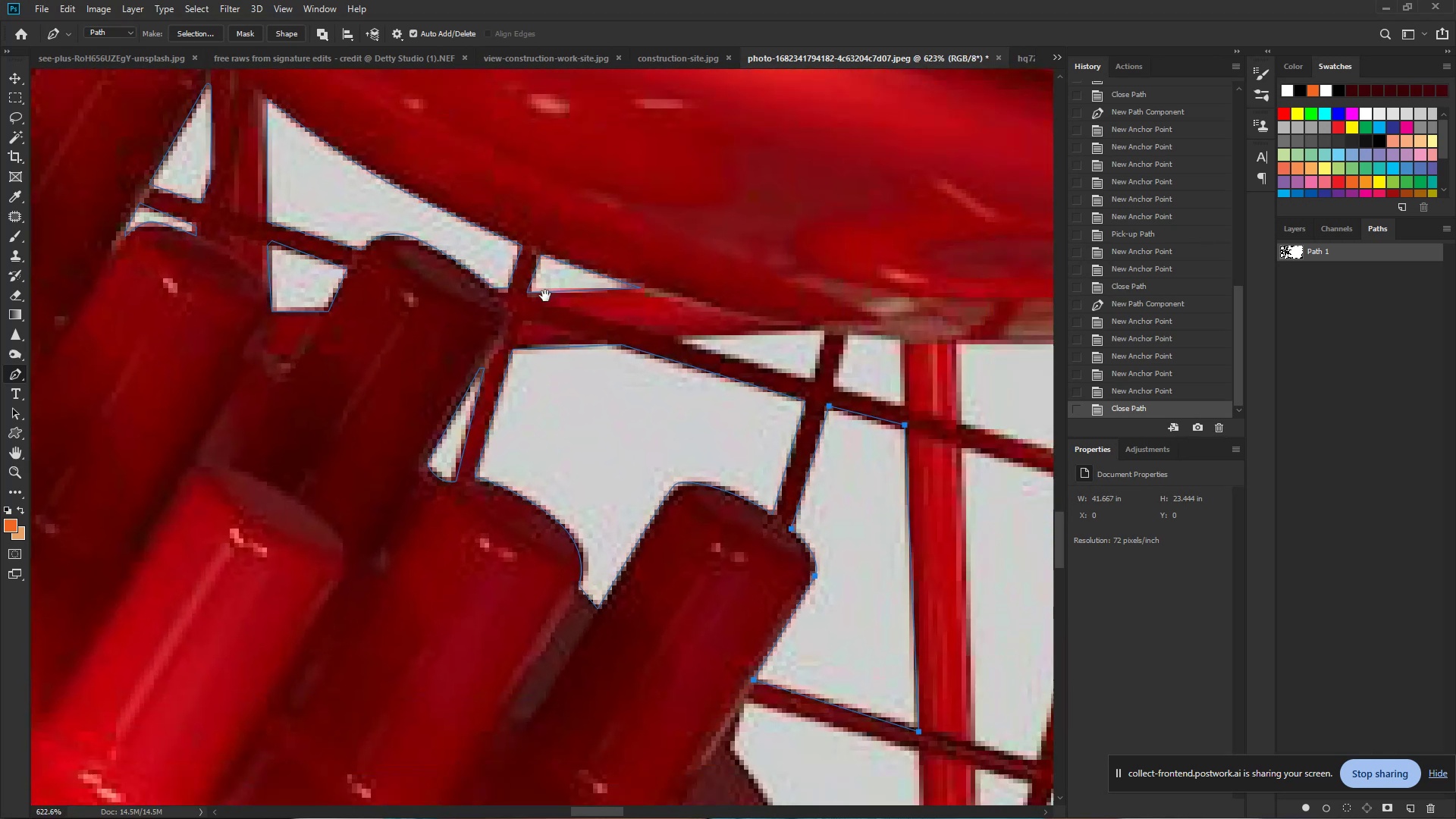 
left_click_drag(start_coordinate=[654, 341], to_coordinate=[774, 371])
 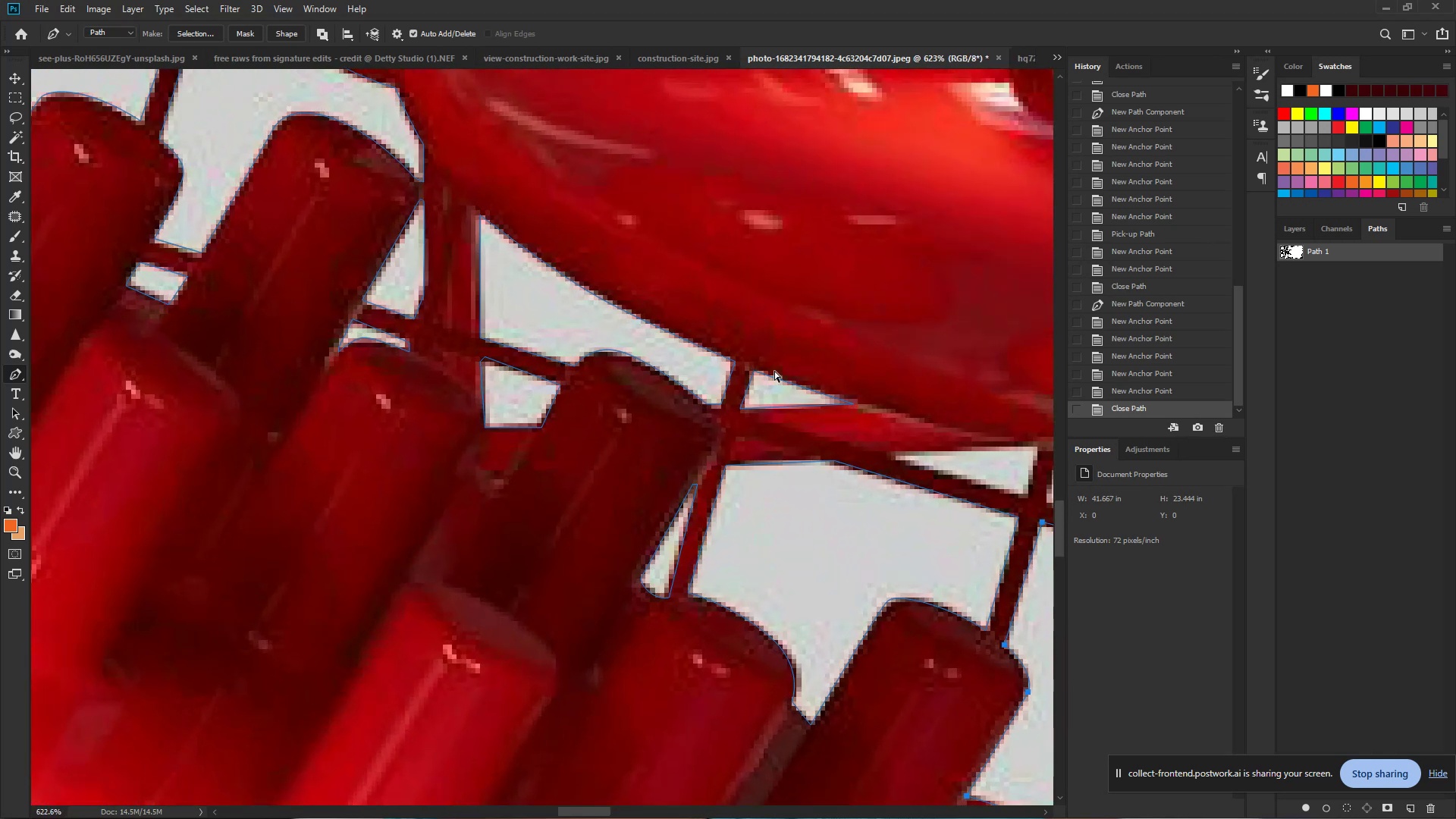 
hold_key(key=Space, duration=0.72)
 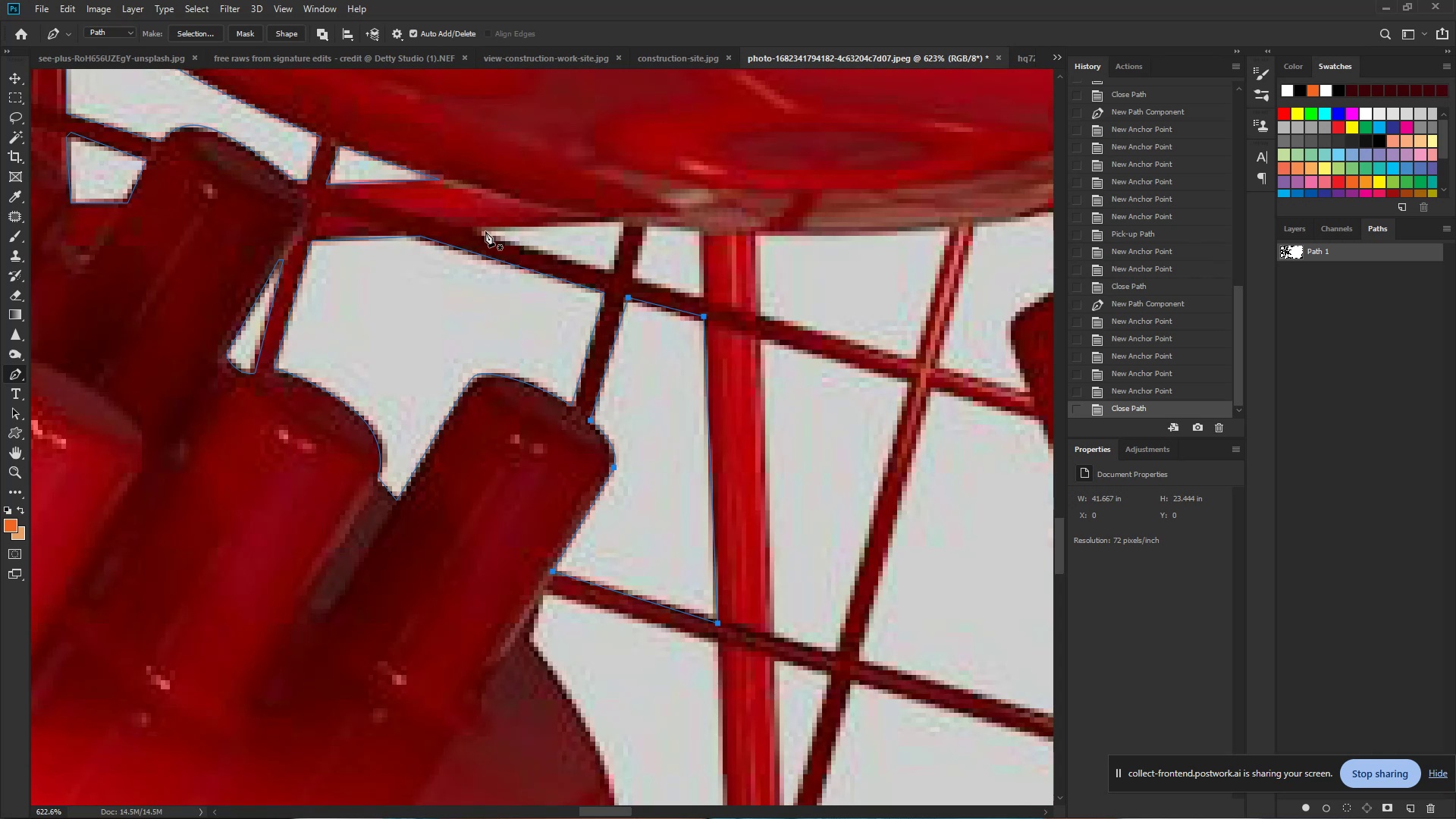 
left_click_drag(start_coordinate=[824, 450], to_coordinate=[410, 226])
 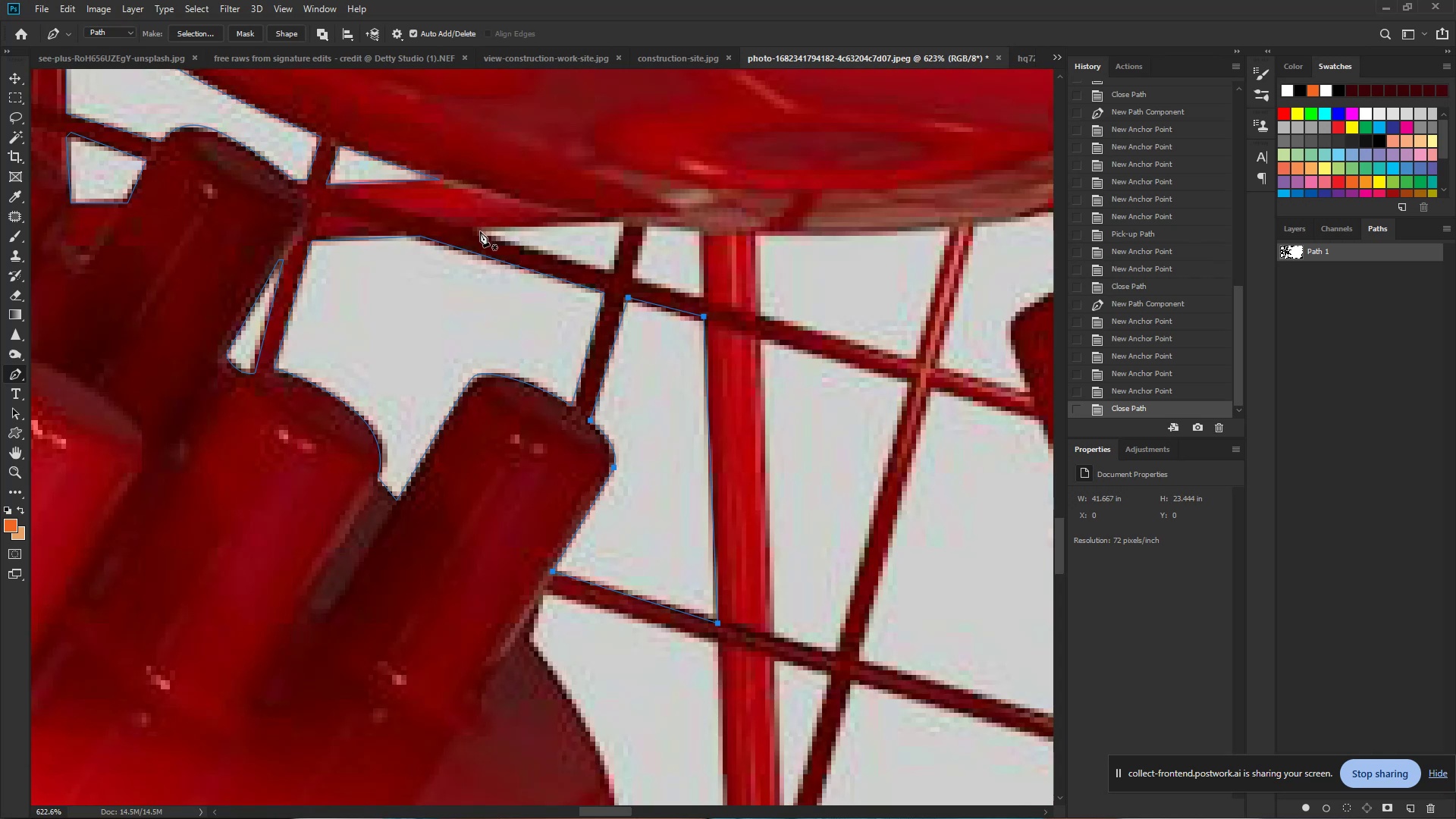 
left_click([480, 231])
 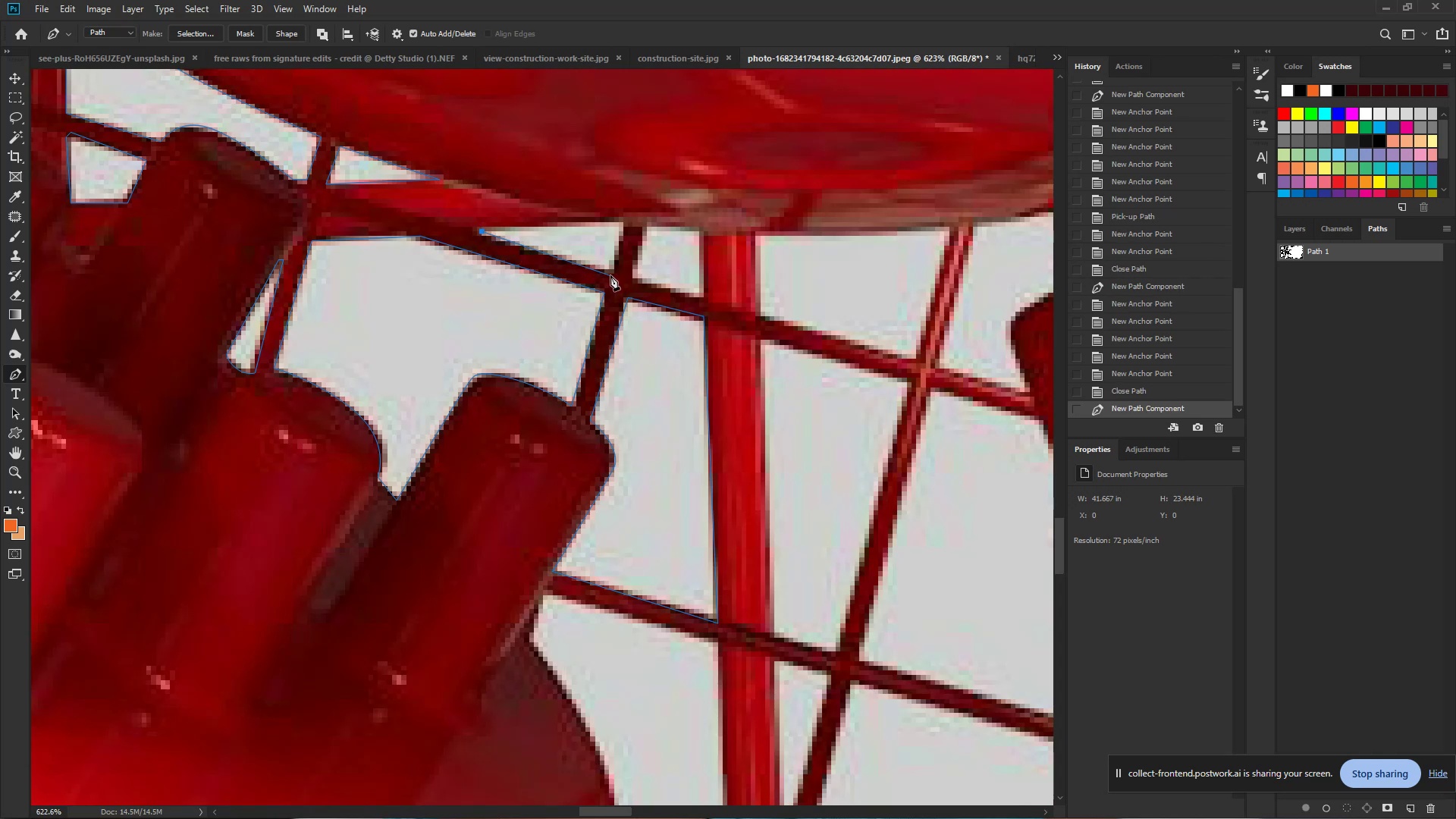 
left_click([610, 275])
 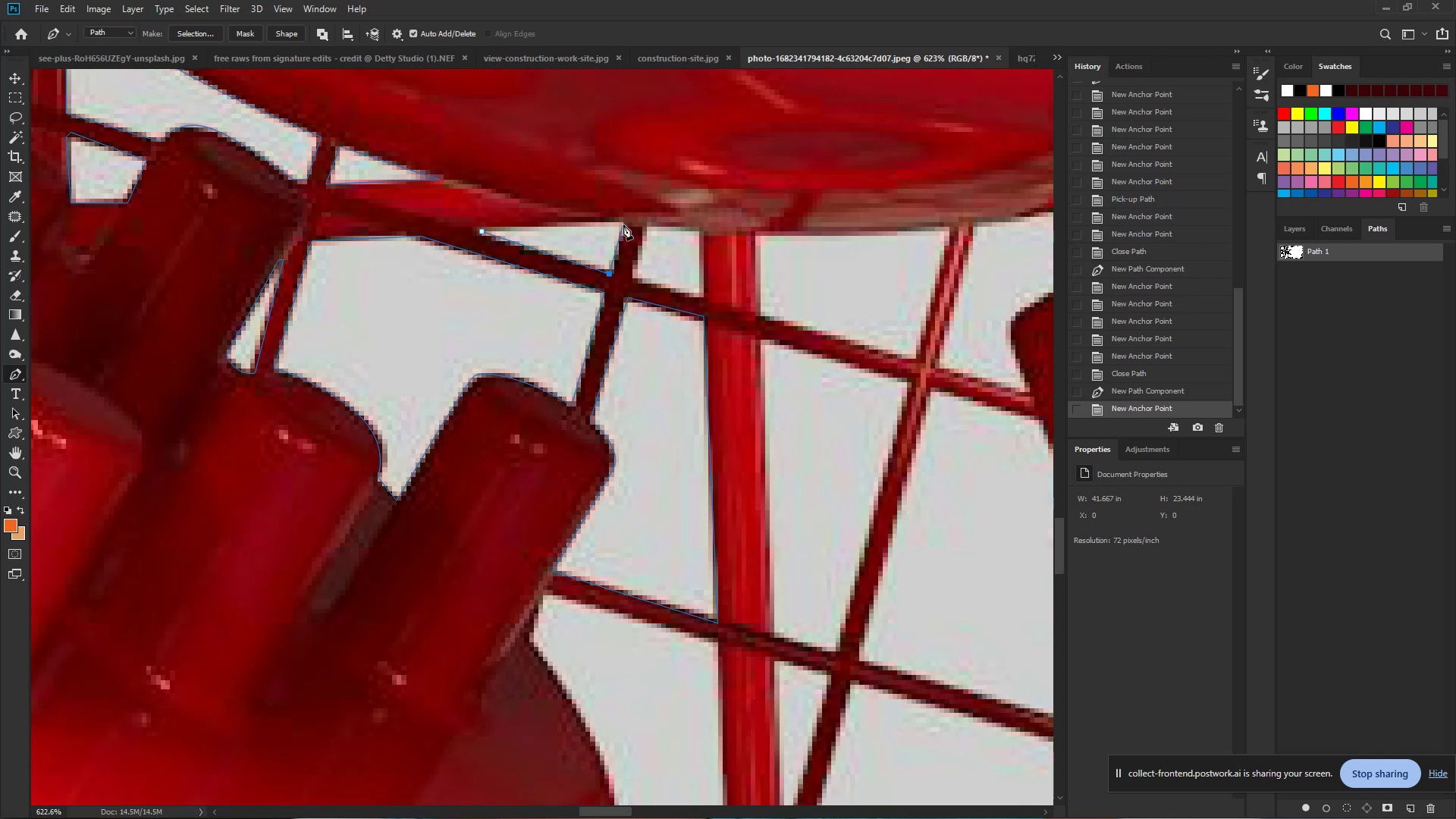 
left_click([623, 225])
 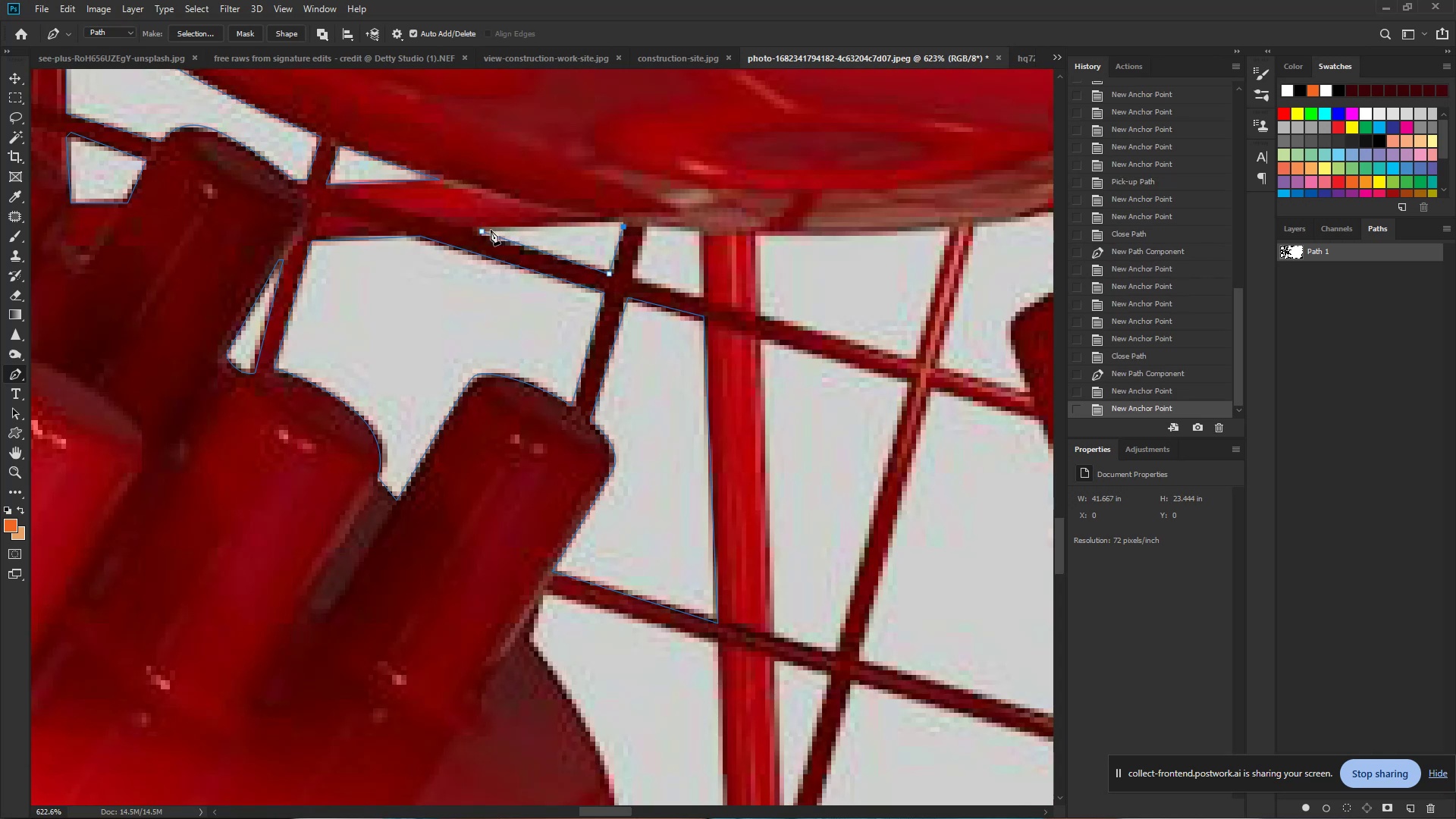 
left_click([483, 231])
 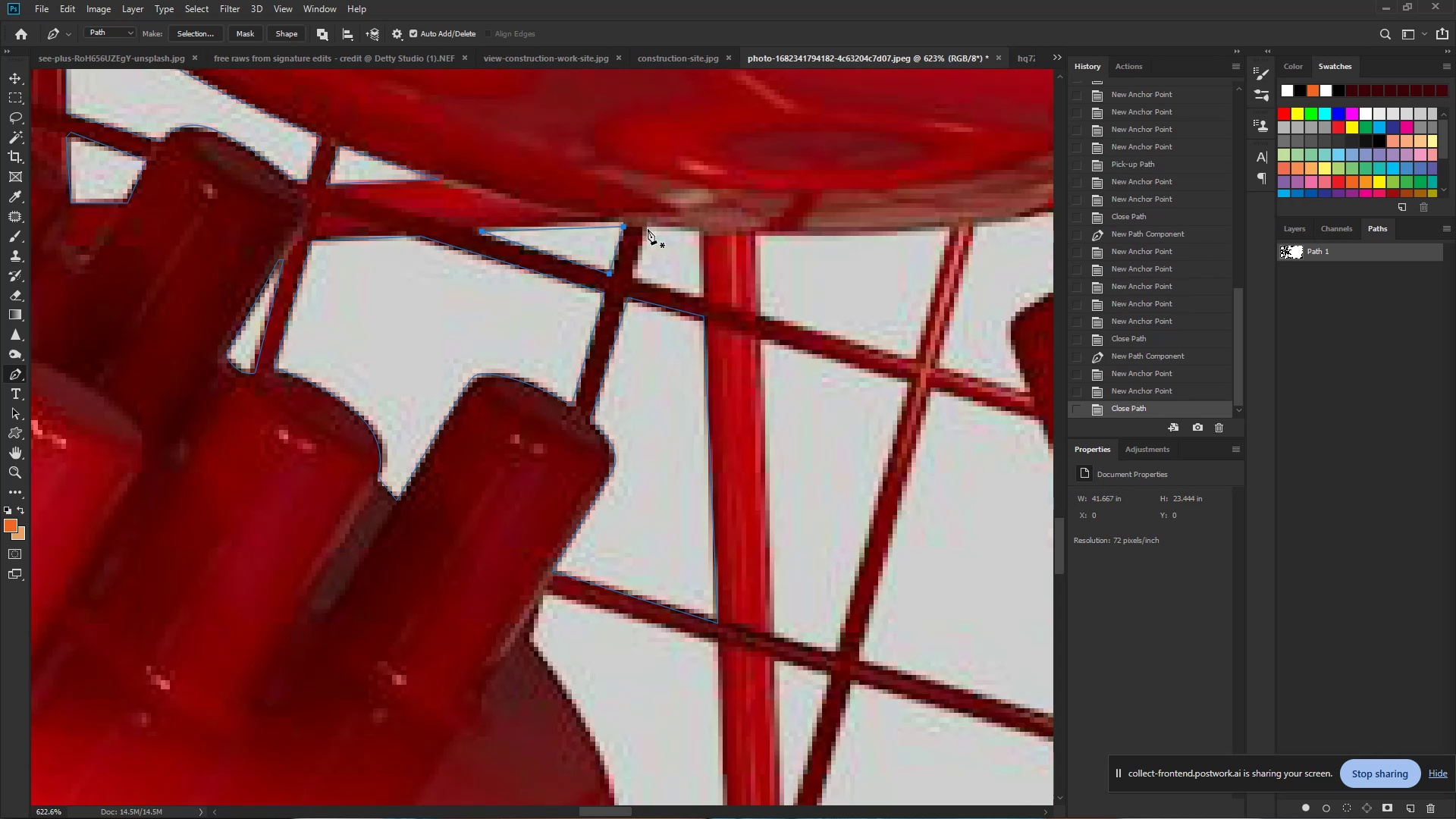 
left_click([645, 228])
 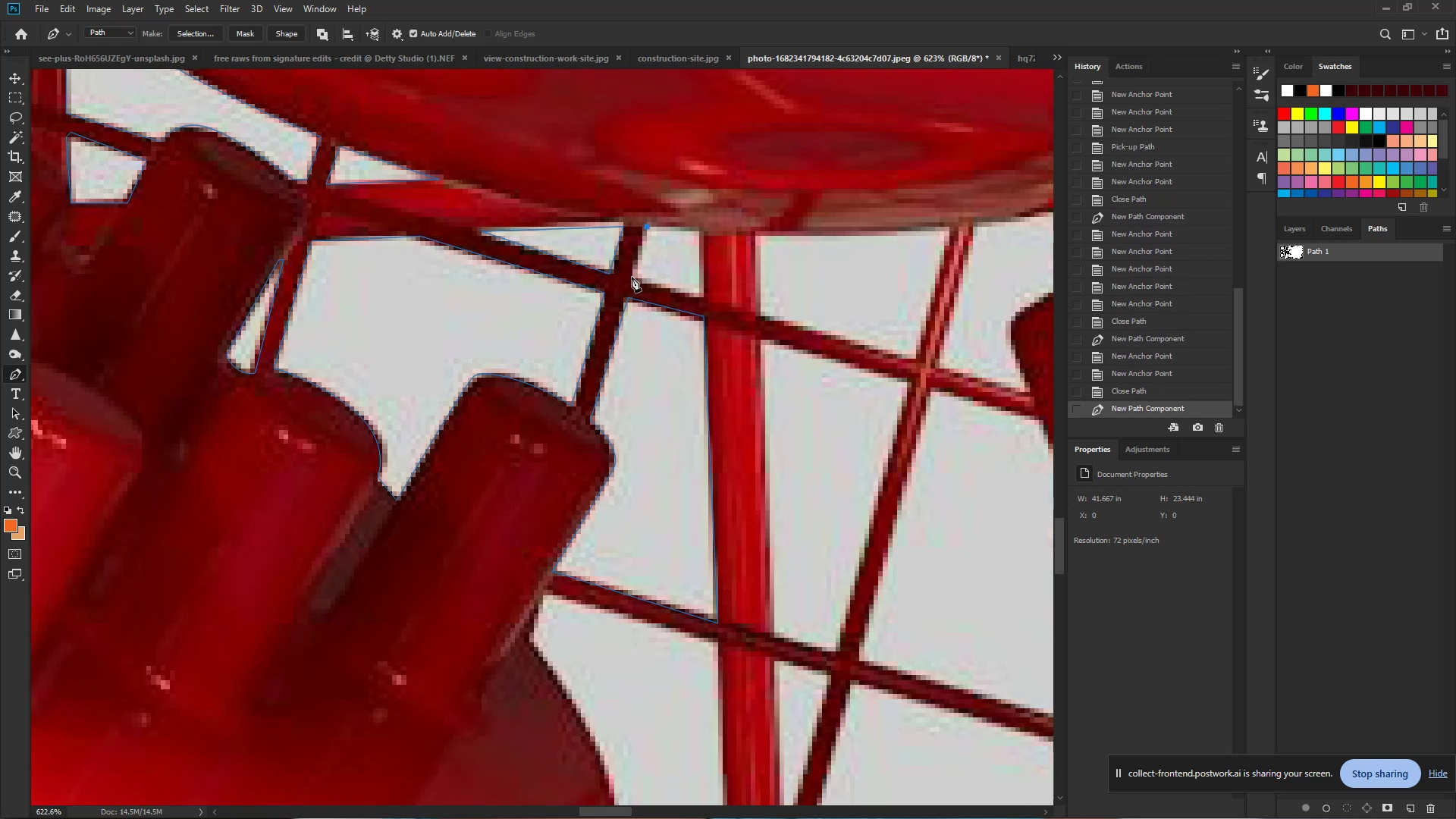 
left_click([632, 278])
 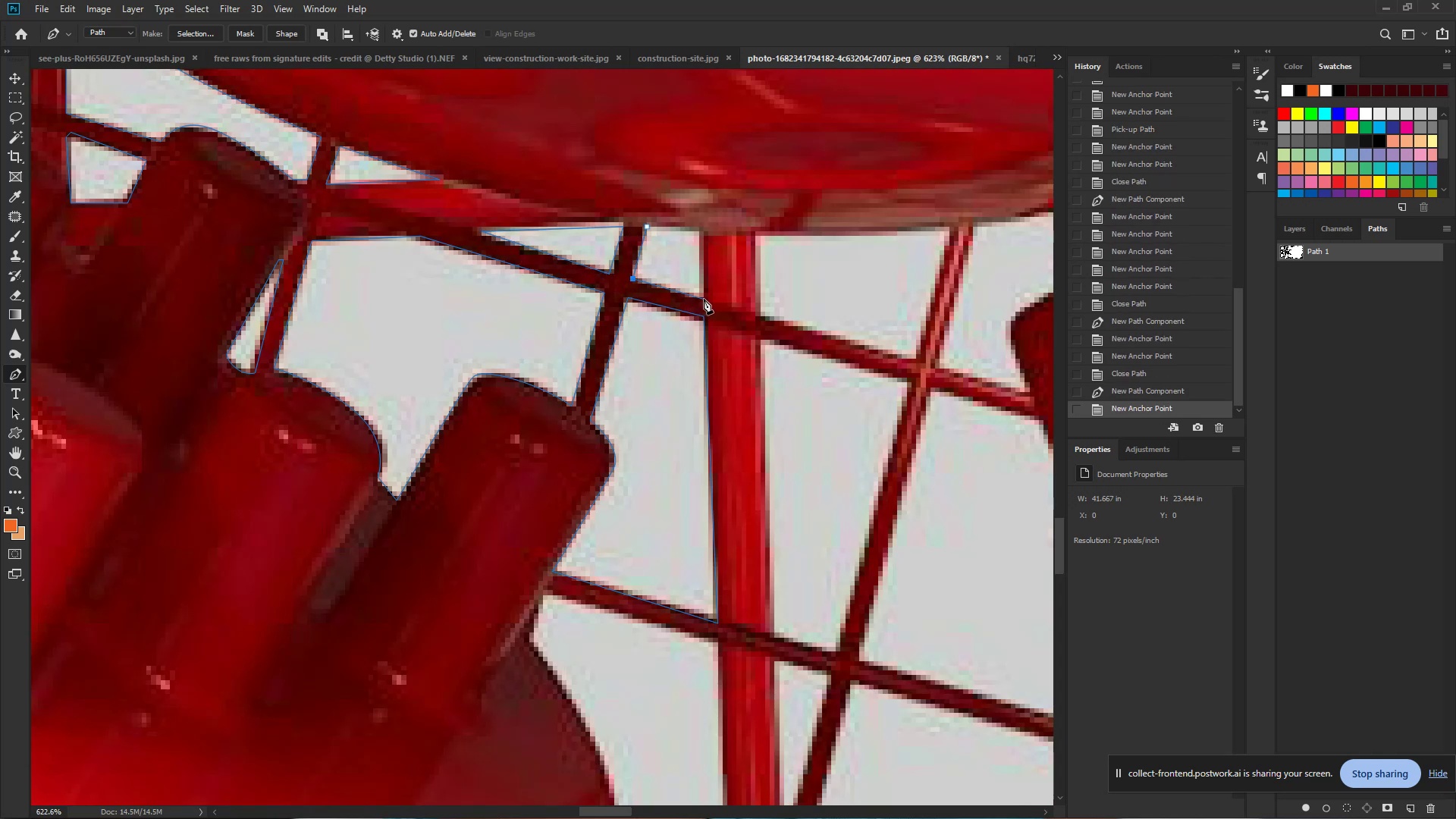 
left_click([704, 299])
 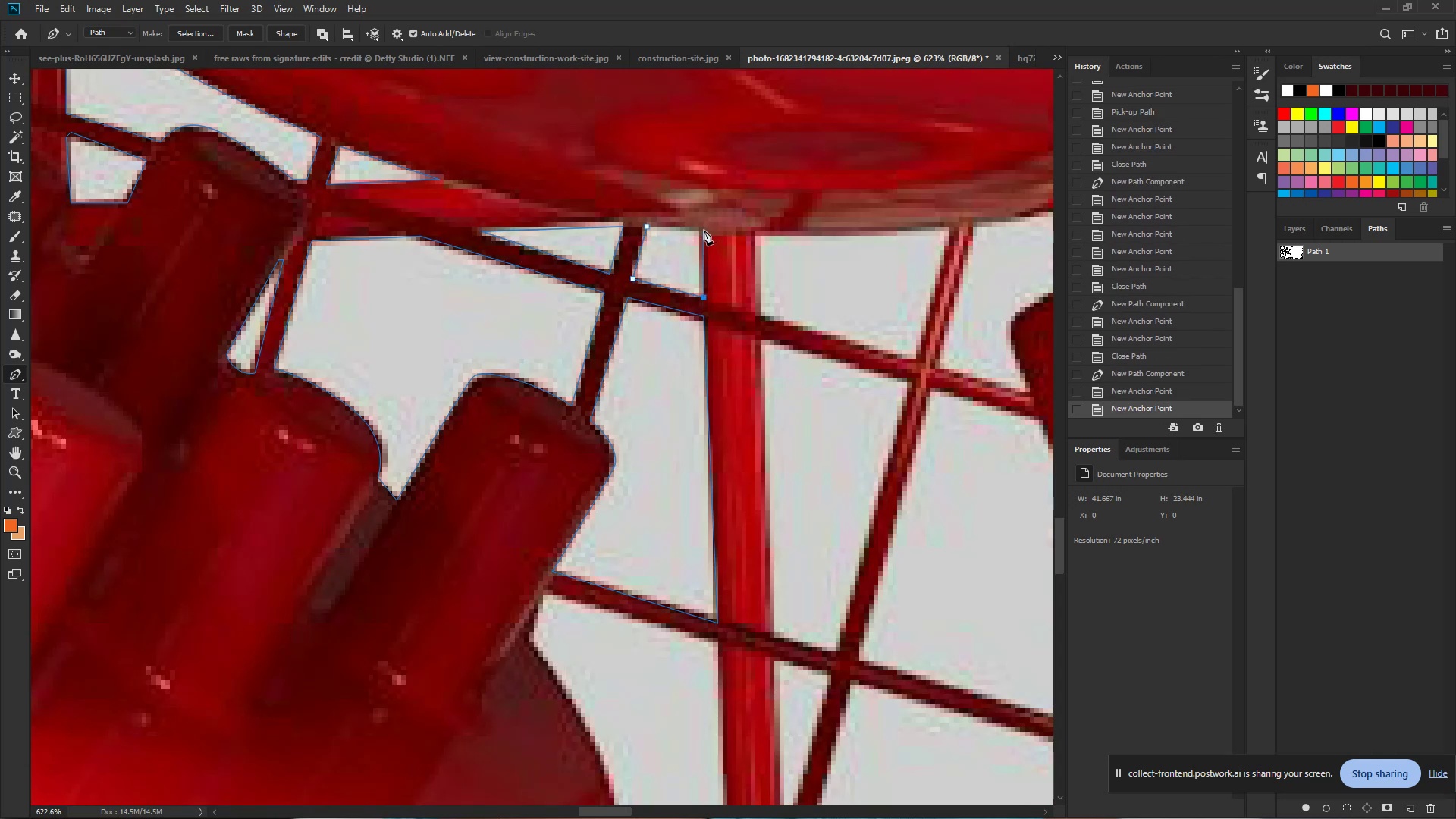 
left_click([701, 230])
 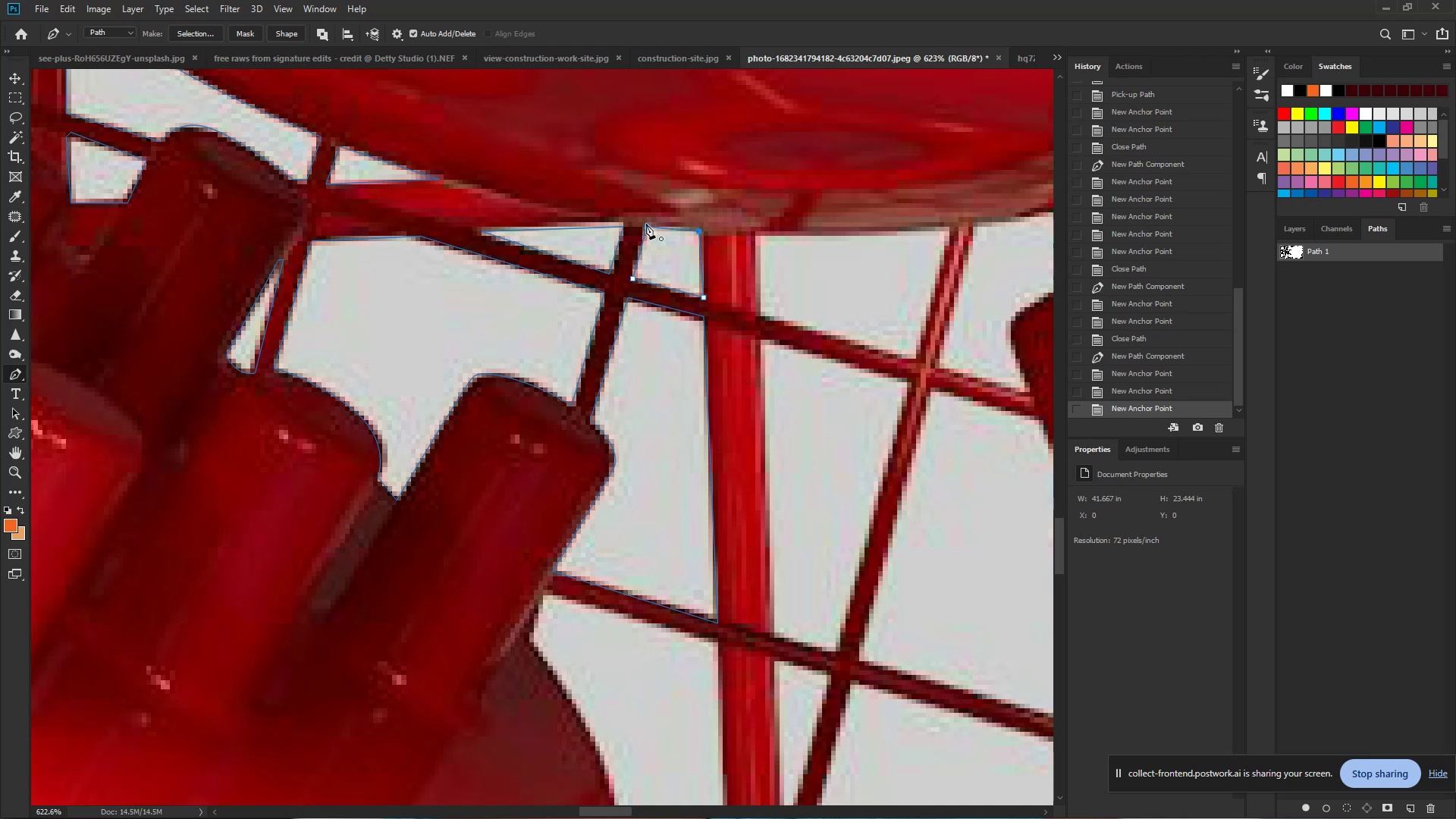 
left_click([646, 224])
 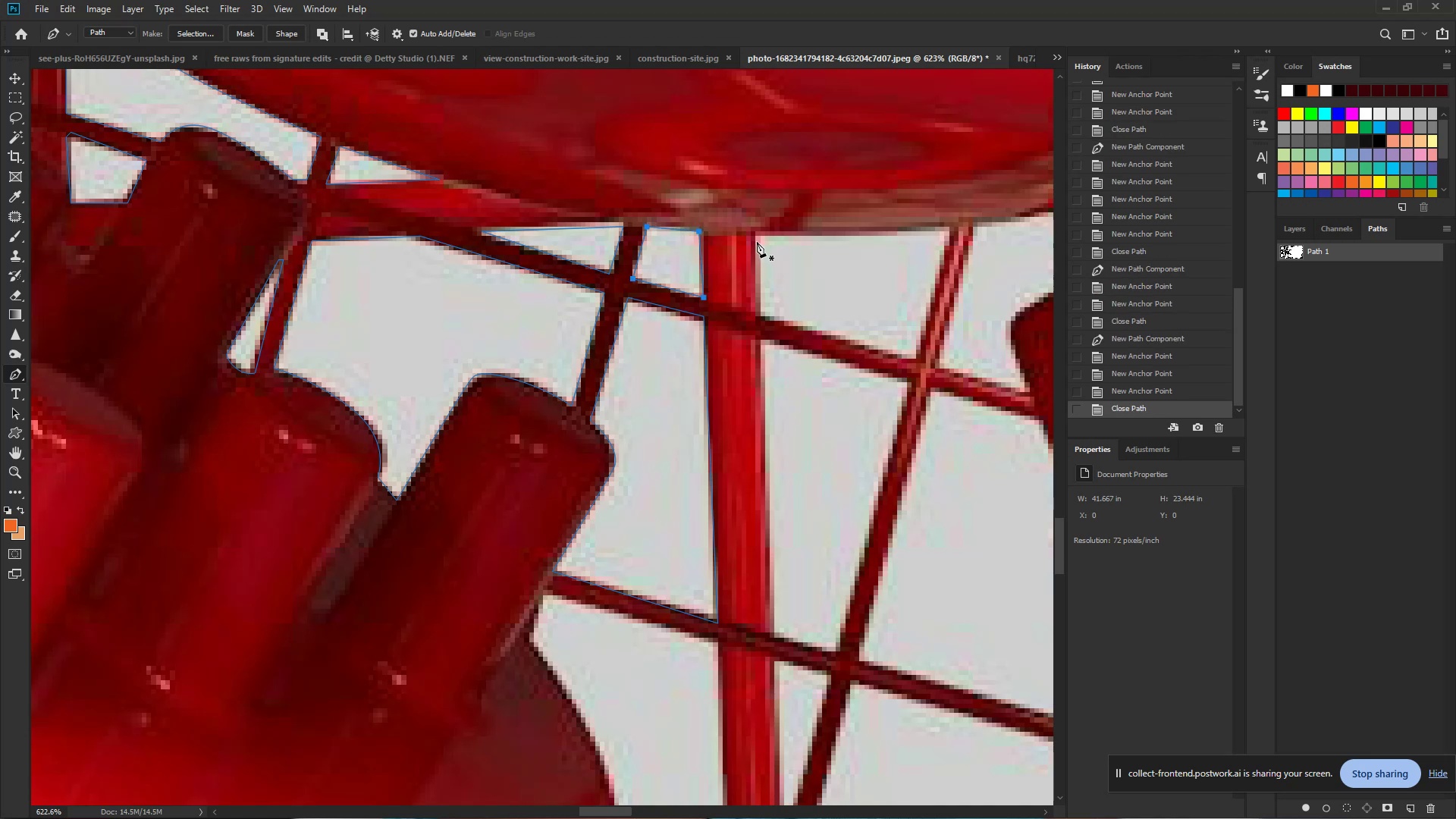 
wait(5.62)
 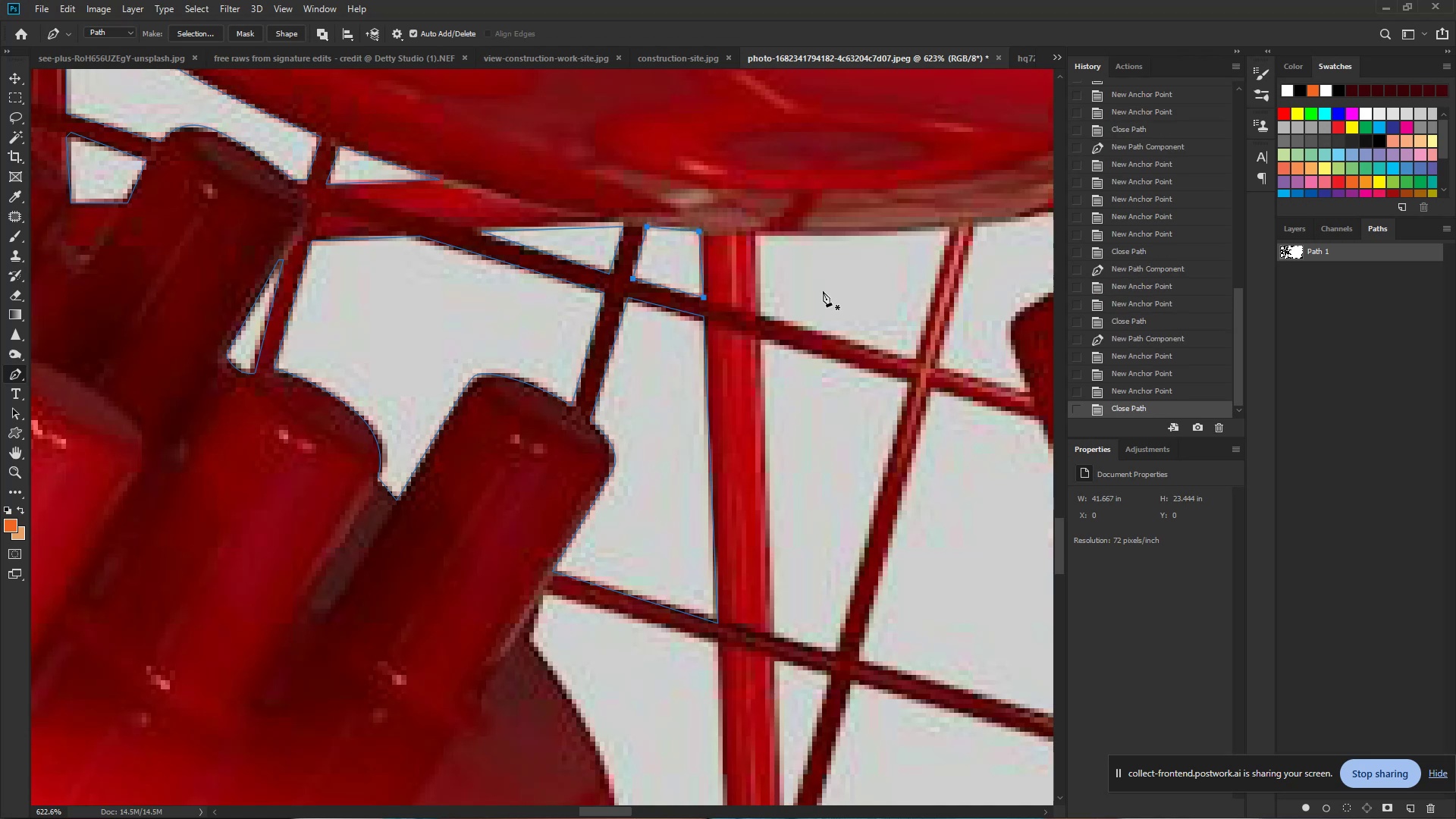 
left_click([754, 233])
 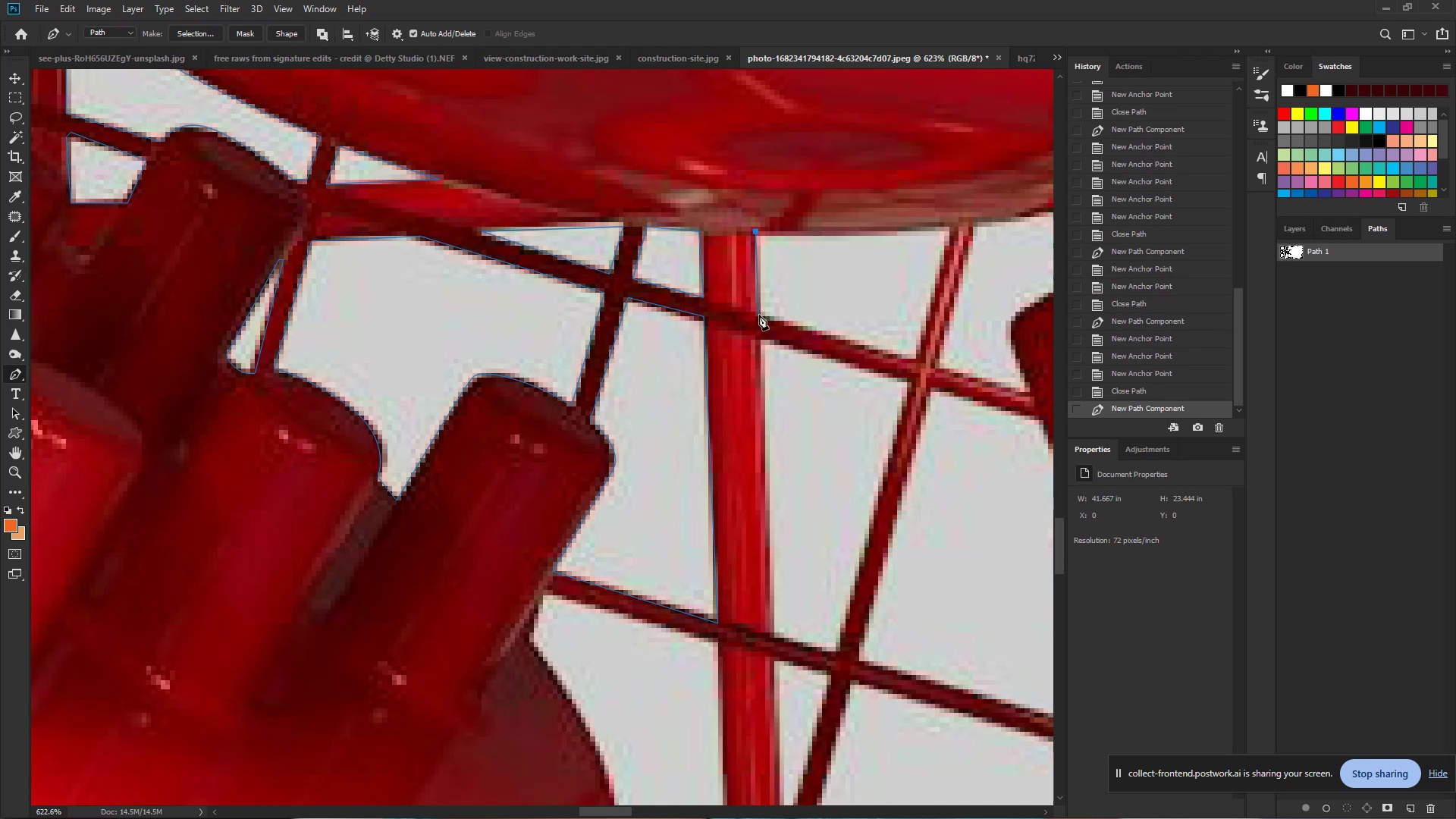 
left_click([759, 315])
 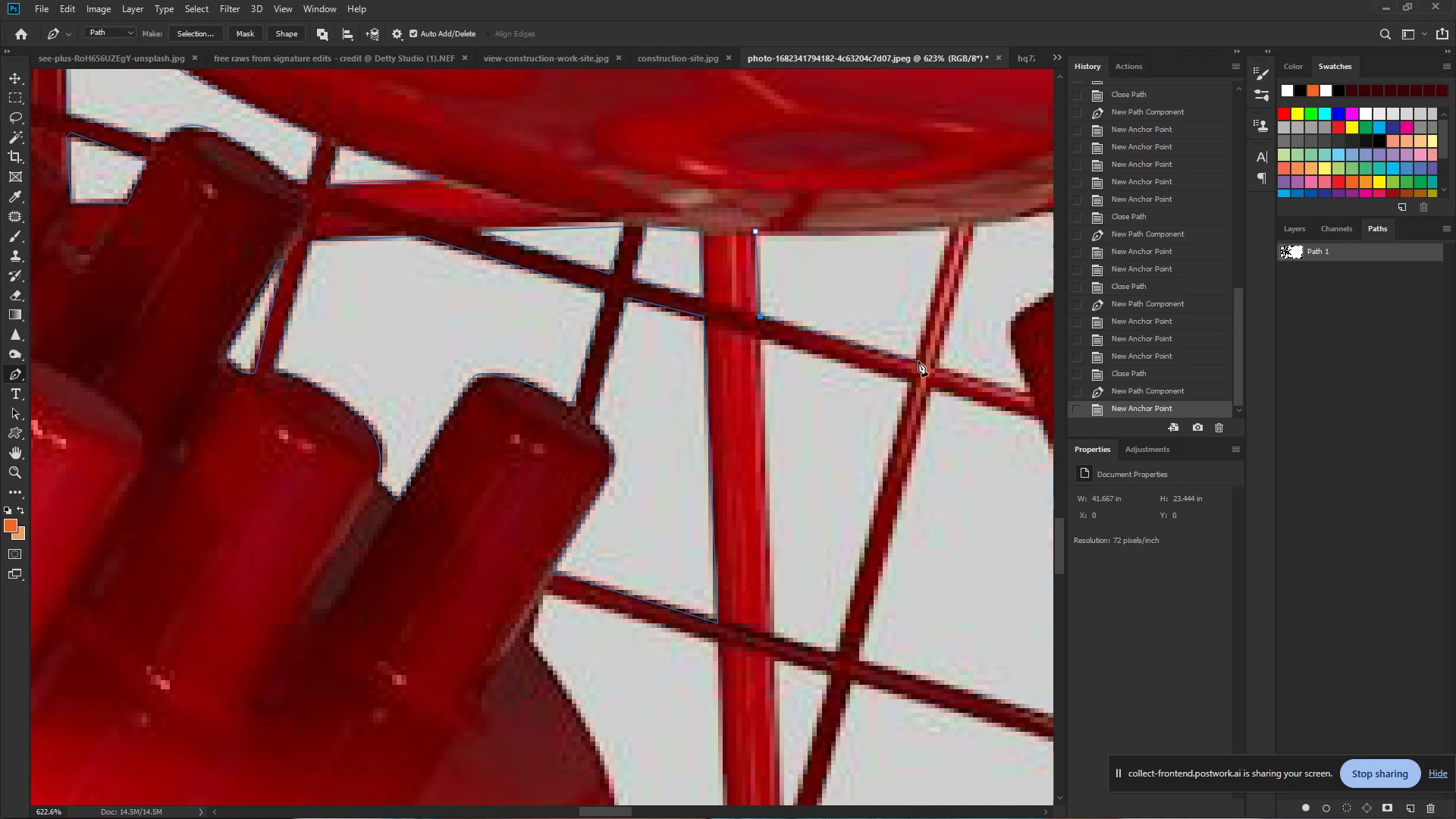 
left_click([918, 362])
 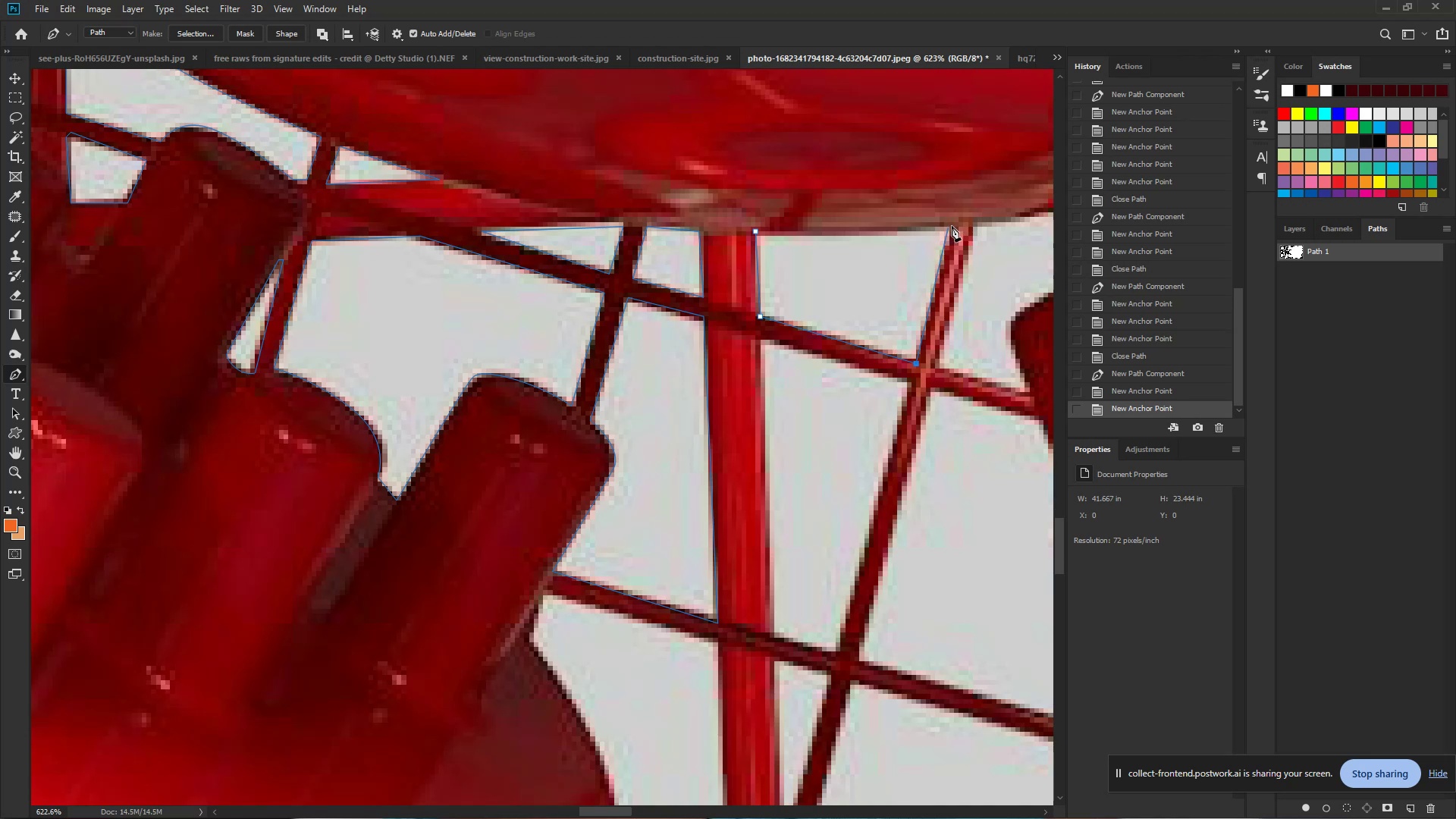 
left_click([952, 226])
 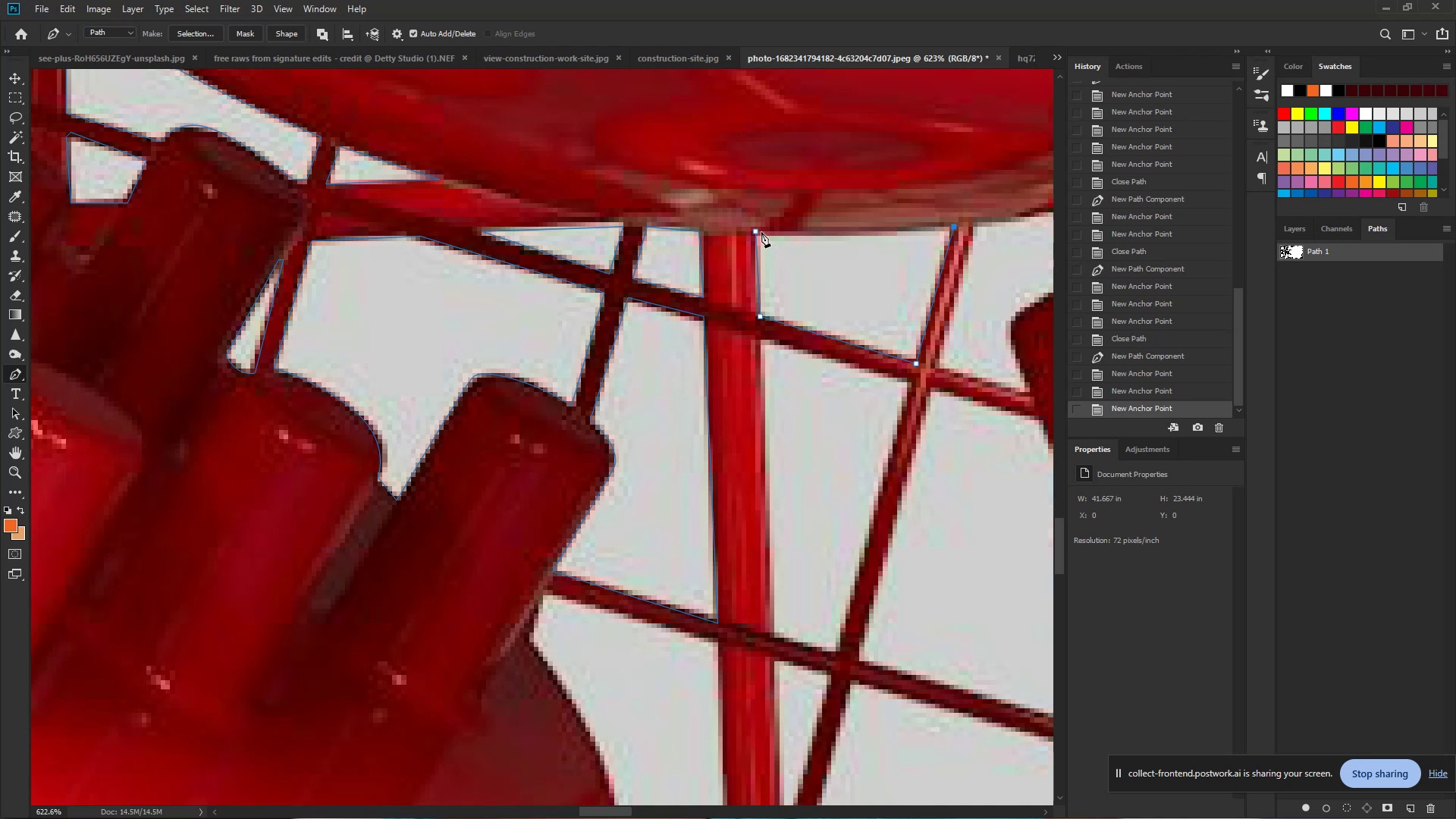 
left_click_drag(start_coordinate=[758, 231], to_coordinate=[713, 224])
 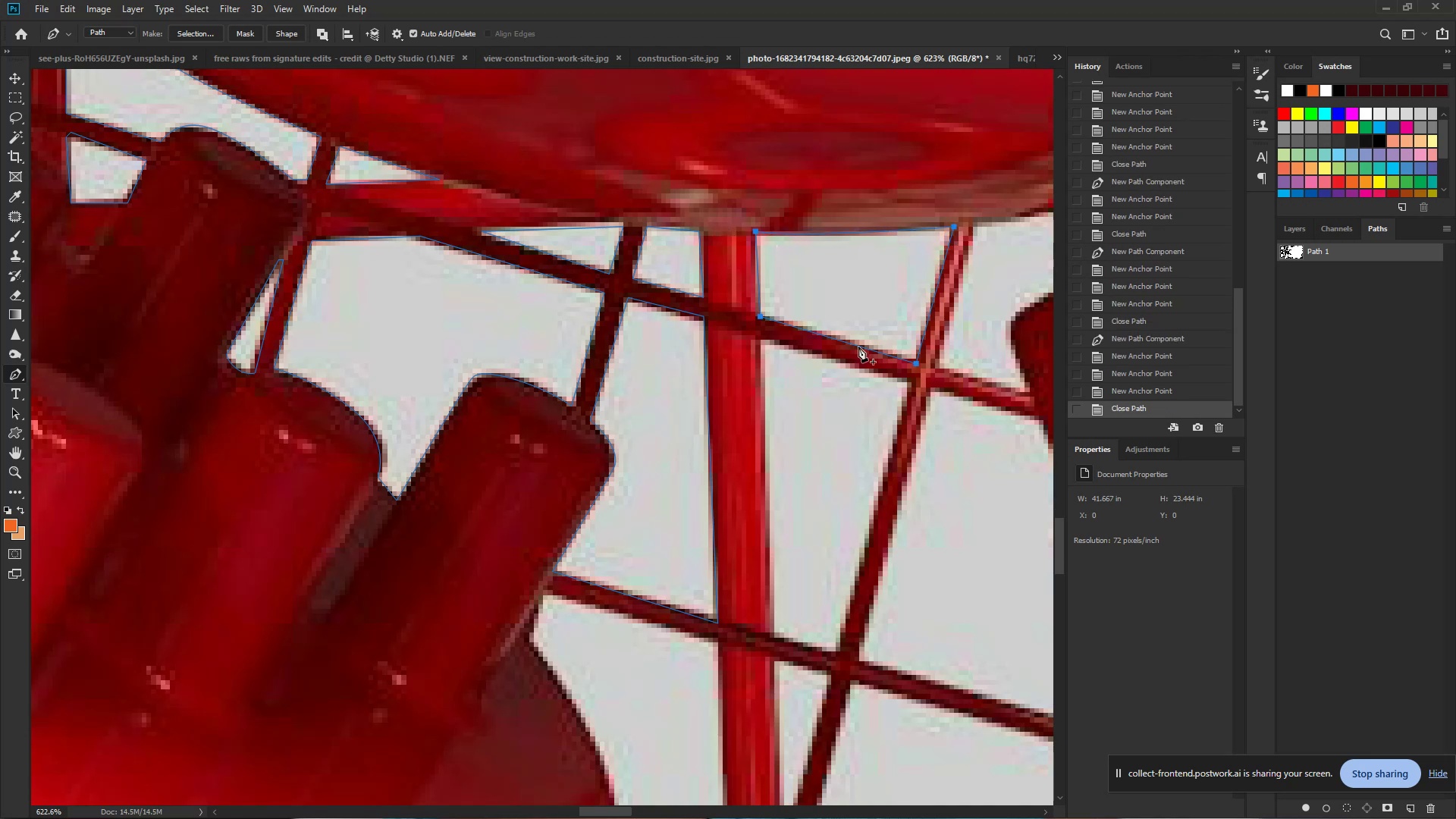 
hold_key(key=Space, duration=0.73)
 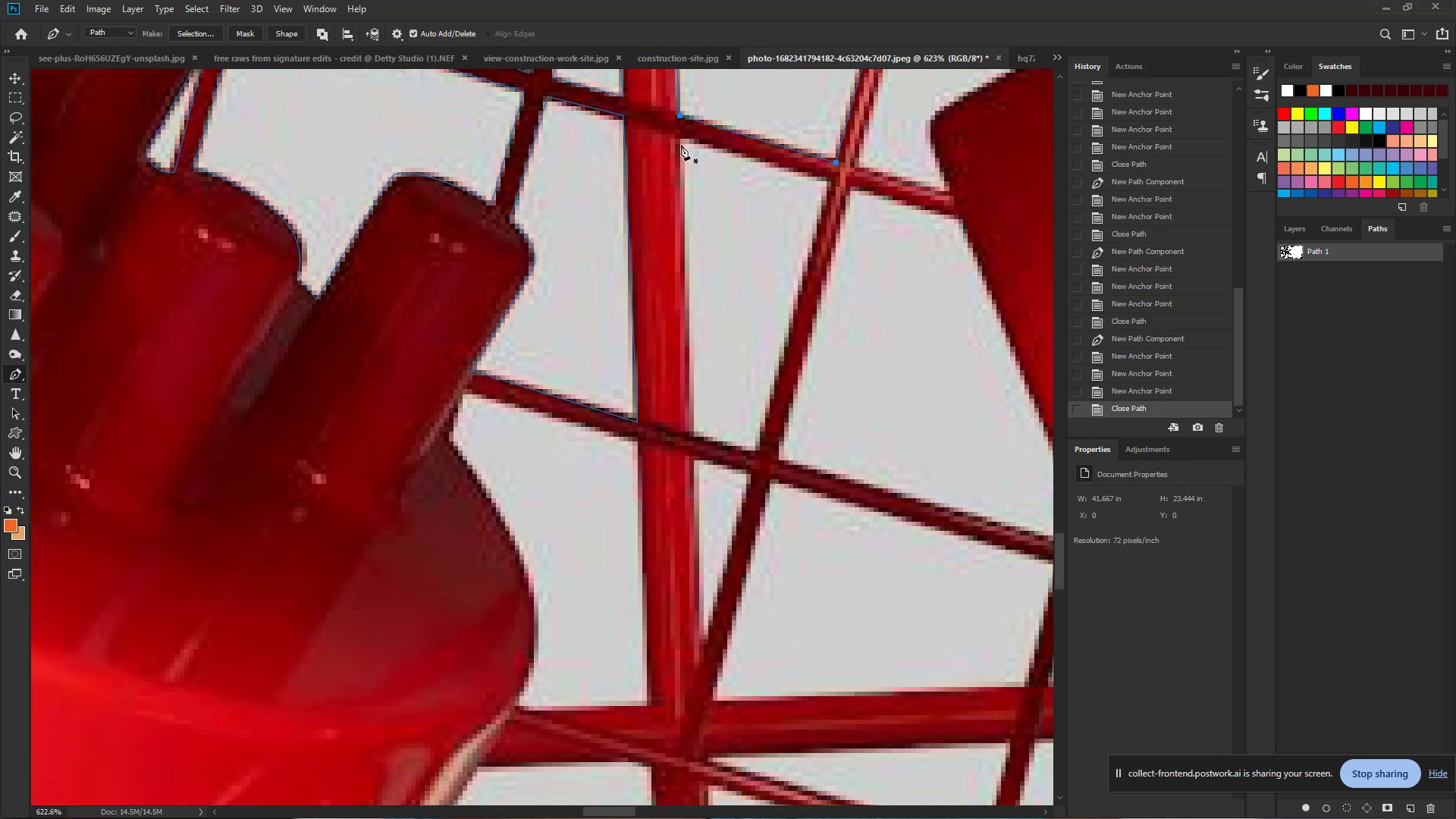 
left_click_drag(start_coordinate=[766, 481], to_coordinate=[686, 280])
 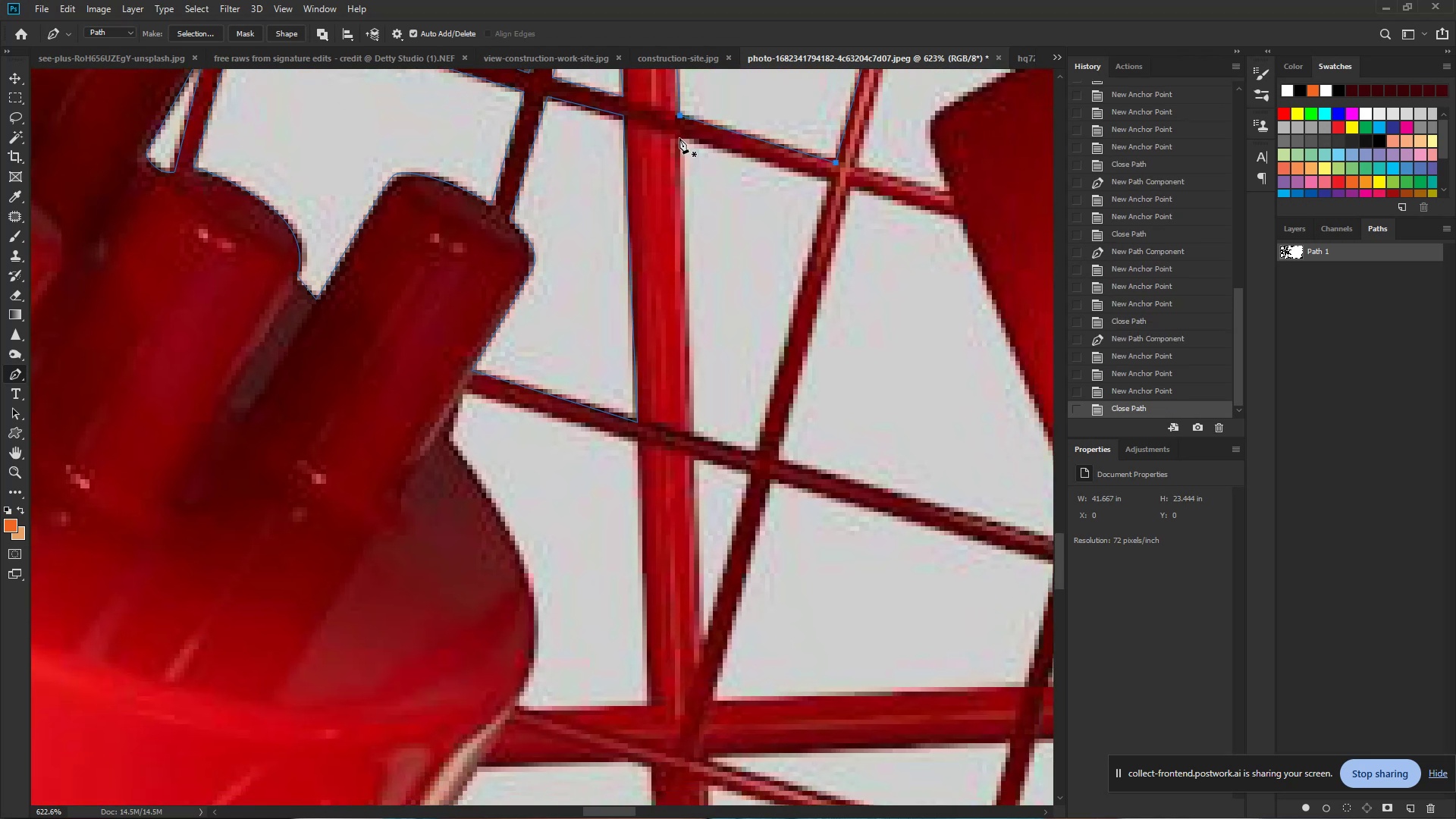 
left_click([680, 138])
 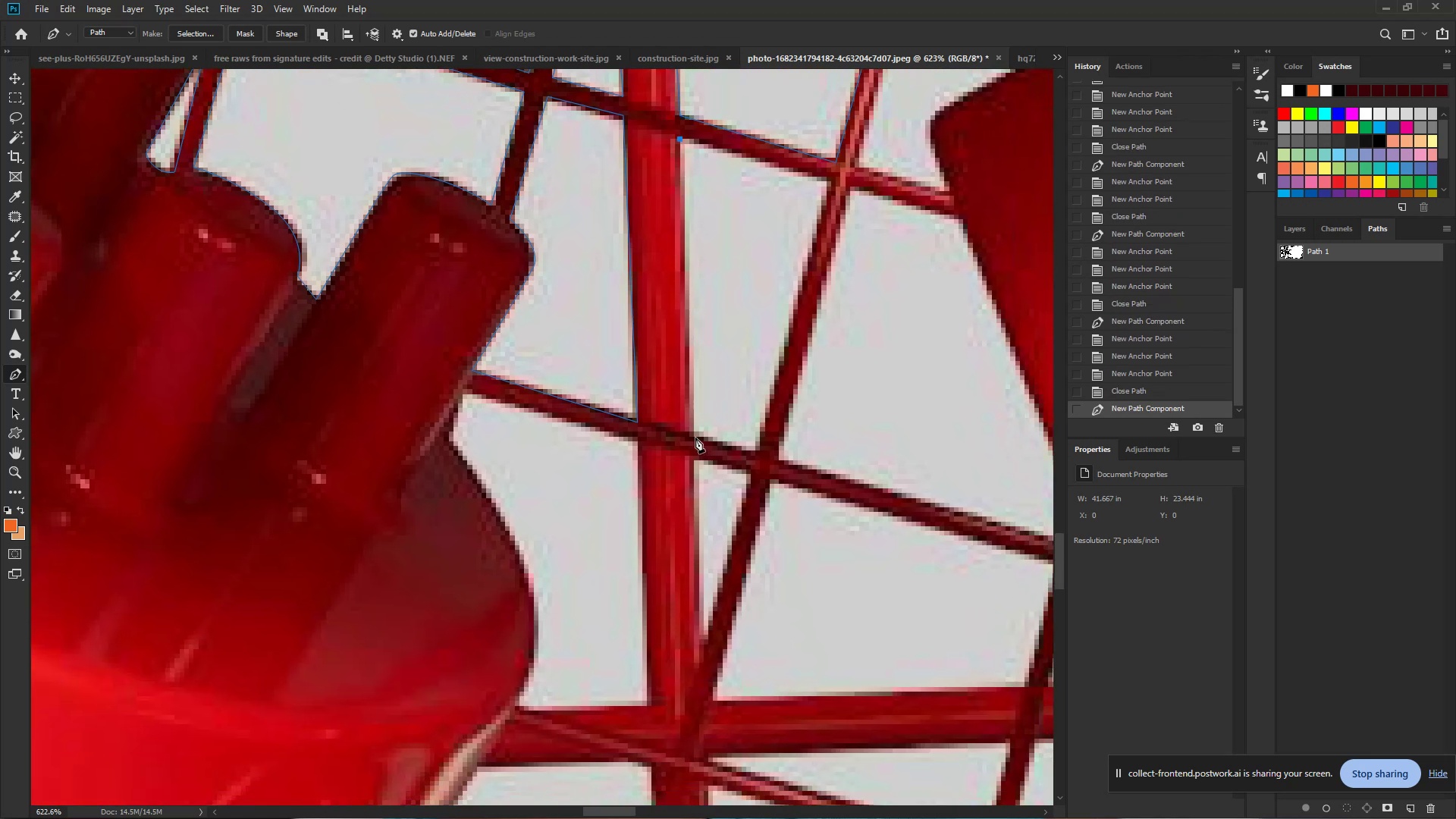 
left_click([695, 434])
 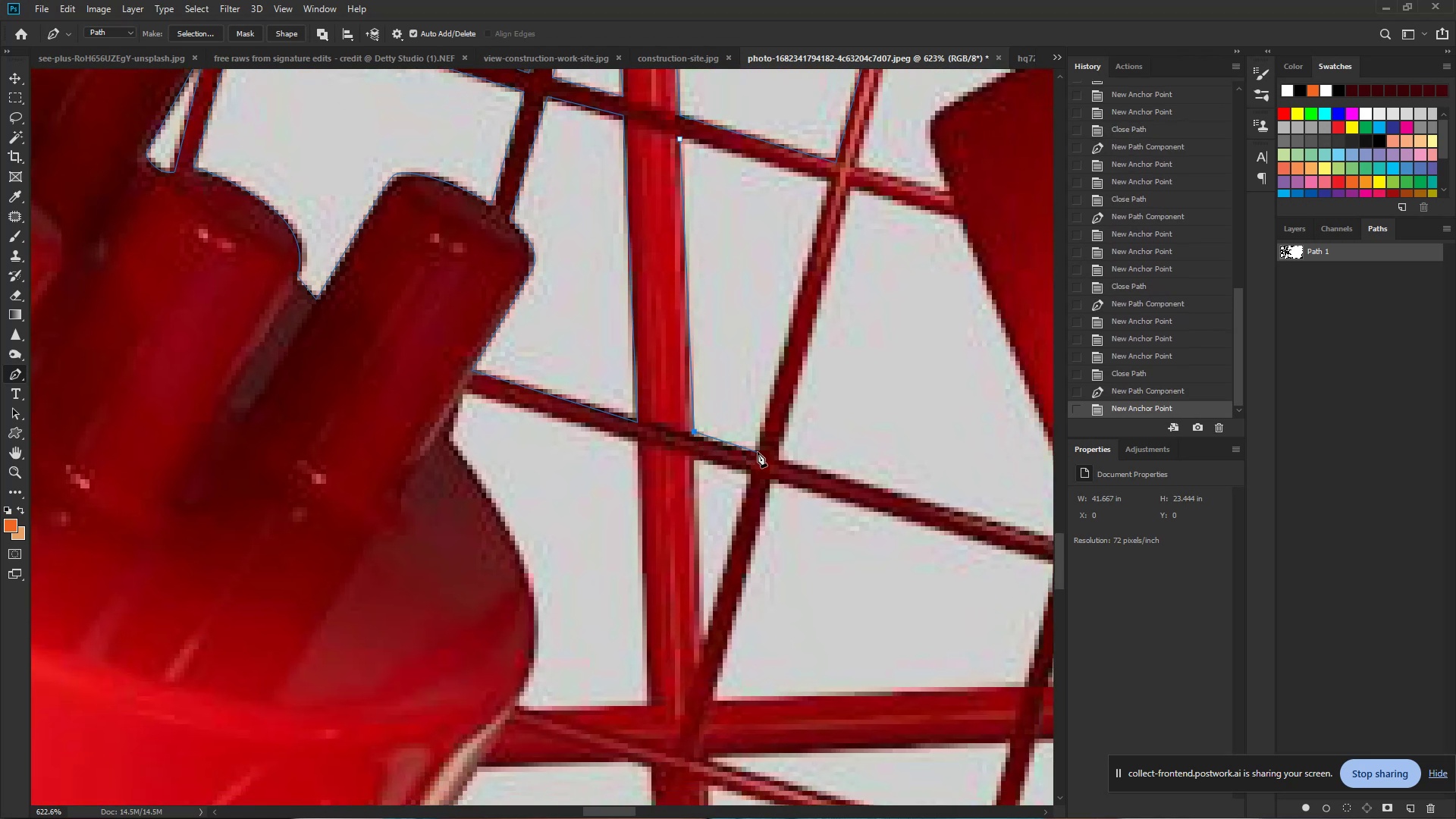 
left_click([757, 452])
 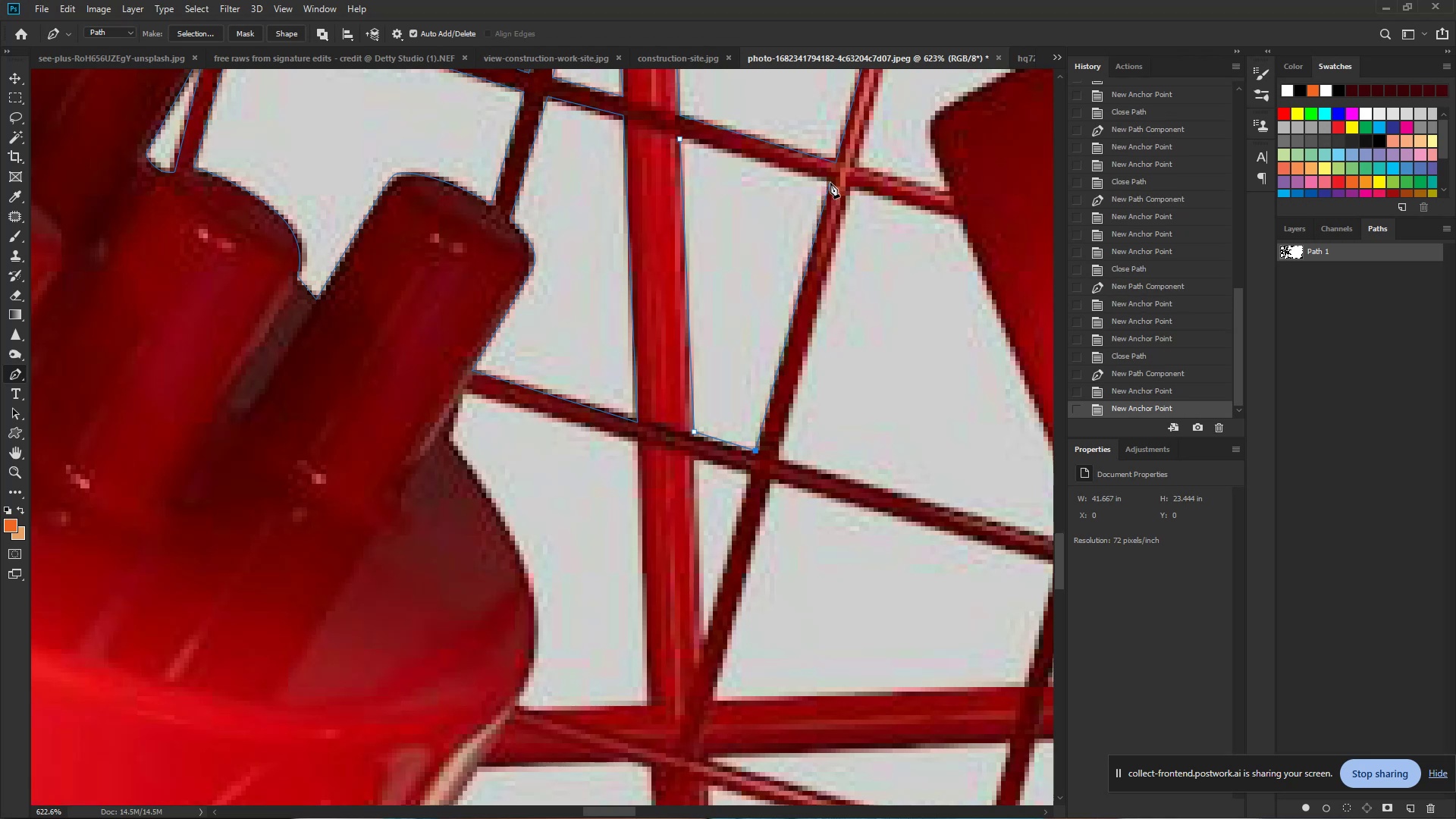 
left_click([830, 183])
 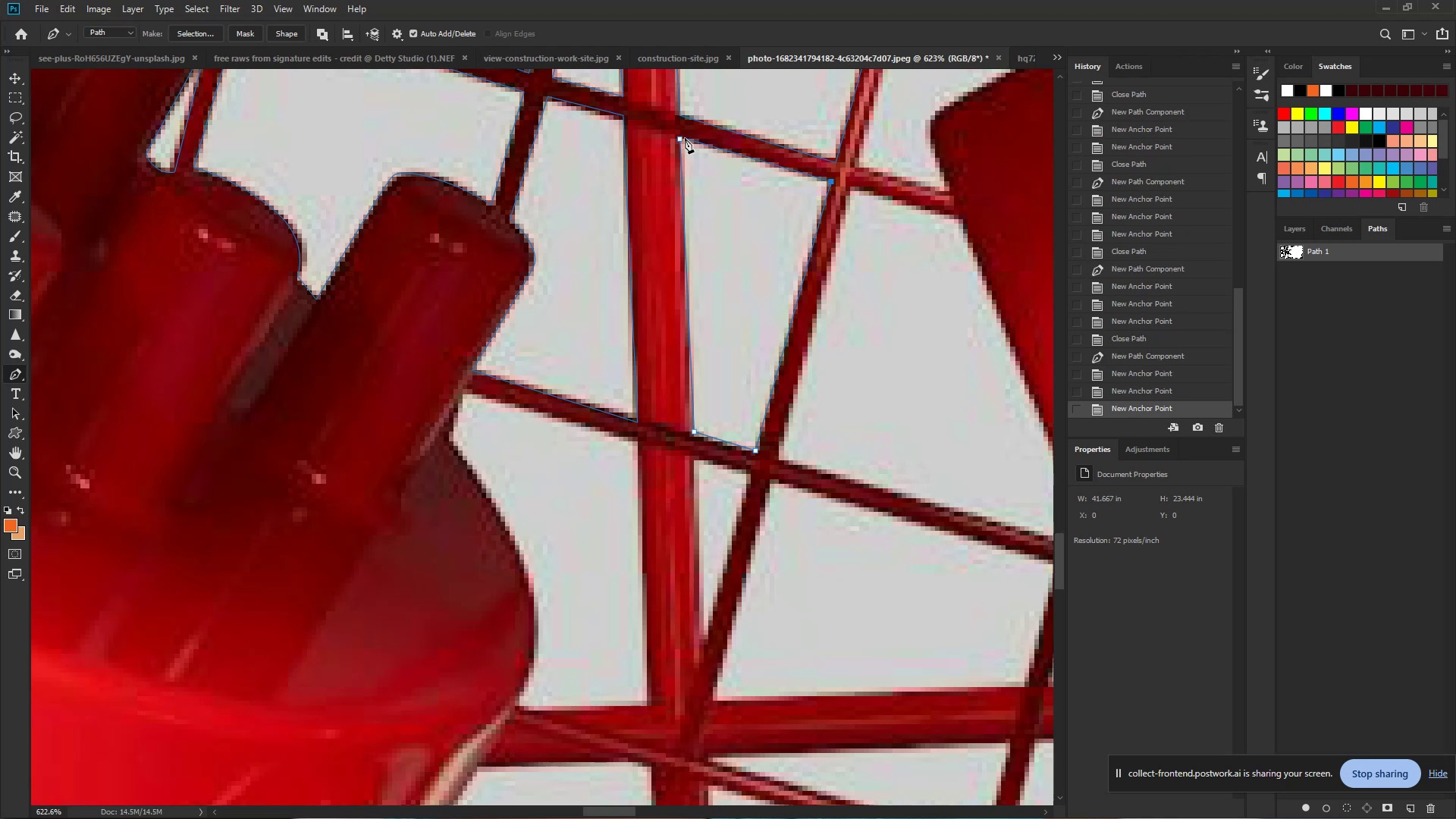 
left_click([681, 138])
 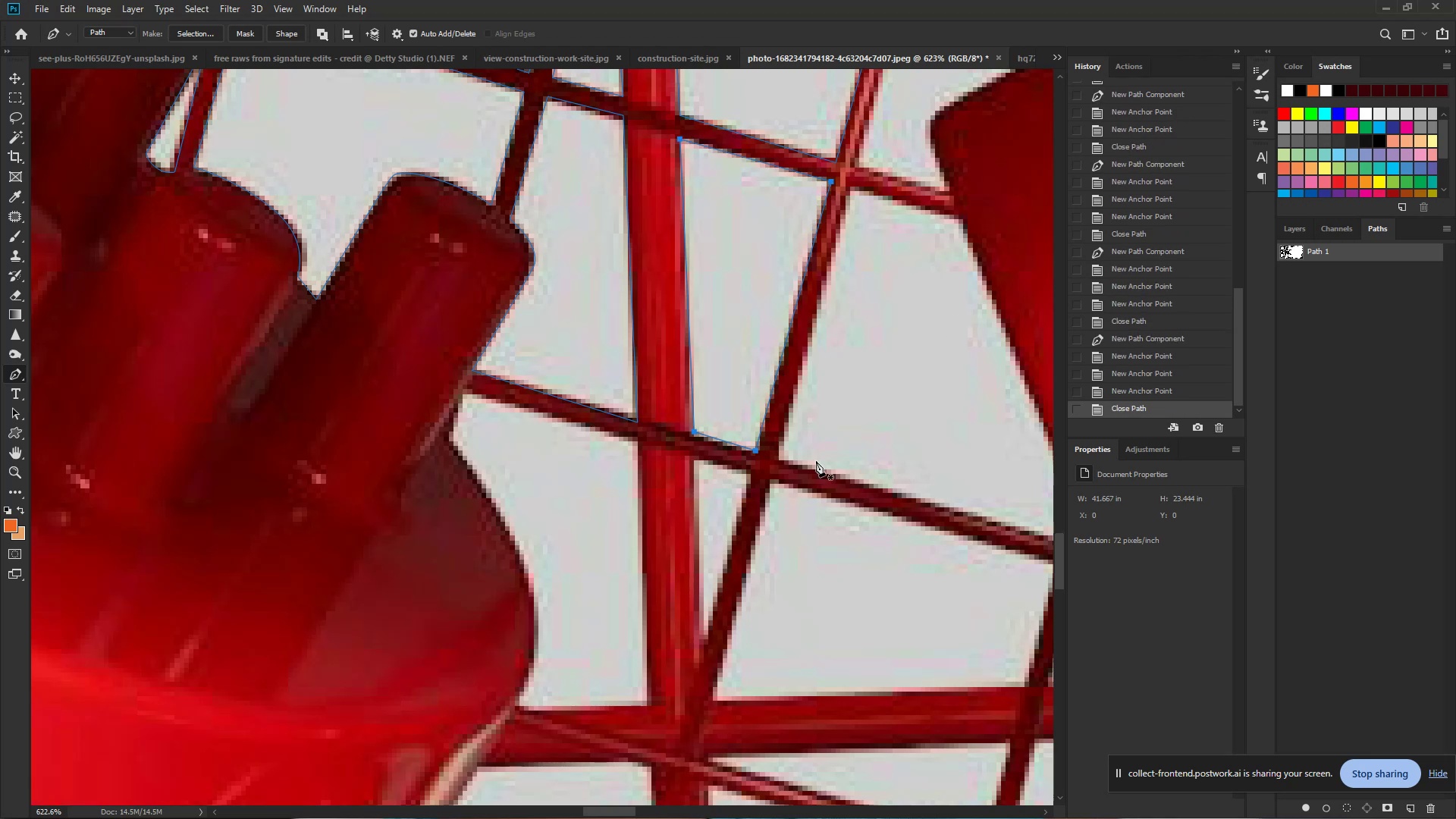 
hold_key(key=Space, duration=0.75)
 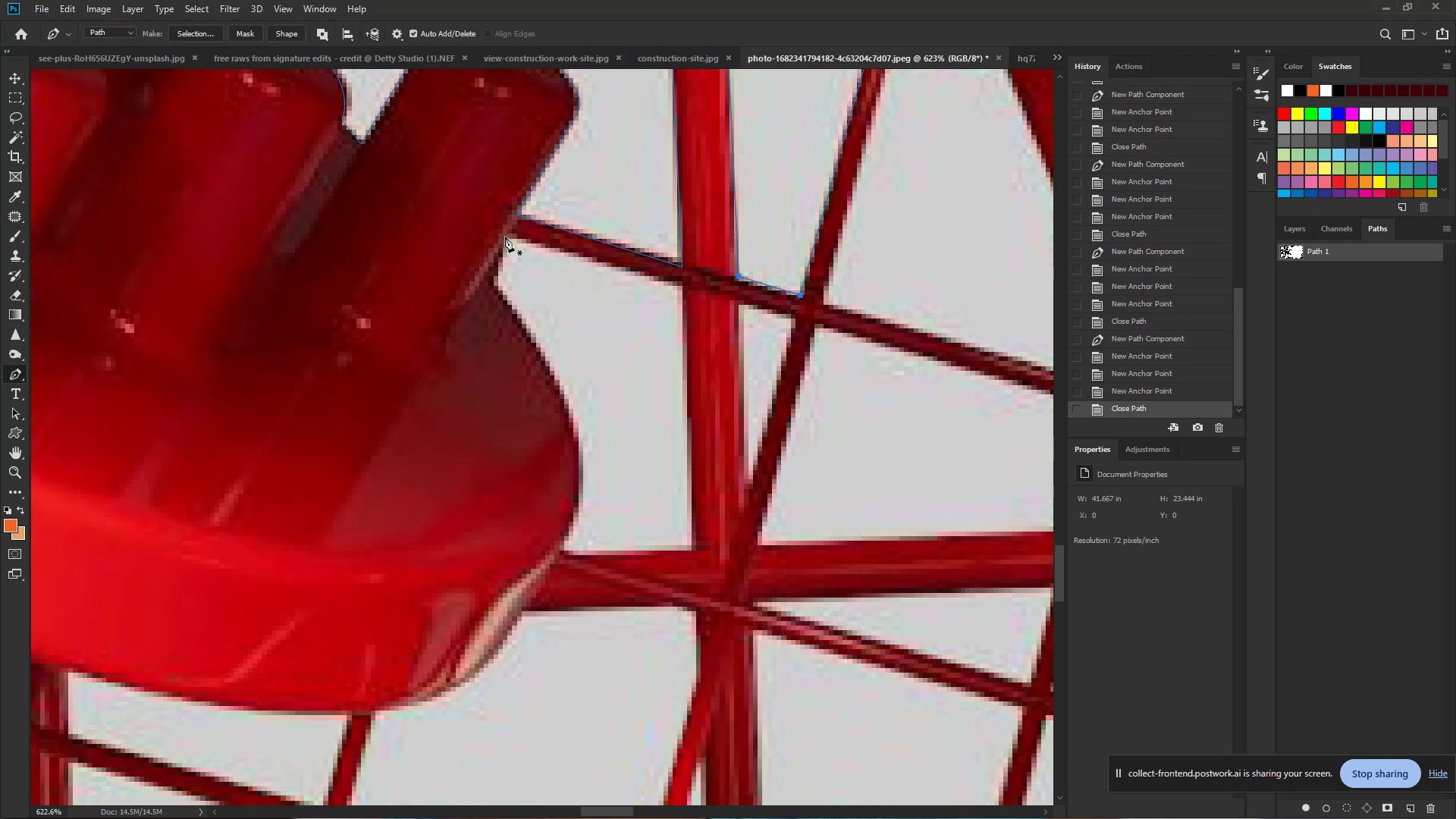 
left_click_drag(start_coordinate=[513, 448], to_coordinate=[558, 293])
 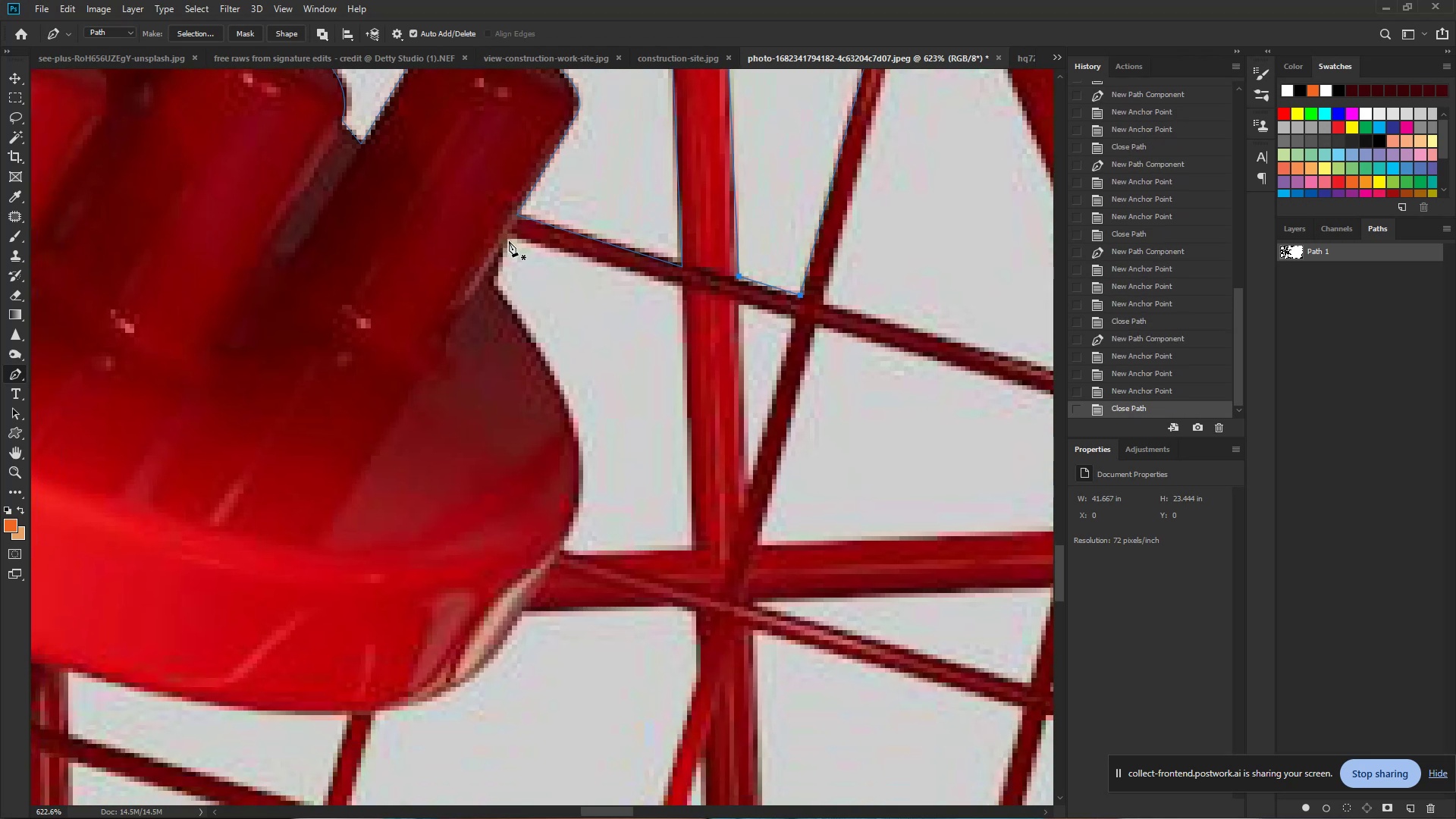 
left_click([507, 237])
 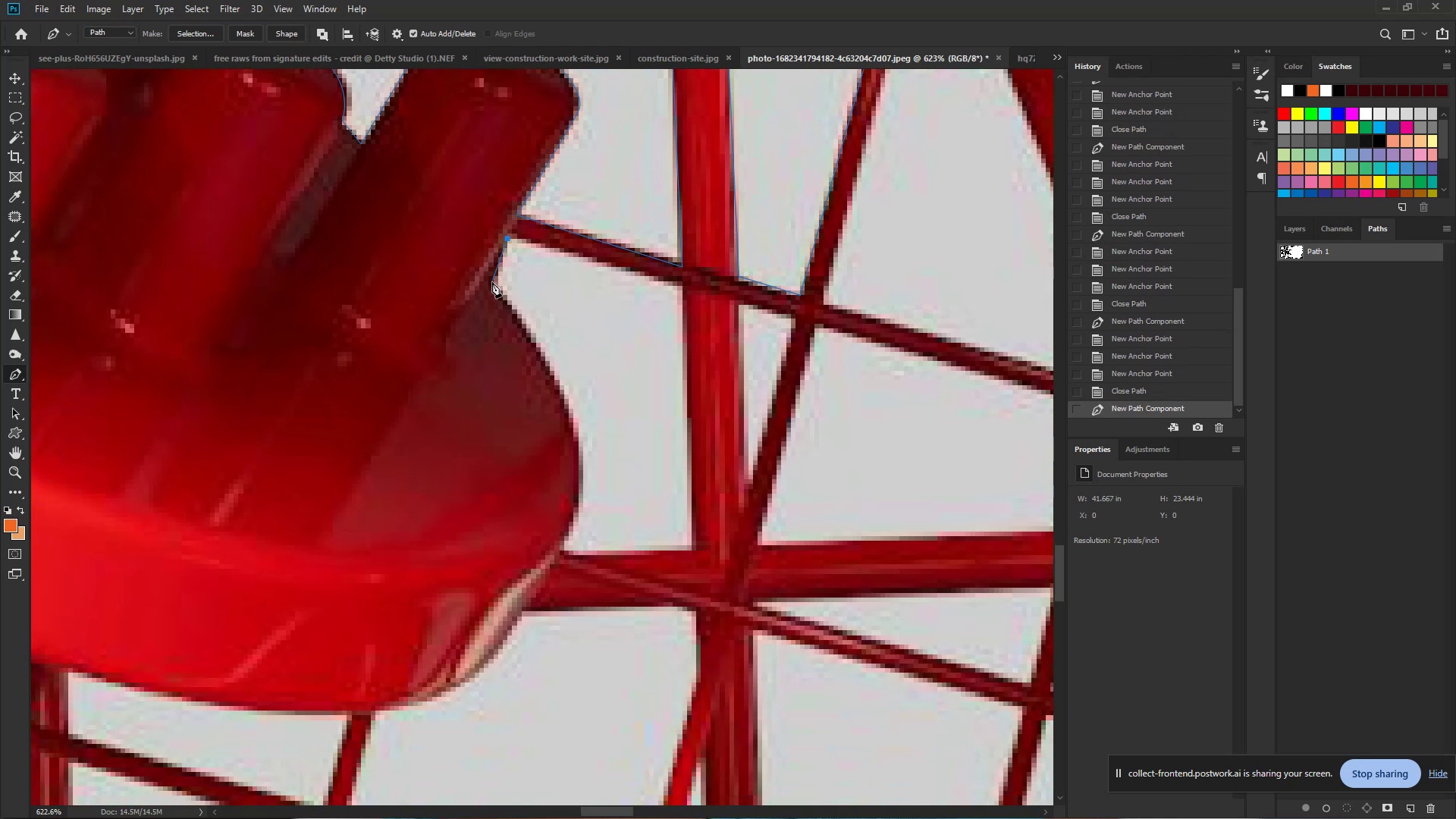 
left_click([492, 282])
 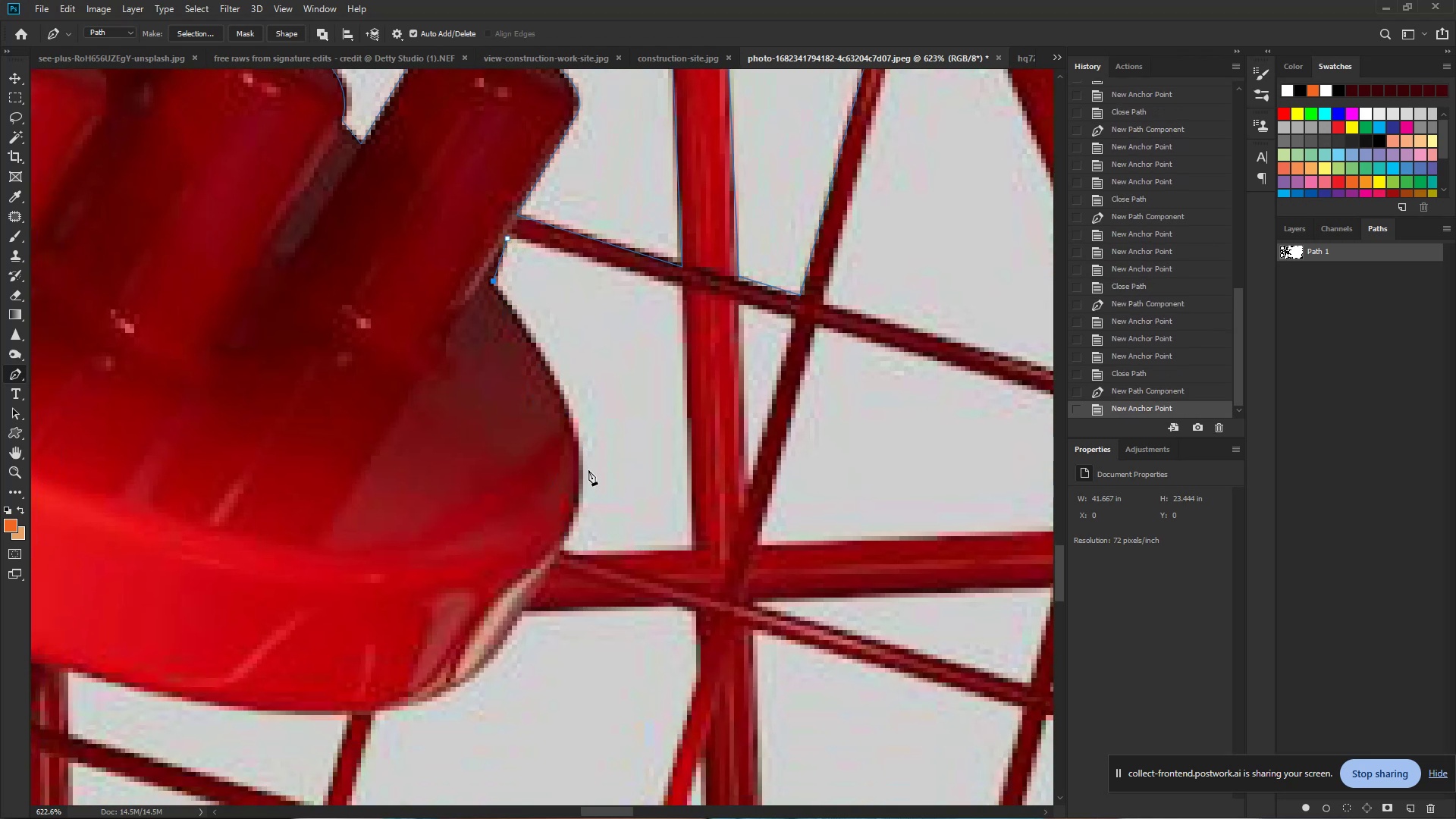 
left_click_drag(start_coordinate=[581, 472], to_coordinate=[563, 548])
 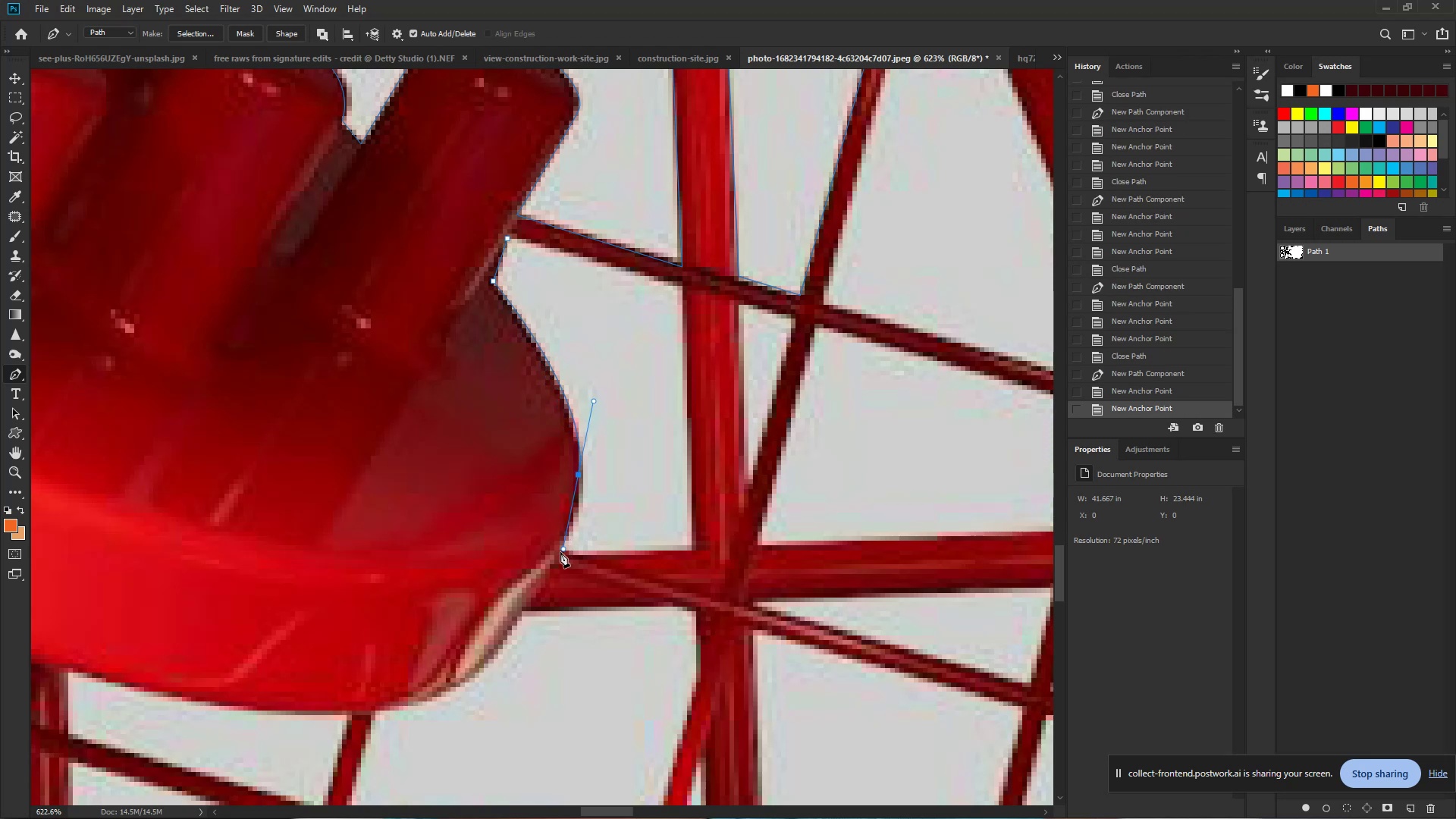 
left_click([560, 552])
 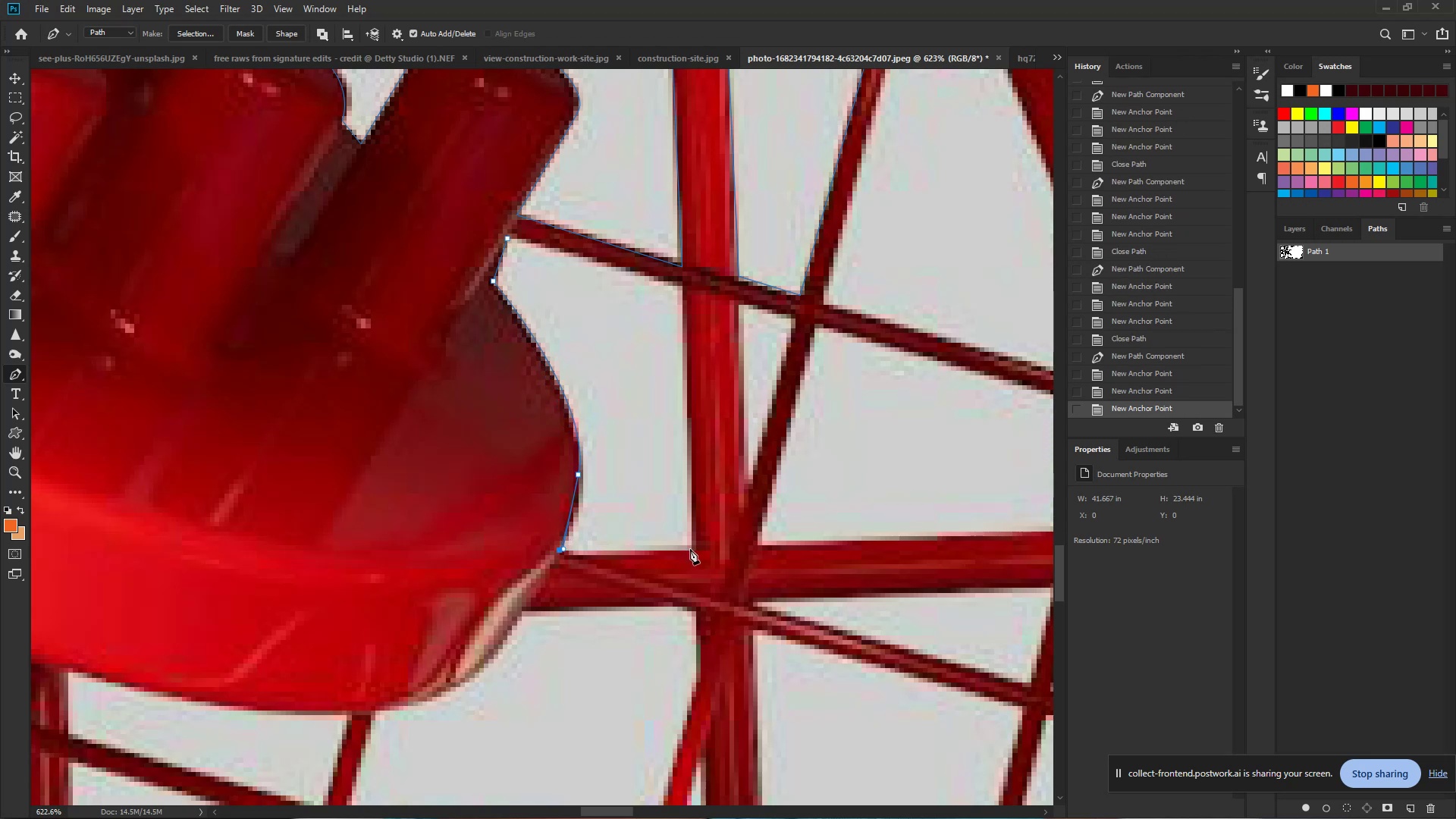 
left_click([691, 551])
 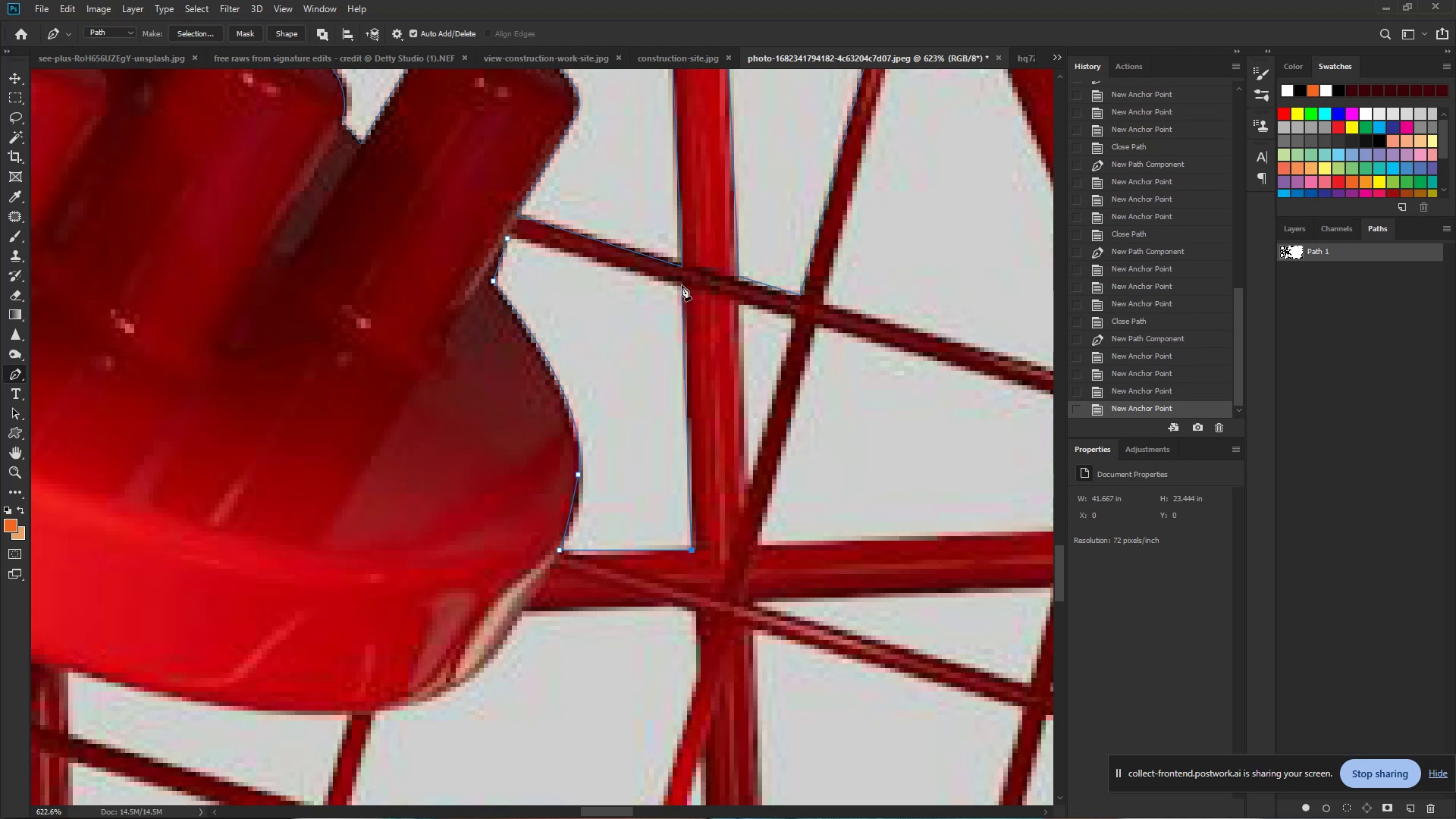 
left_click([682, 285])
 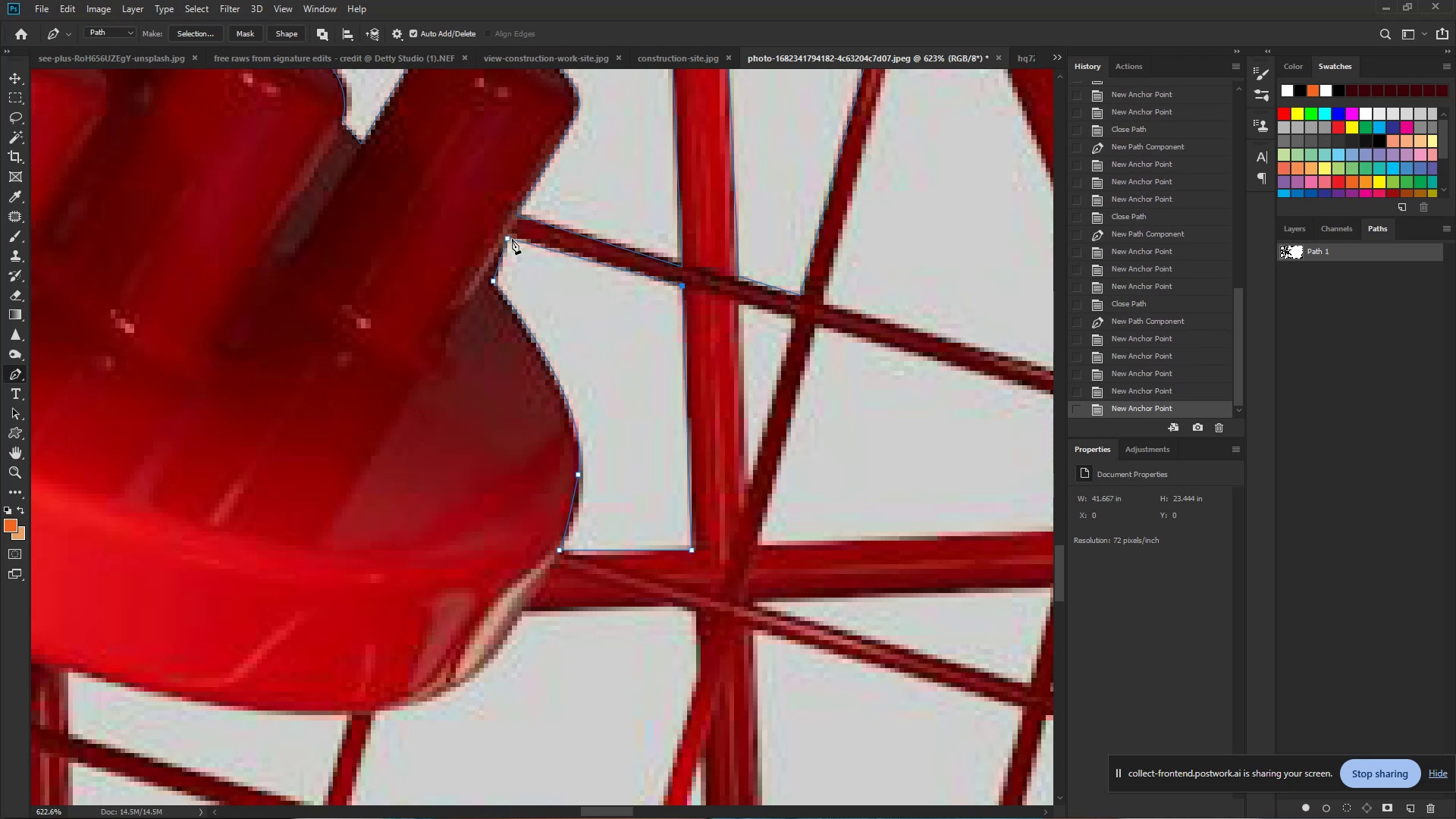 
left_click([510, 239])
 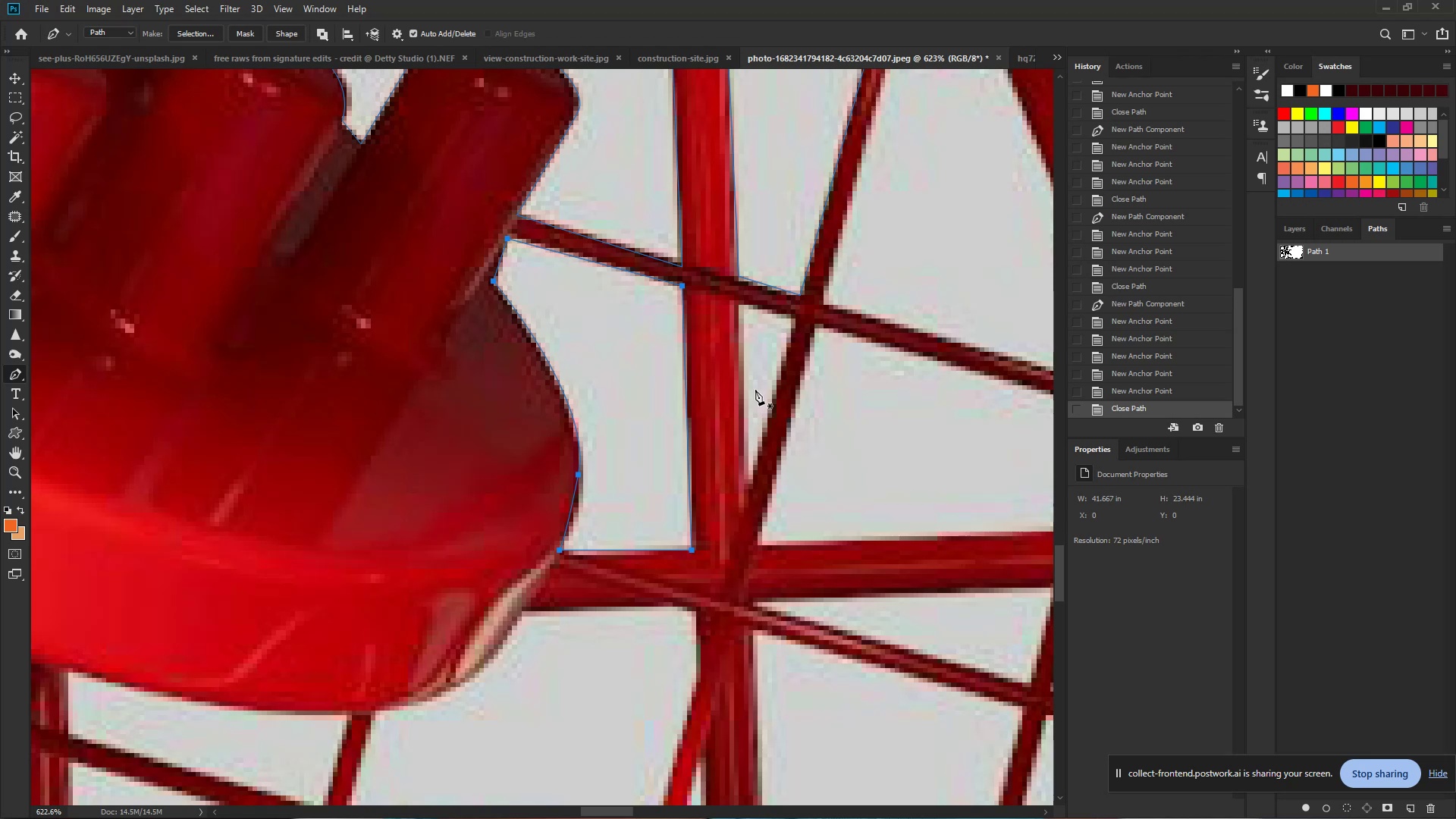 
wait(10.46)
 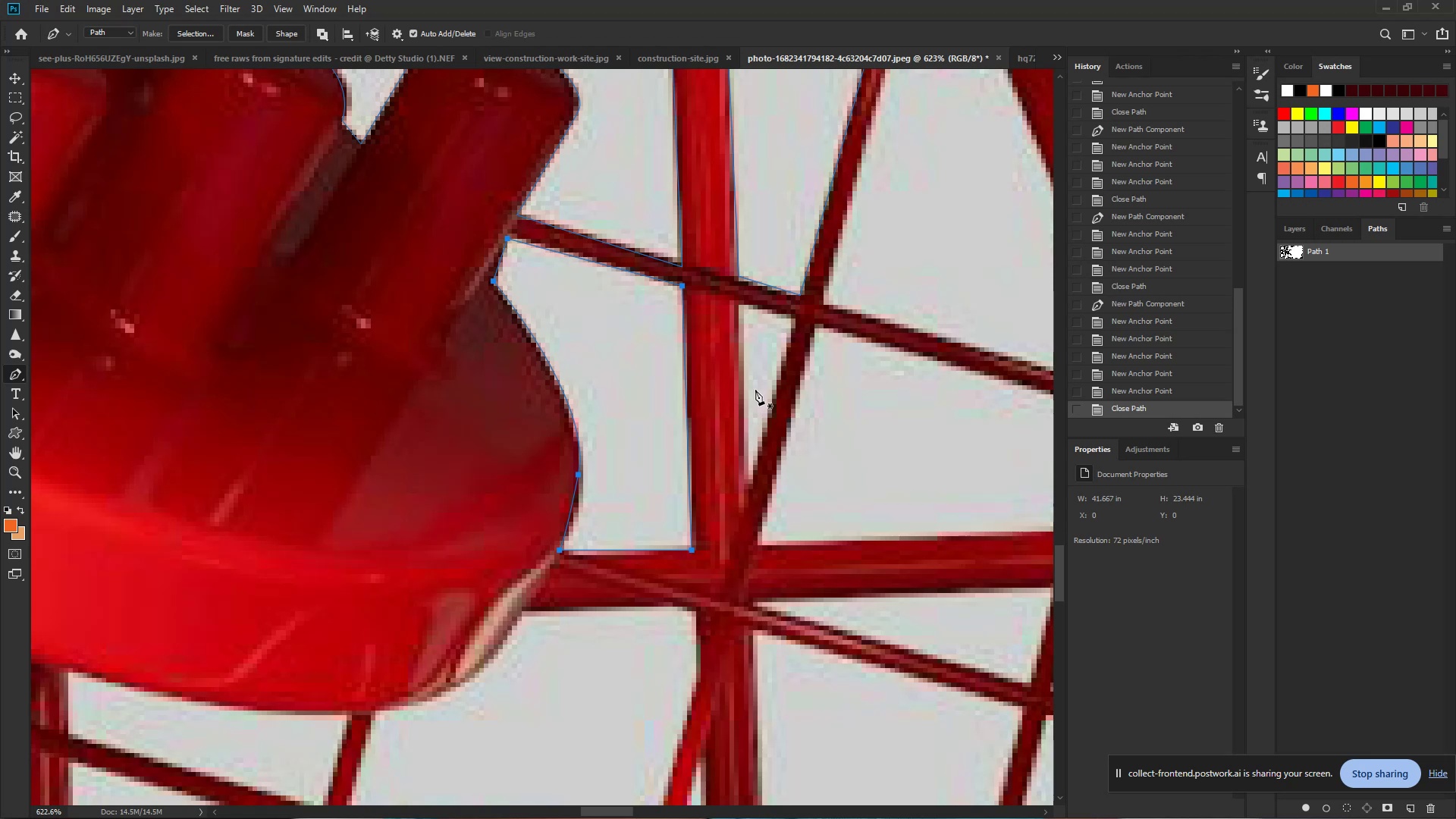 
hold_key(key=ControlLeft, duration=0.59)
 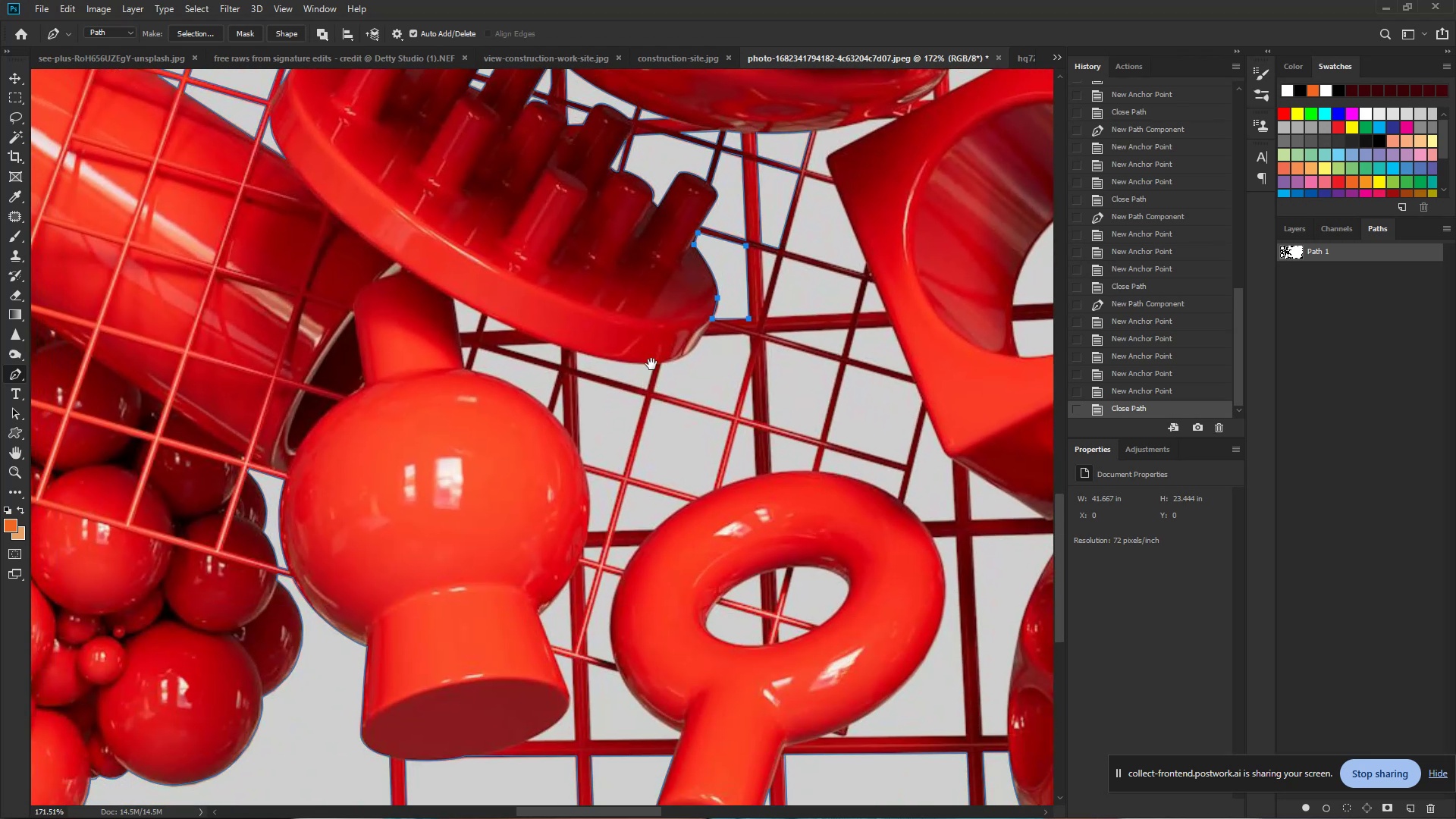 
hold_key(key=Space, duration=0.36)
 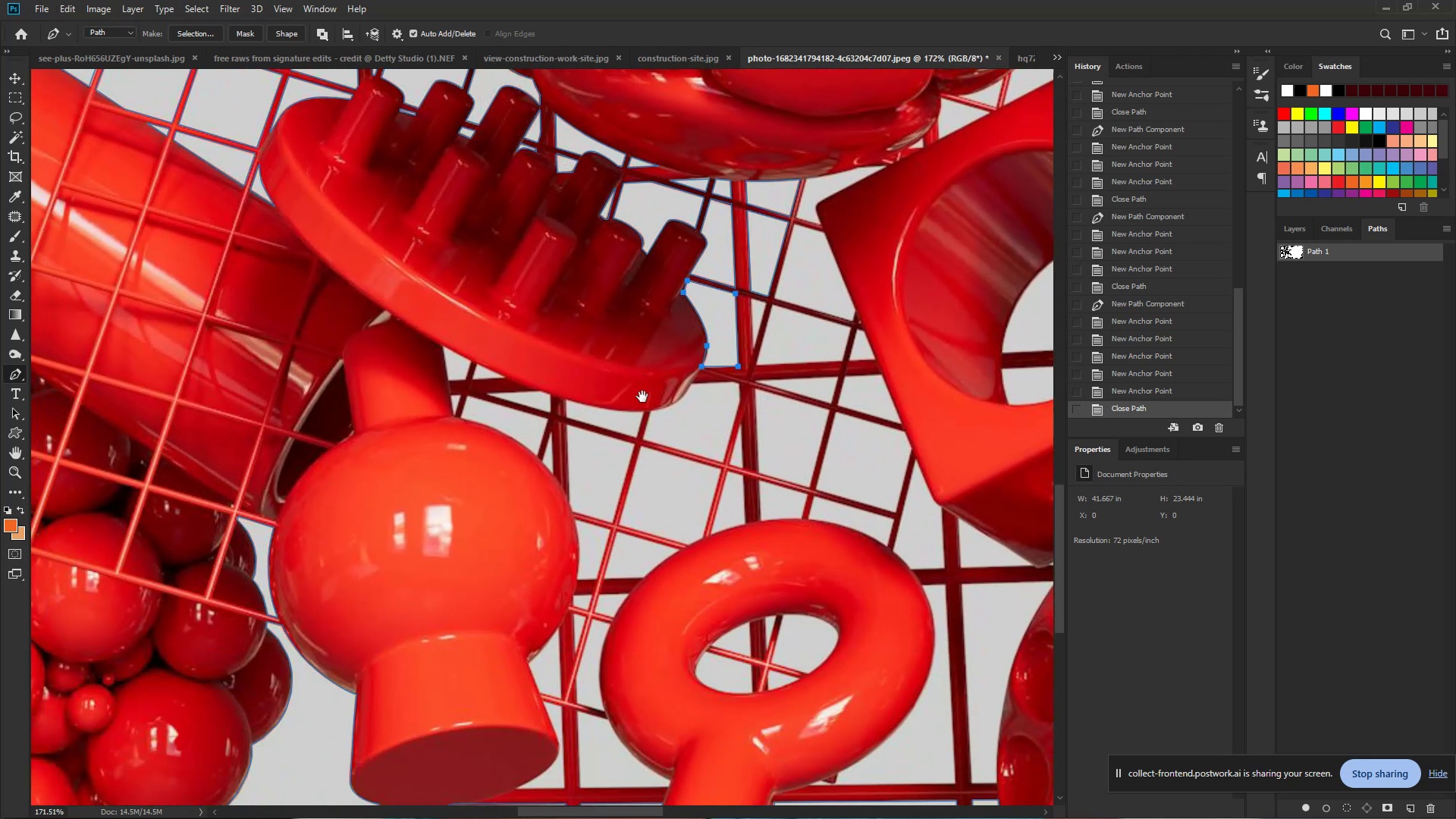 
left_click_drag(start_coordinate=[716, 509], to_coordinate=[635, 494])
 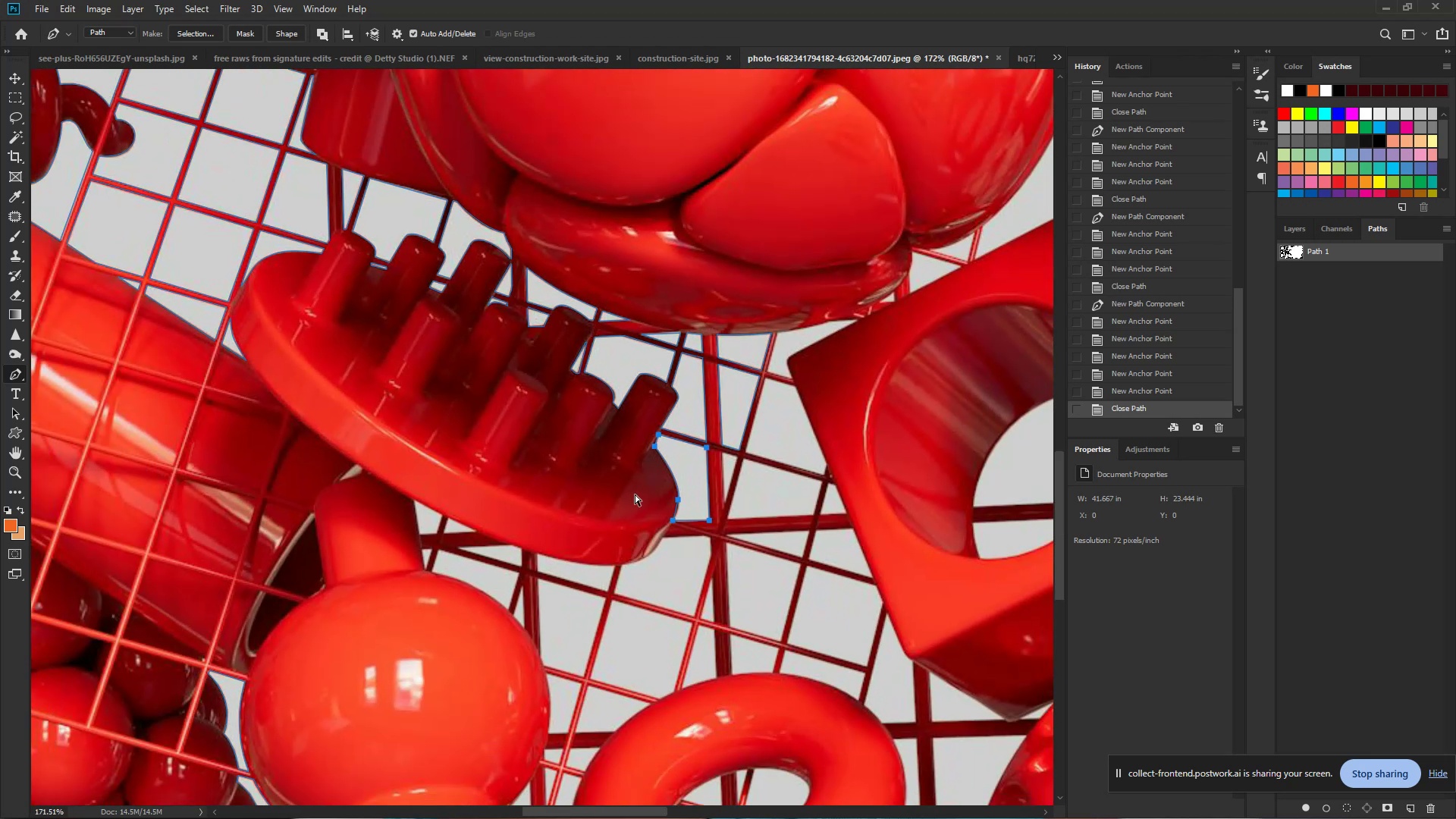 
hold_key(key=Space, duration=0.62)
 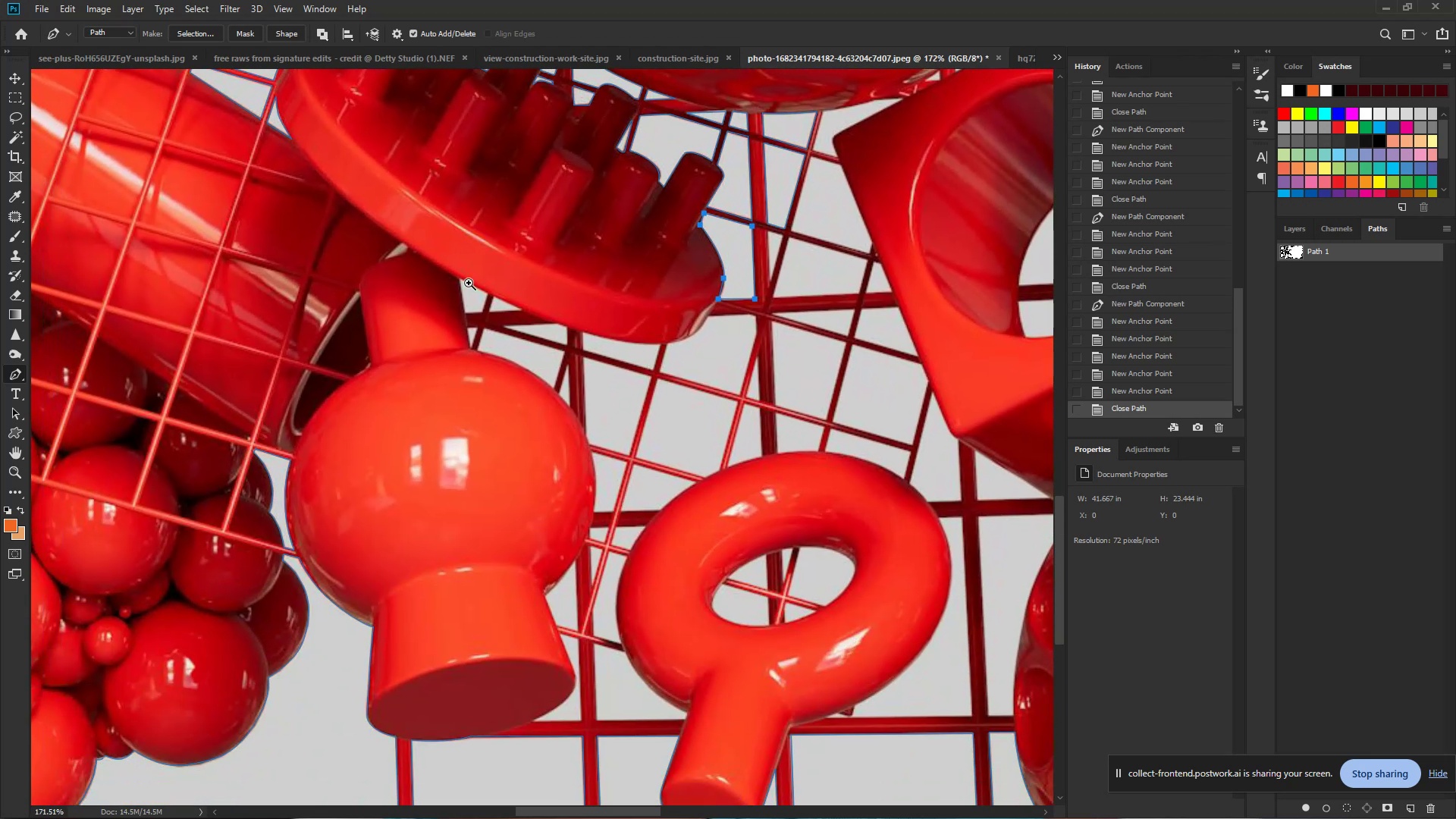 
left_click_drag(start_coordinate=[609, 578], to_coordinate=[654, 356])
 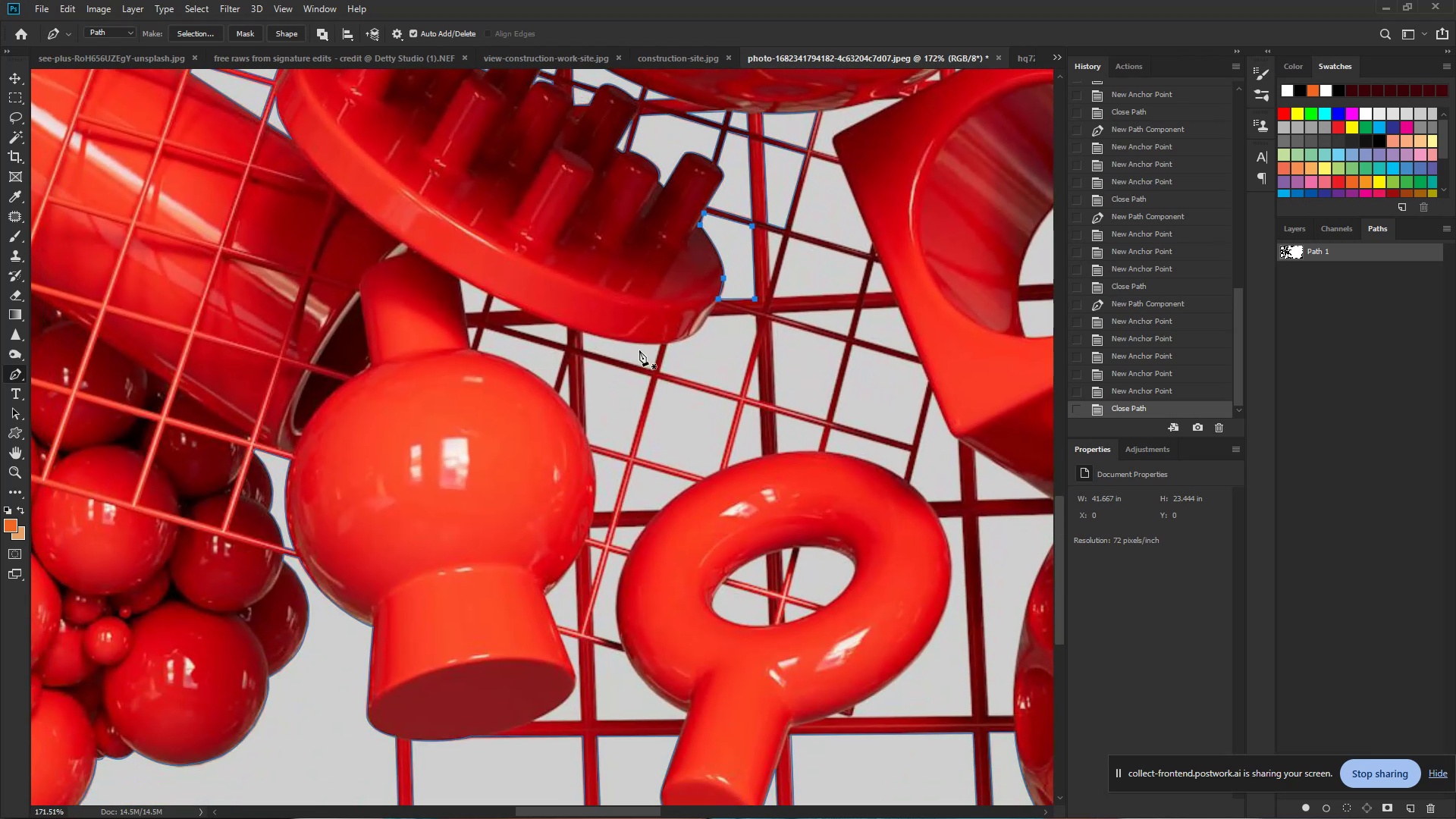 
hold_key(key=ControlLeft, duration=0.89)
 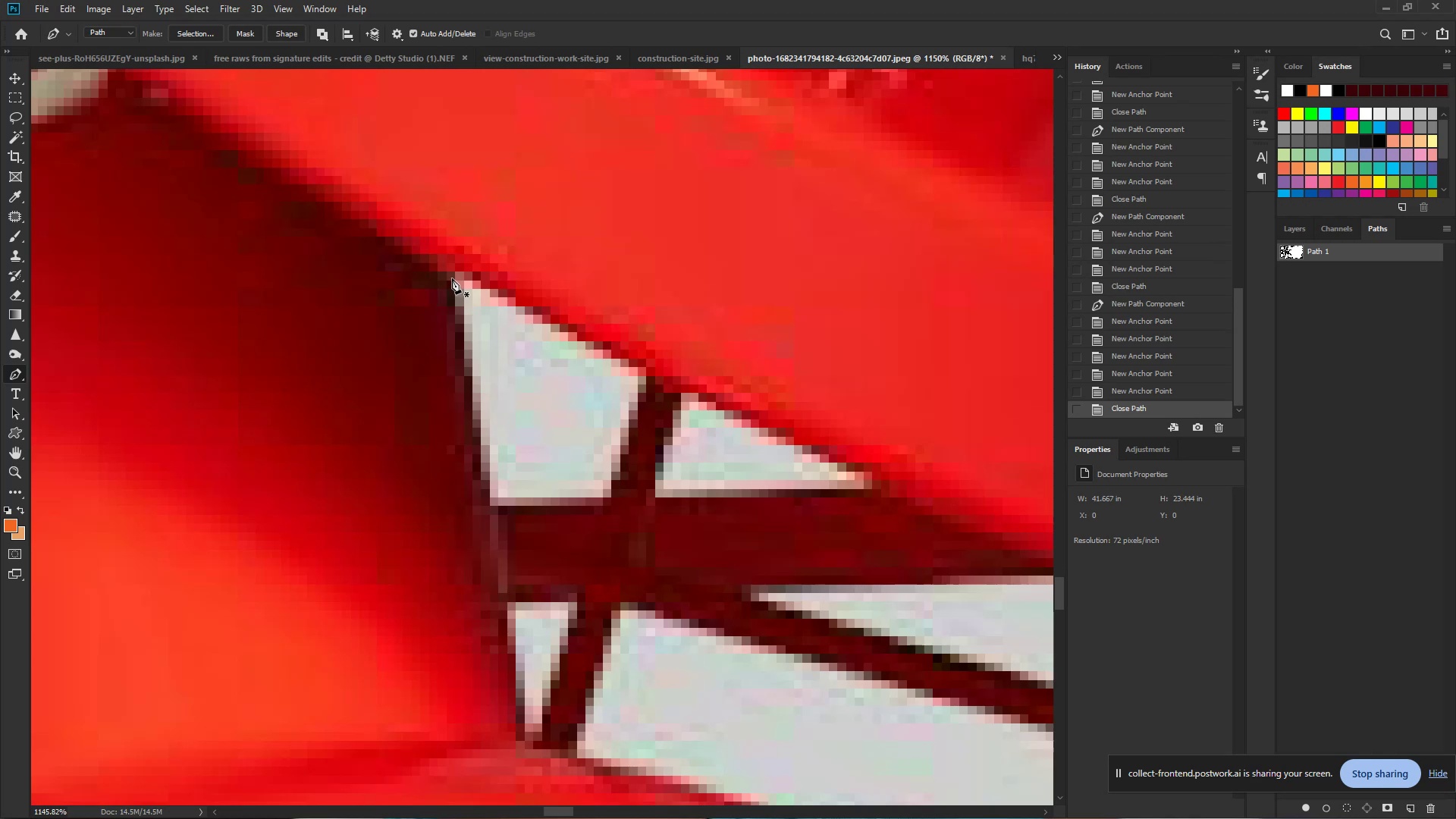 
hold_key(key=Space, duration=0.59)
 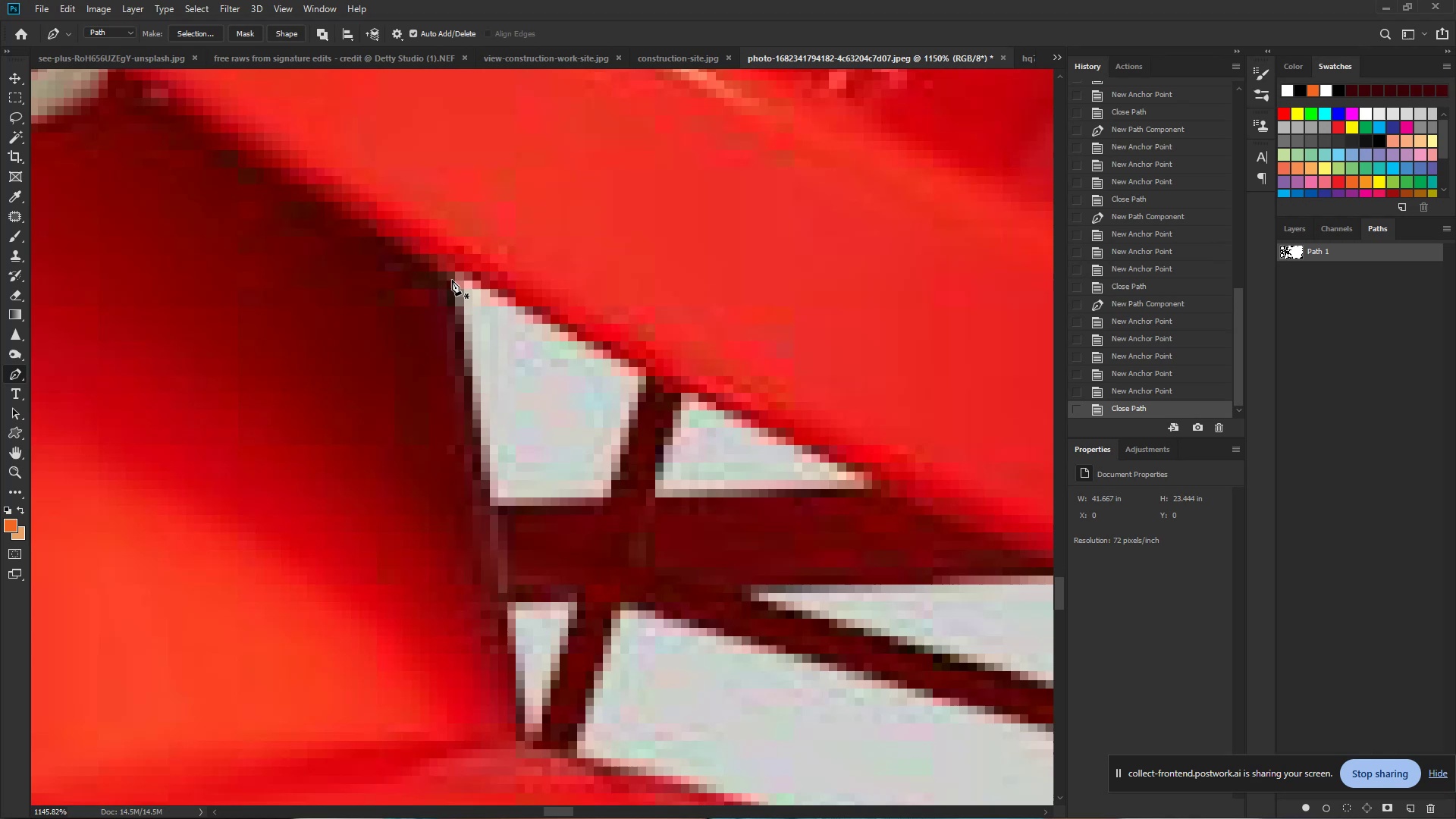 
left_click_drag(start_coordinate=[460, 279], to_coordinate=[575, 331])
 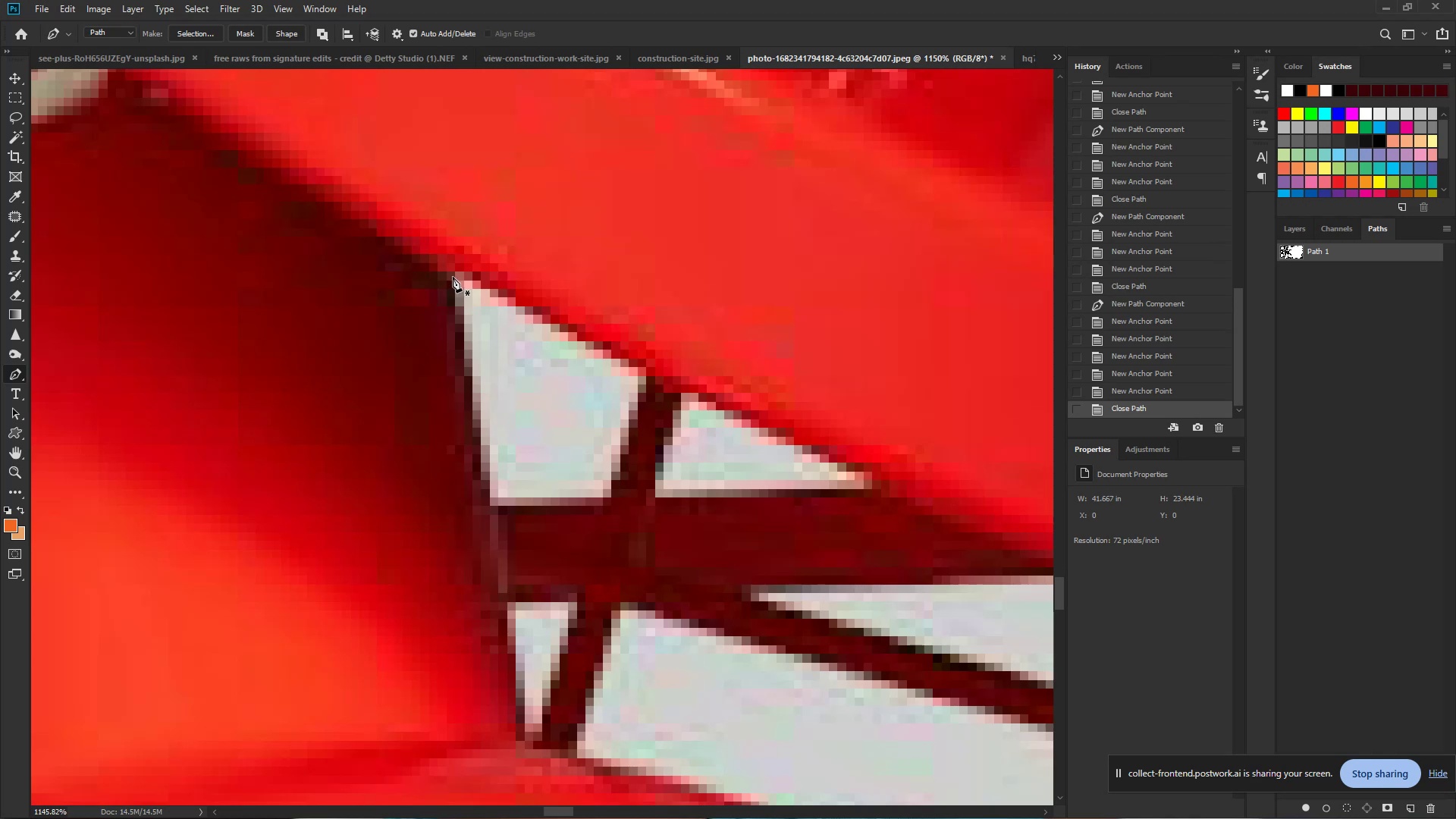 
left_click([453, 276])
 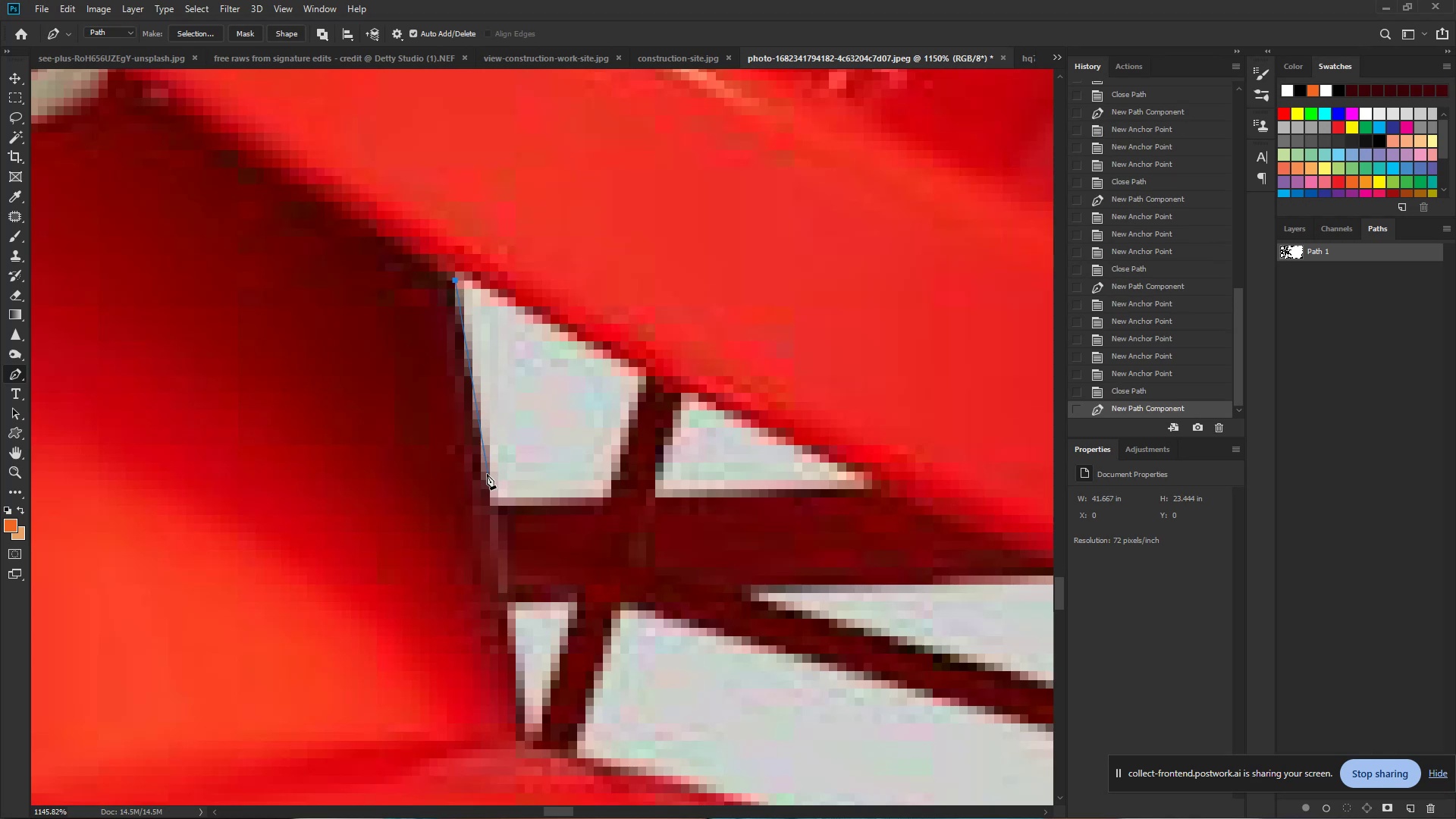 
left_click_drag(start_coordinate=[485, 474], to_coordinate=[486, 505])
 